 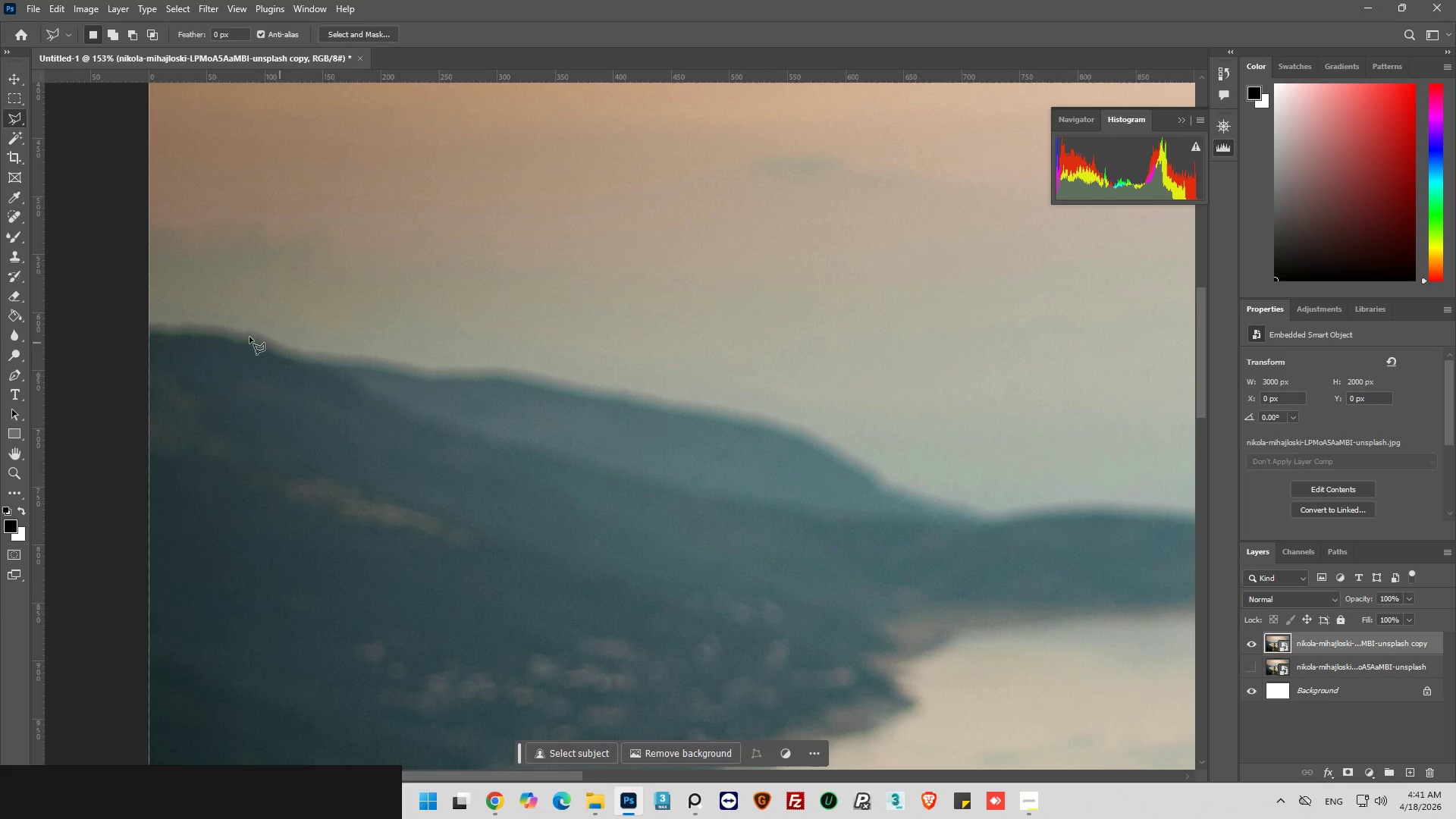 
left_click_drag(start_coordinate=[141, 321], to_coordinate=[145, 321])
 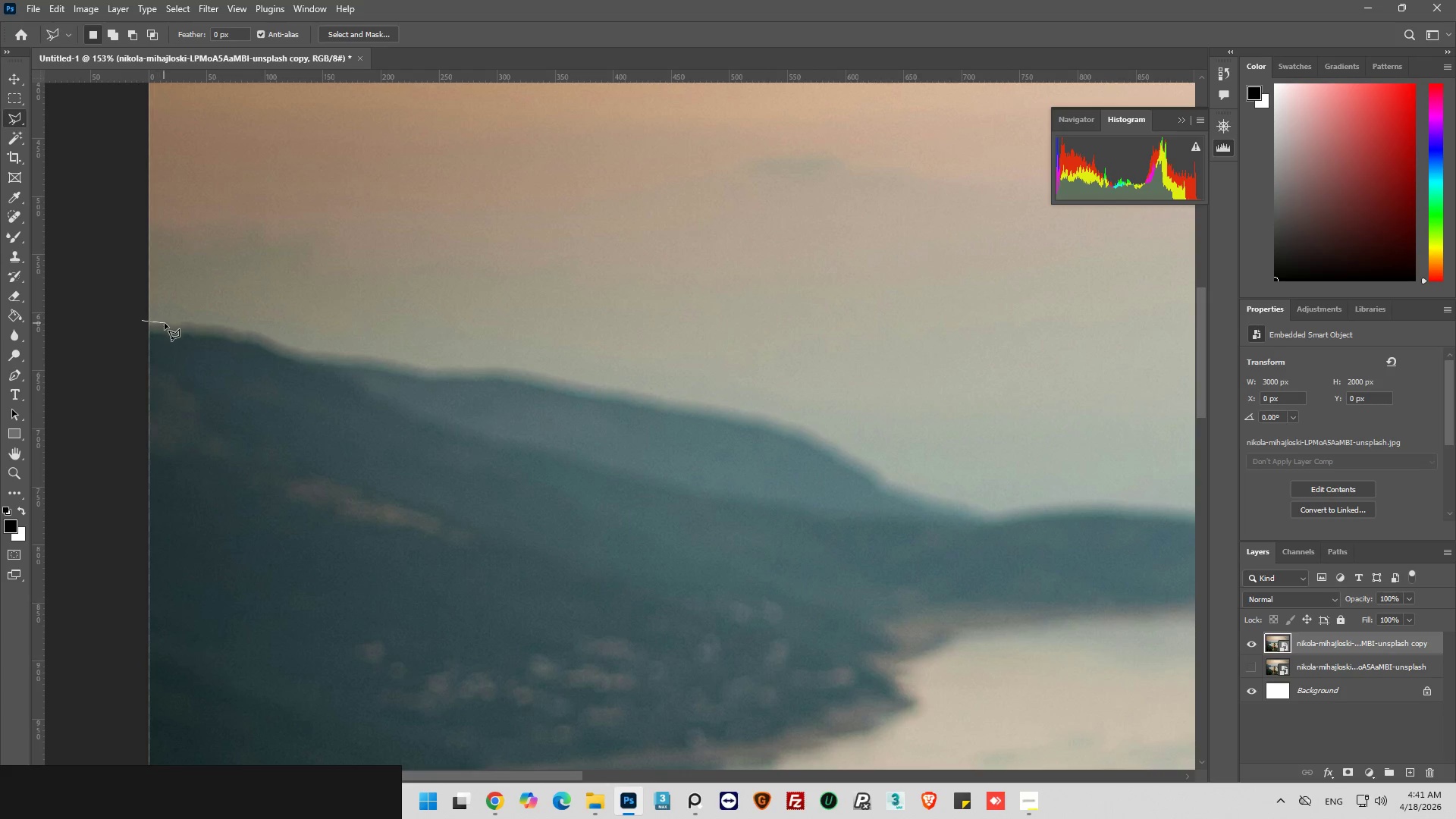 
left_click([165, 323])
 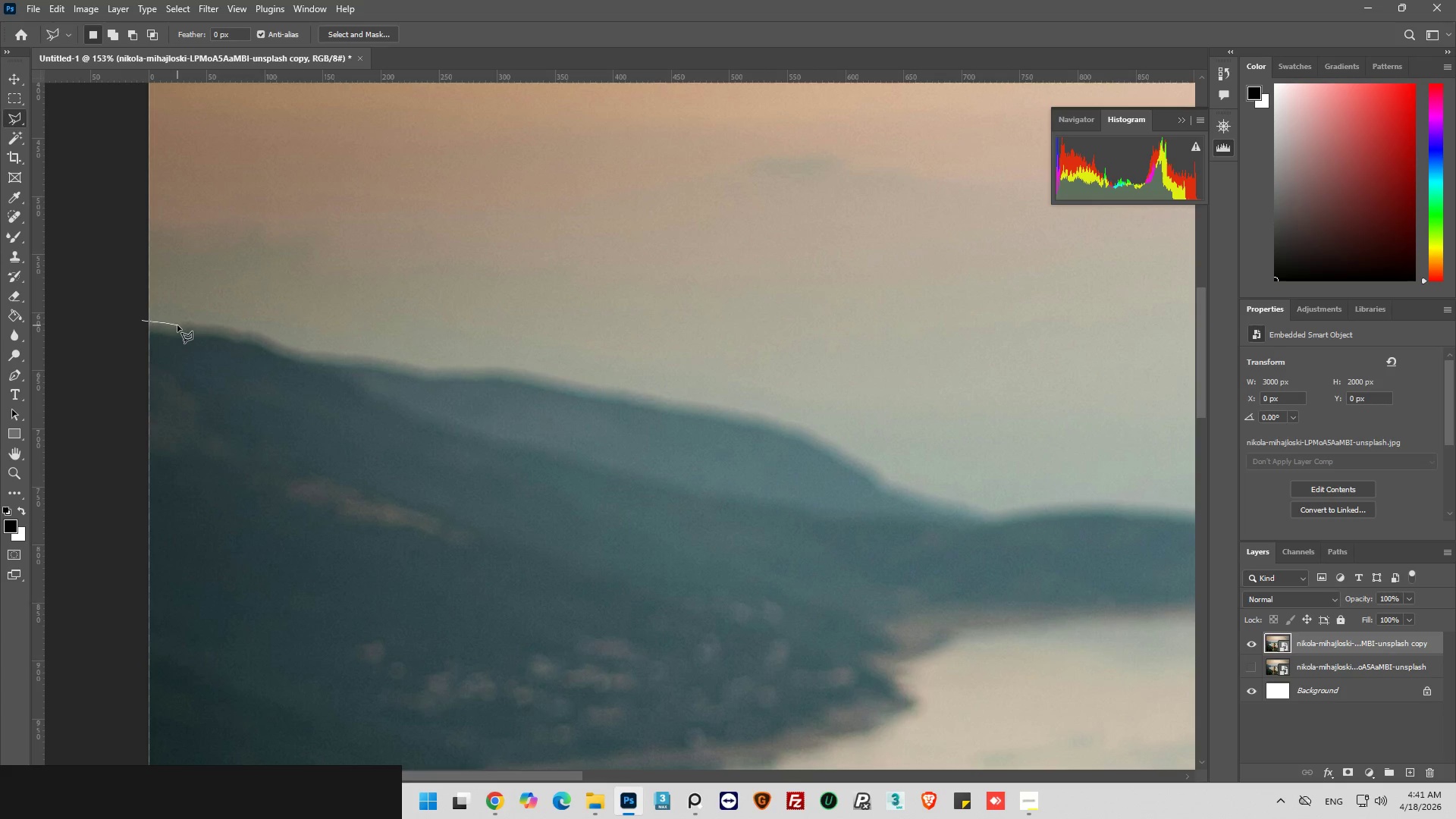 
left_click([178, 325])
 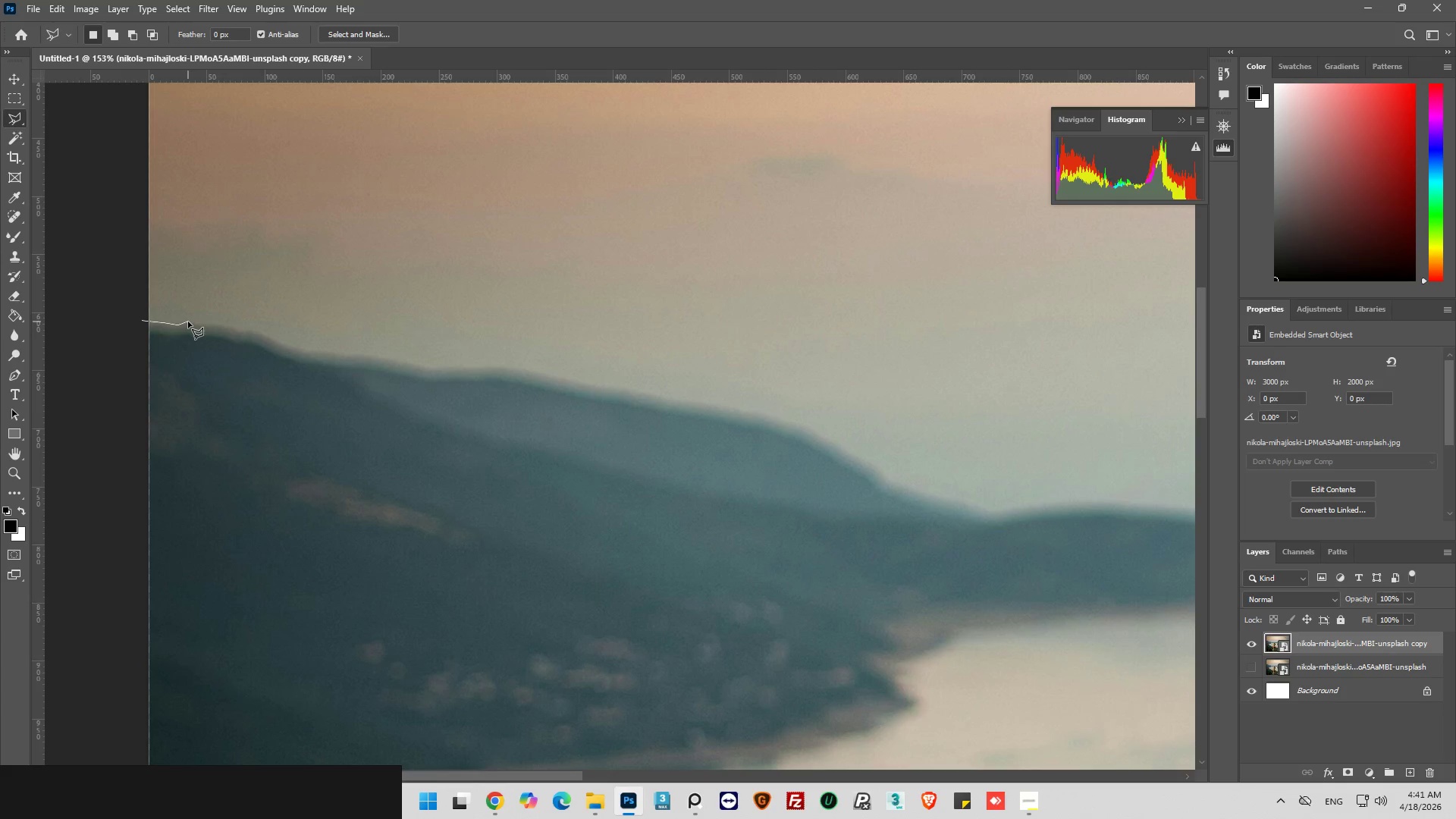 
left_click([188, 322])
 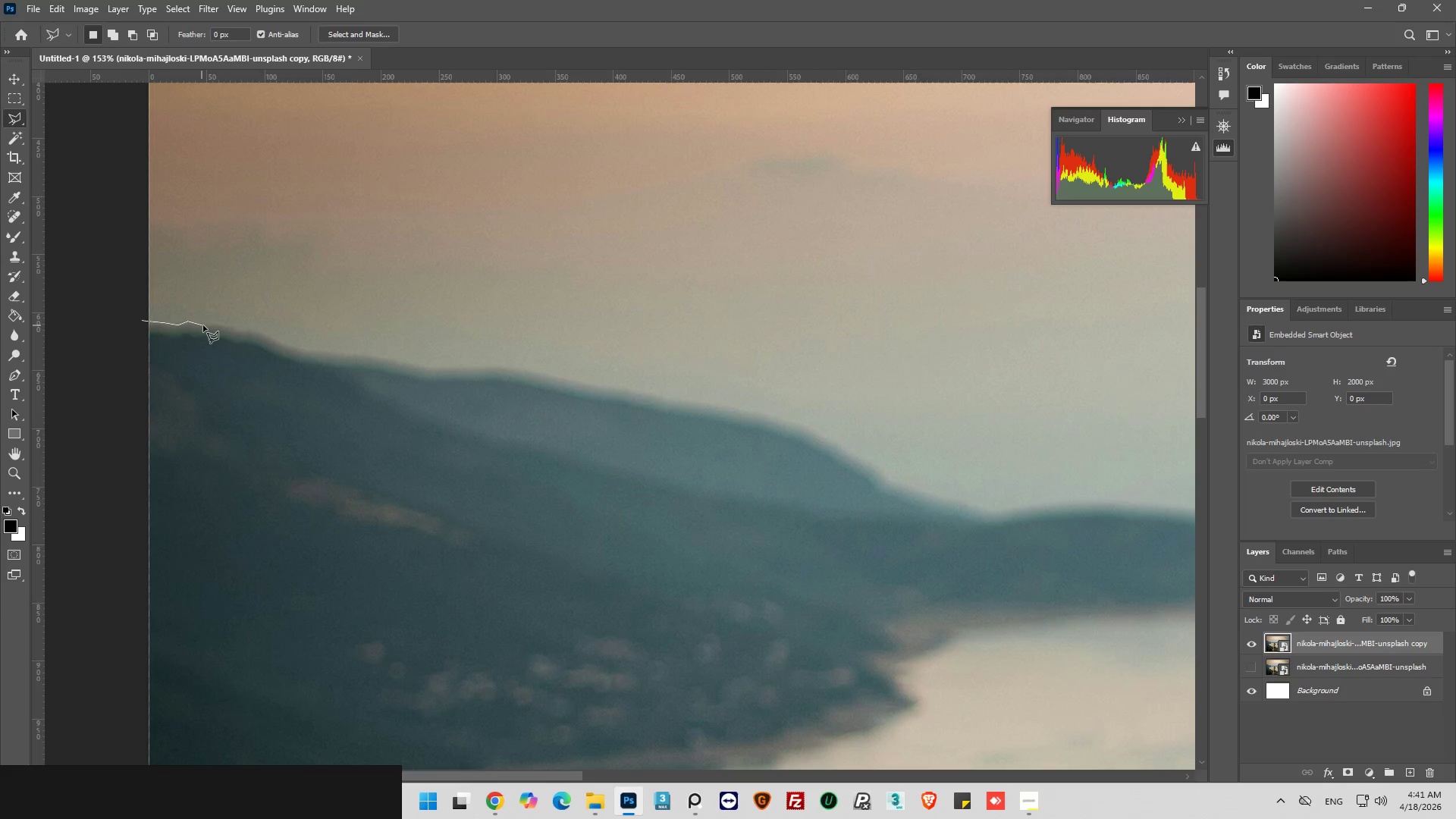 
left_click_drag(start_coordinate=[205, 325], to_coordinate=[209, 325])
 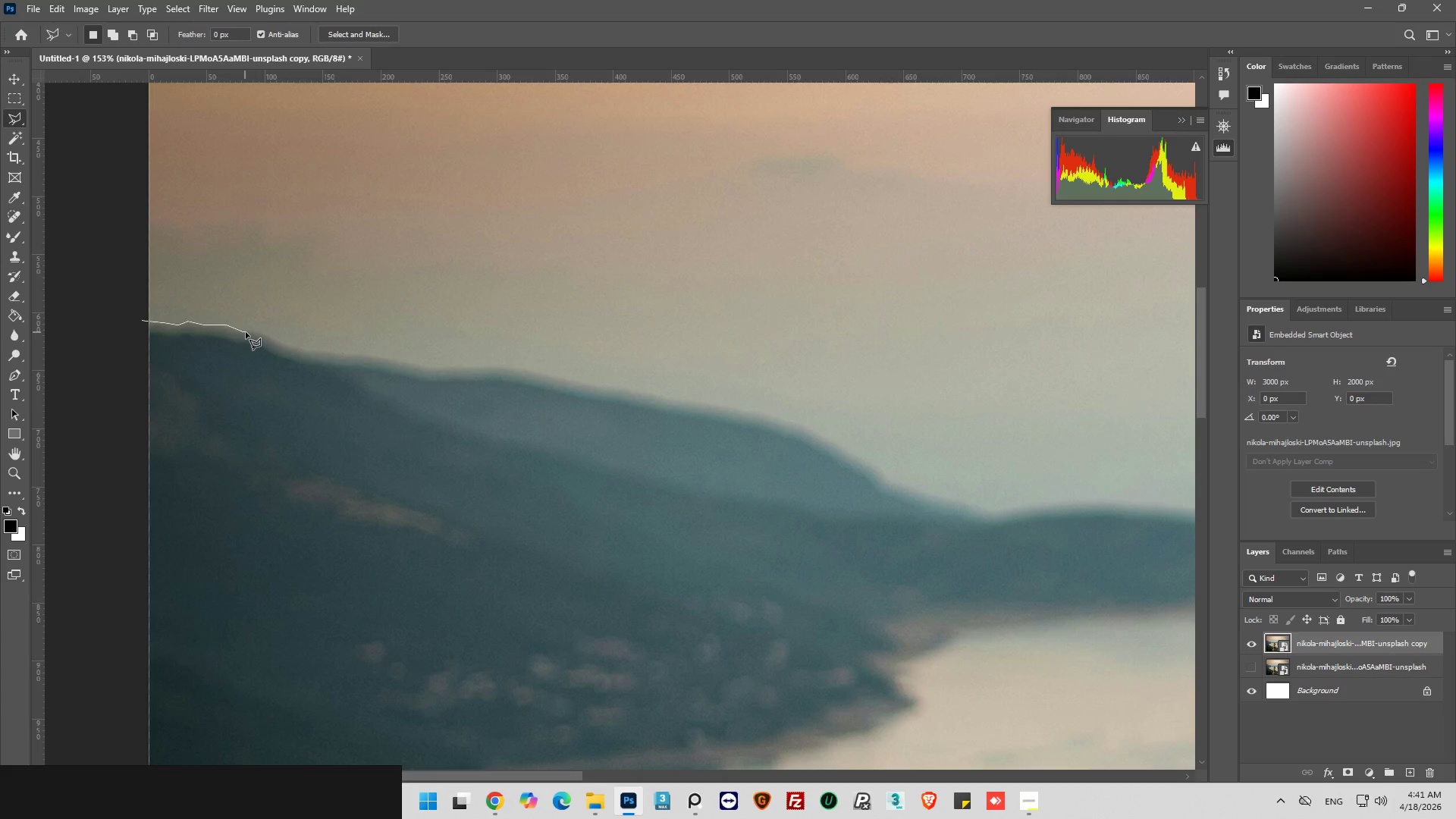 
left_click([260, 331])
 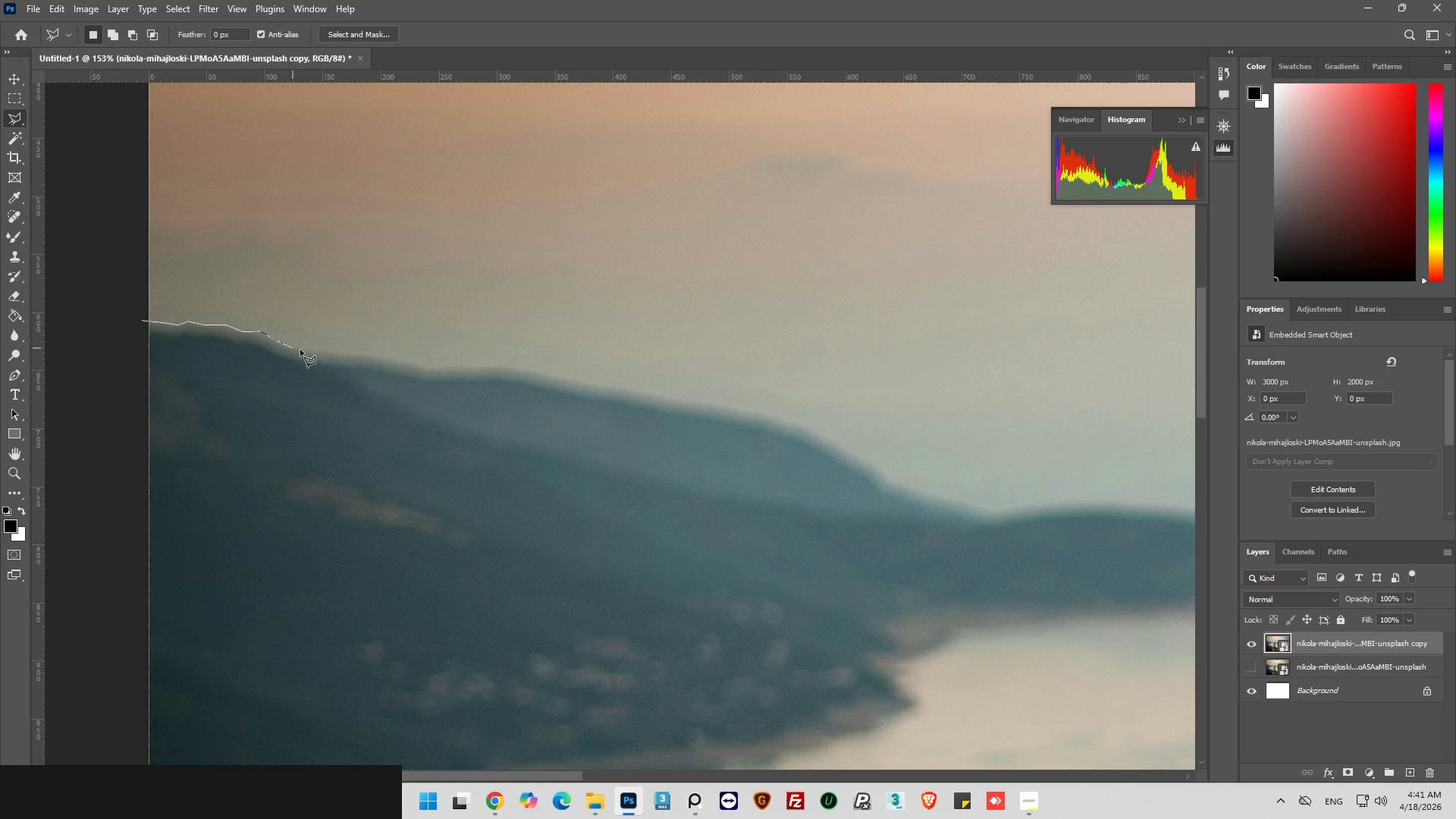 
left_click_drag(start_coordinate=[302, 350], to_coordinate=[309, 350])
 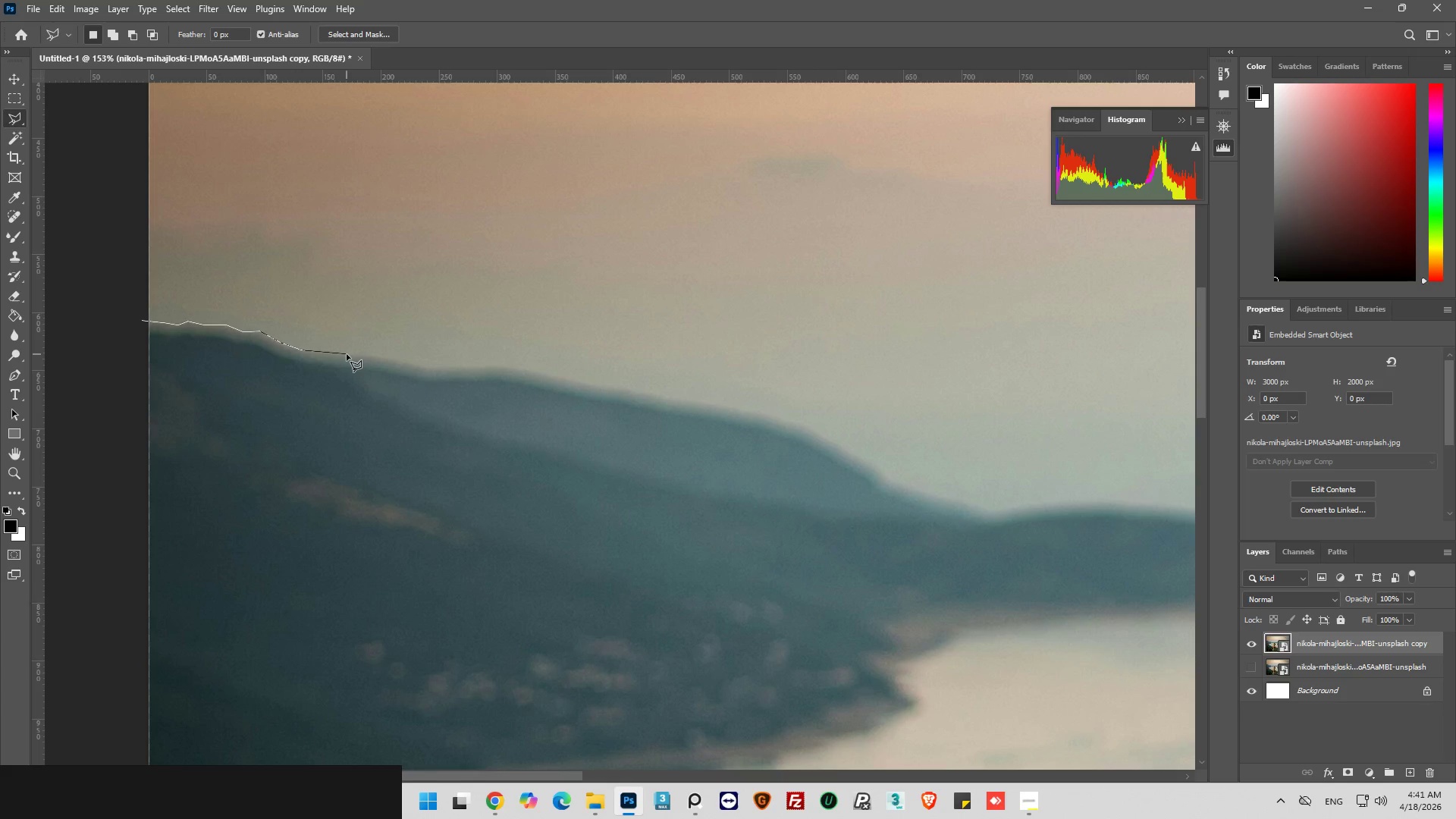 
left_click([347, 354])
 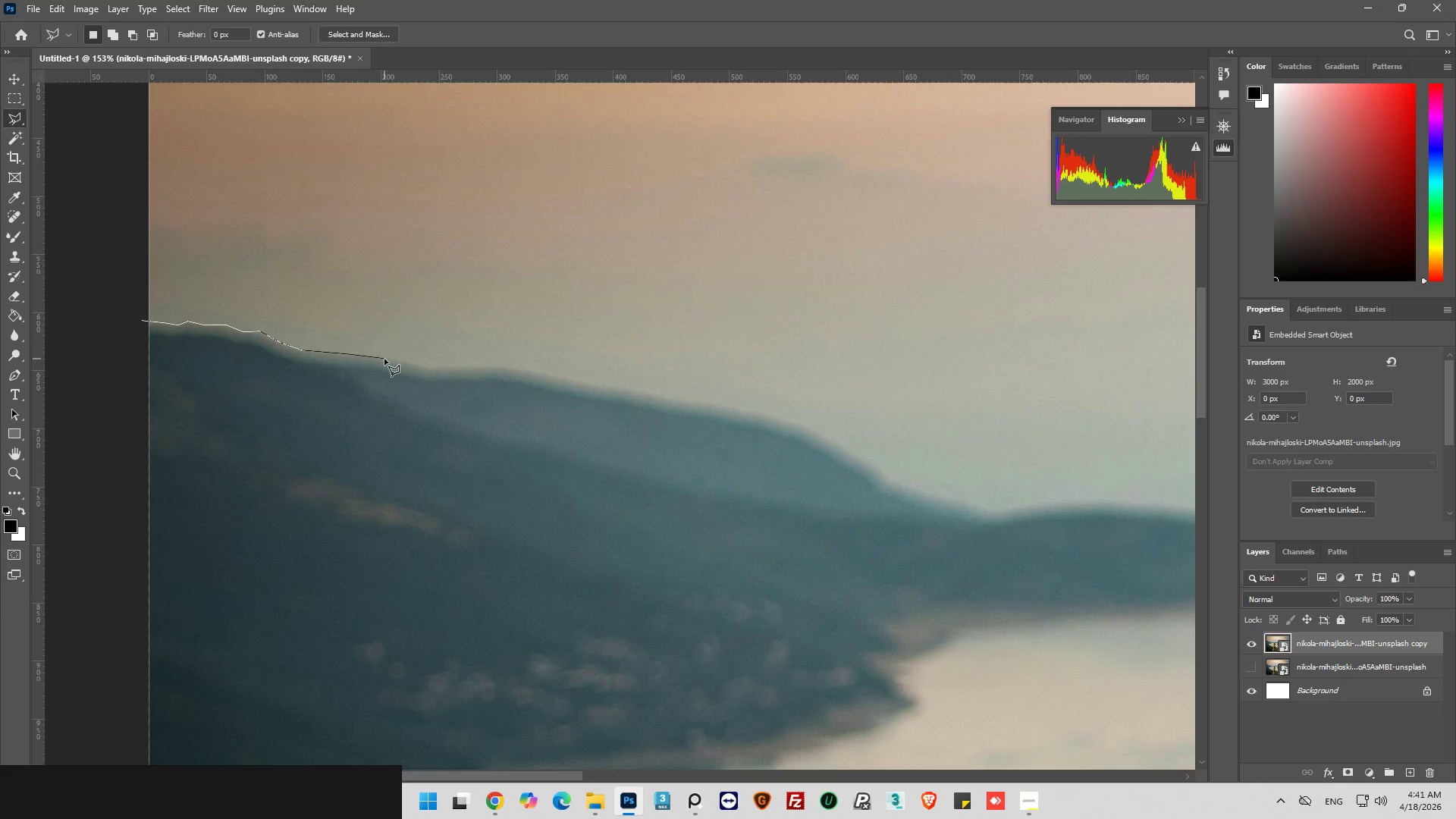 
left_click_drag(start_coordinate=[384, 359], to_coordinate=[391, 360])
 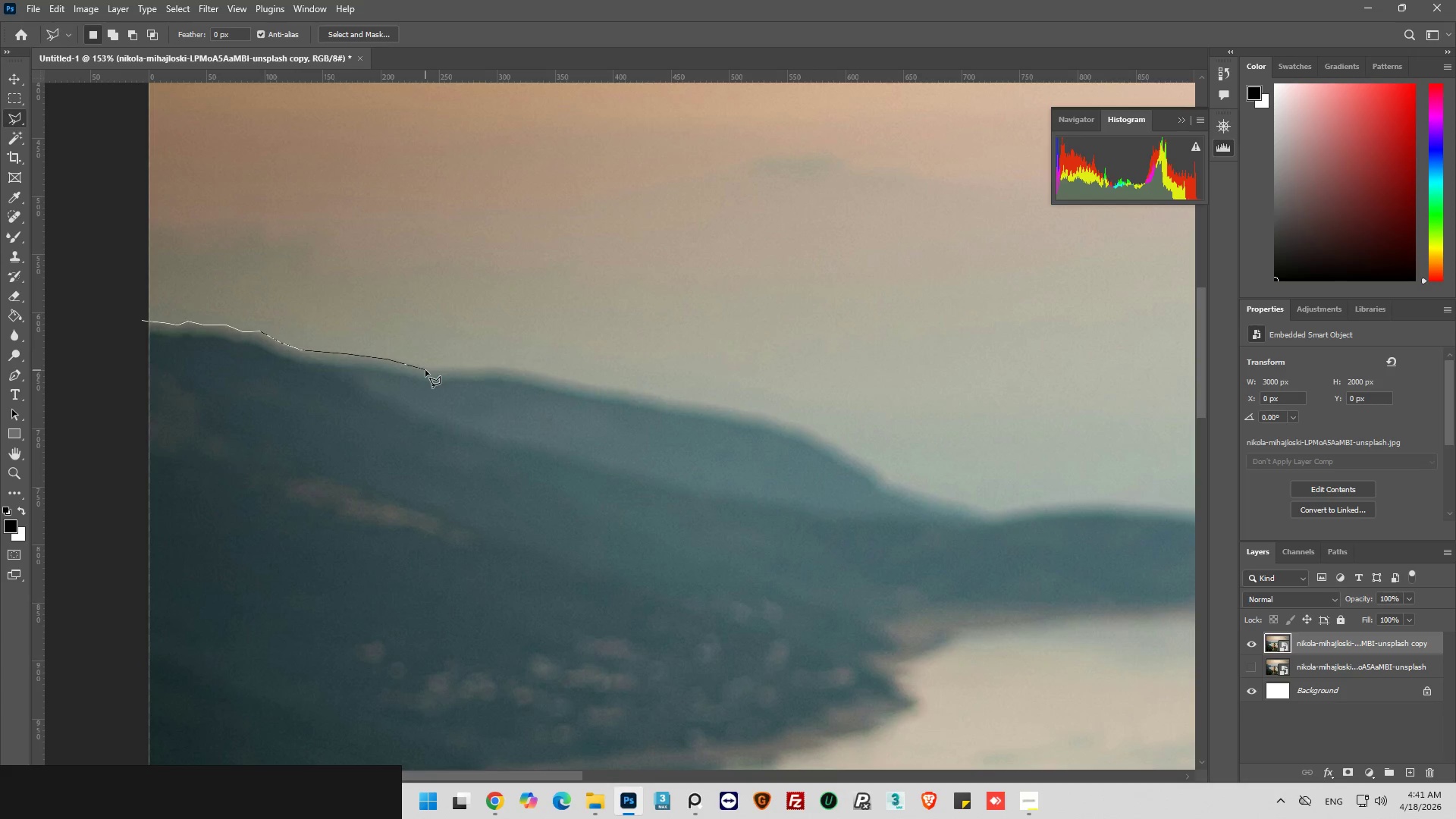 
left_click([427, 369])
 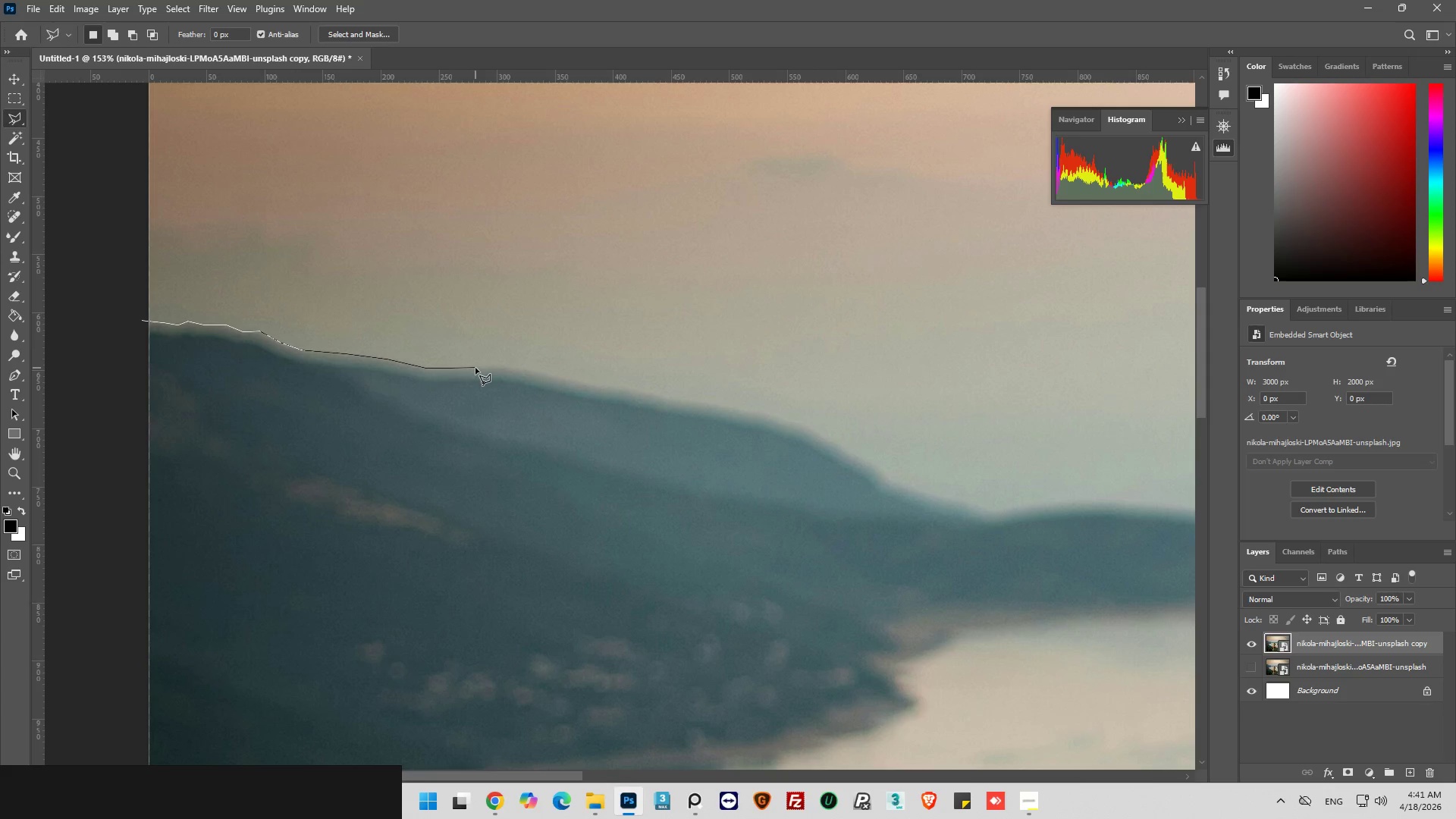 
left_click_drag(start_coordinate=[475, 367], to_coordinate=[490, 366])
 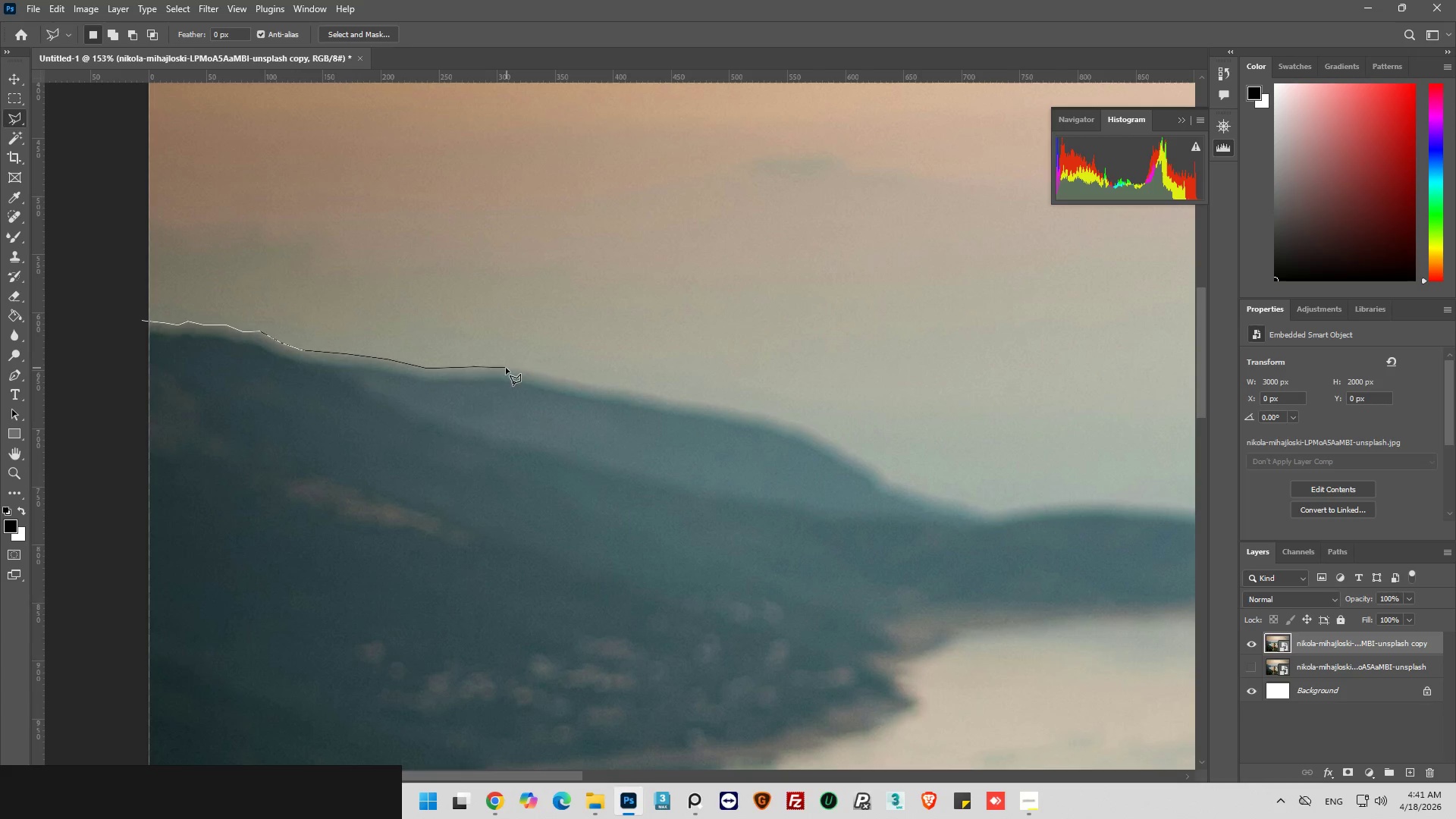 
left_click_drag(start_coordinate=[496, 366], to_coordinate=[507, 367])
 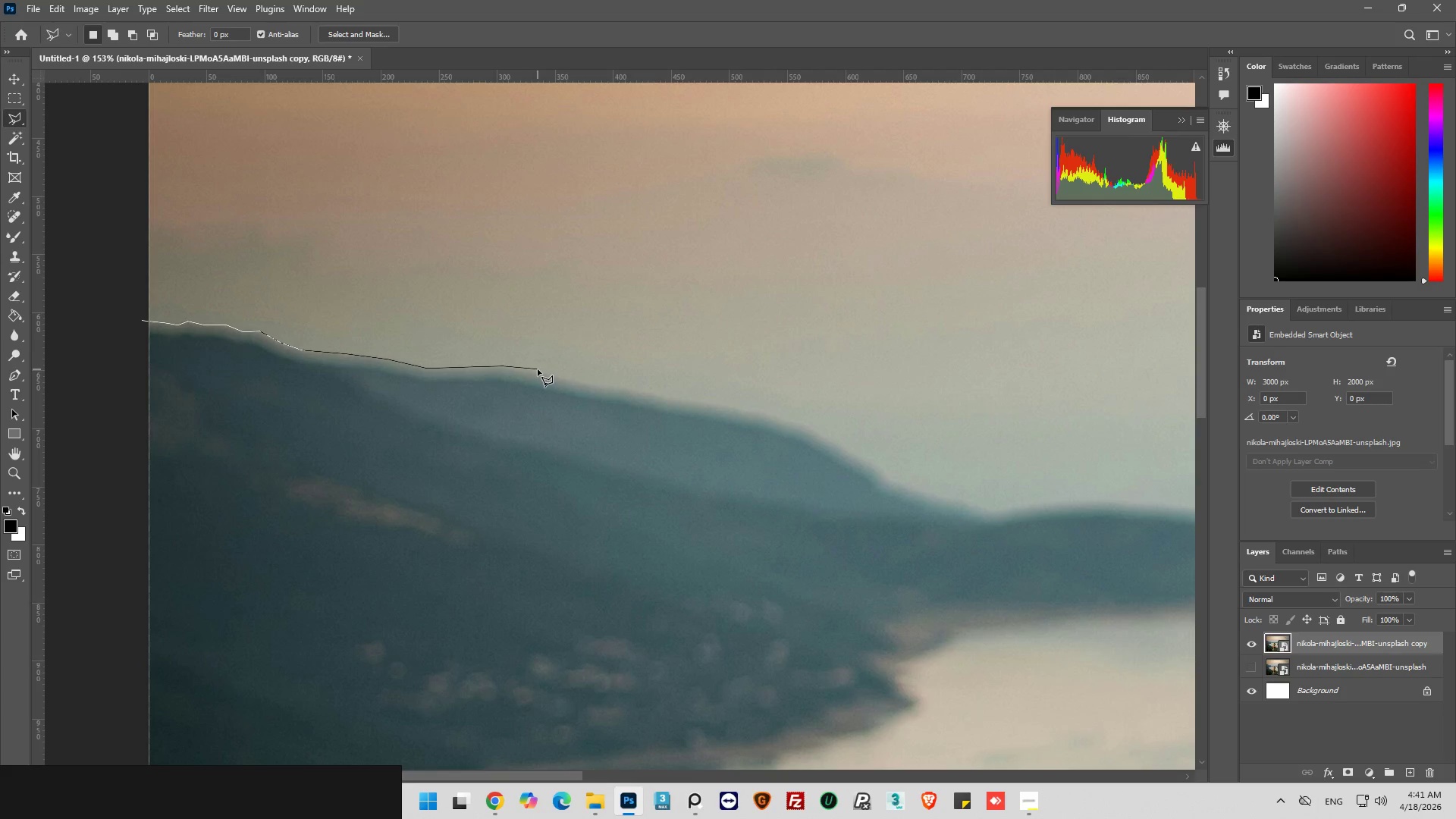 
left_click([538, 372])
 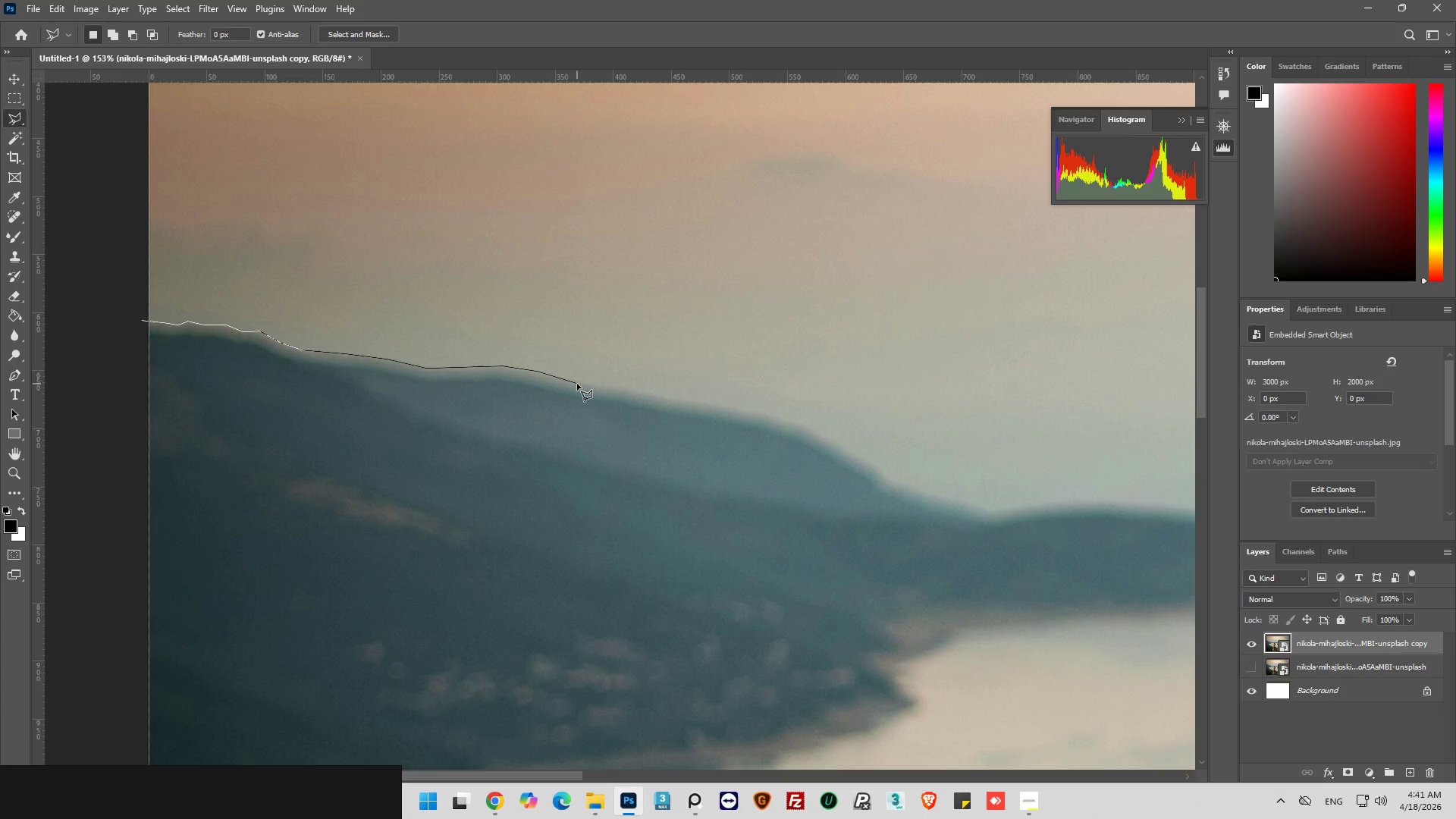 
left_click([579, 384])
 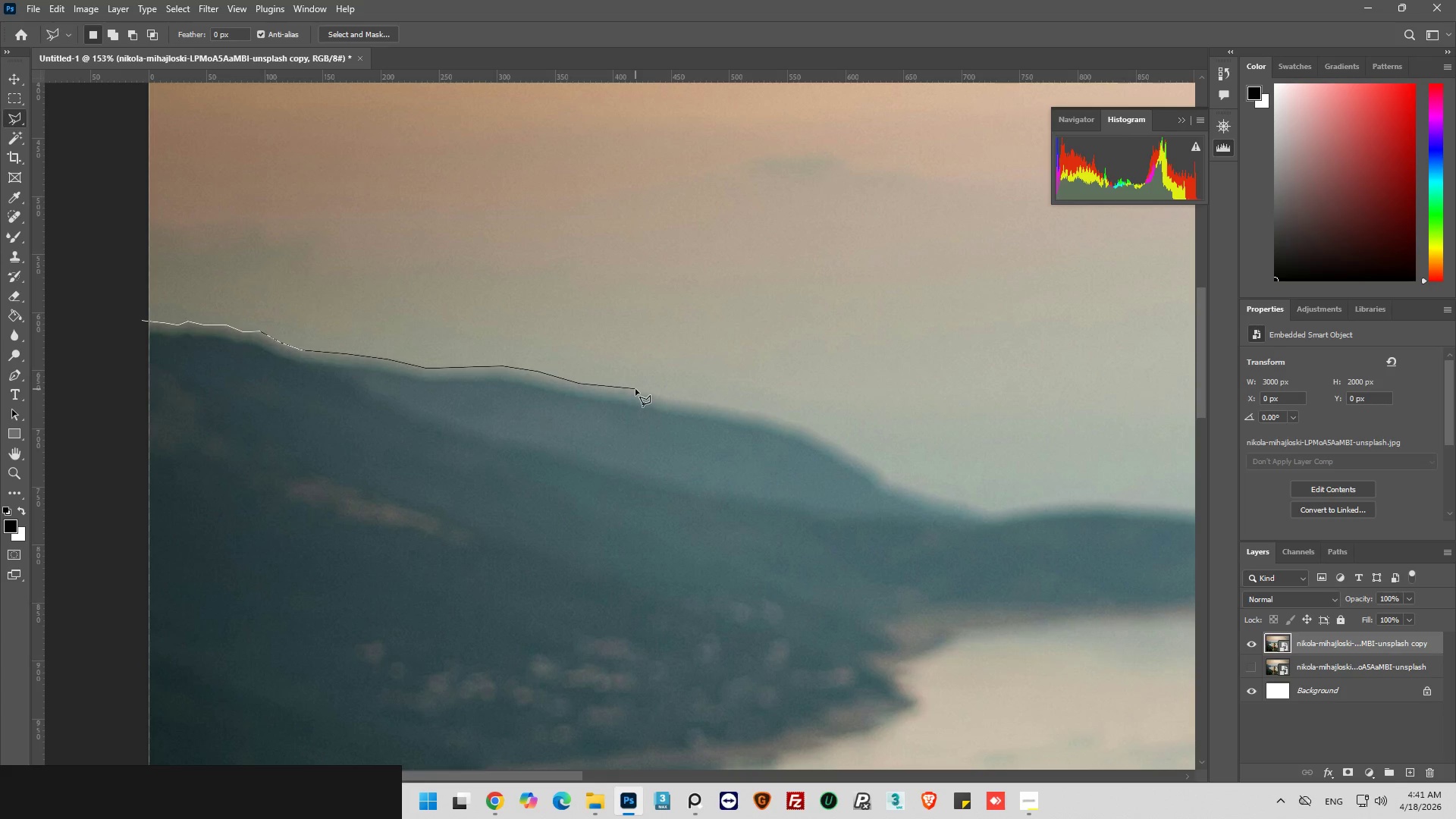 
left_click([635, 391])
 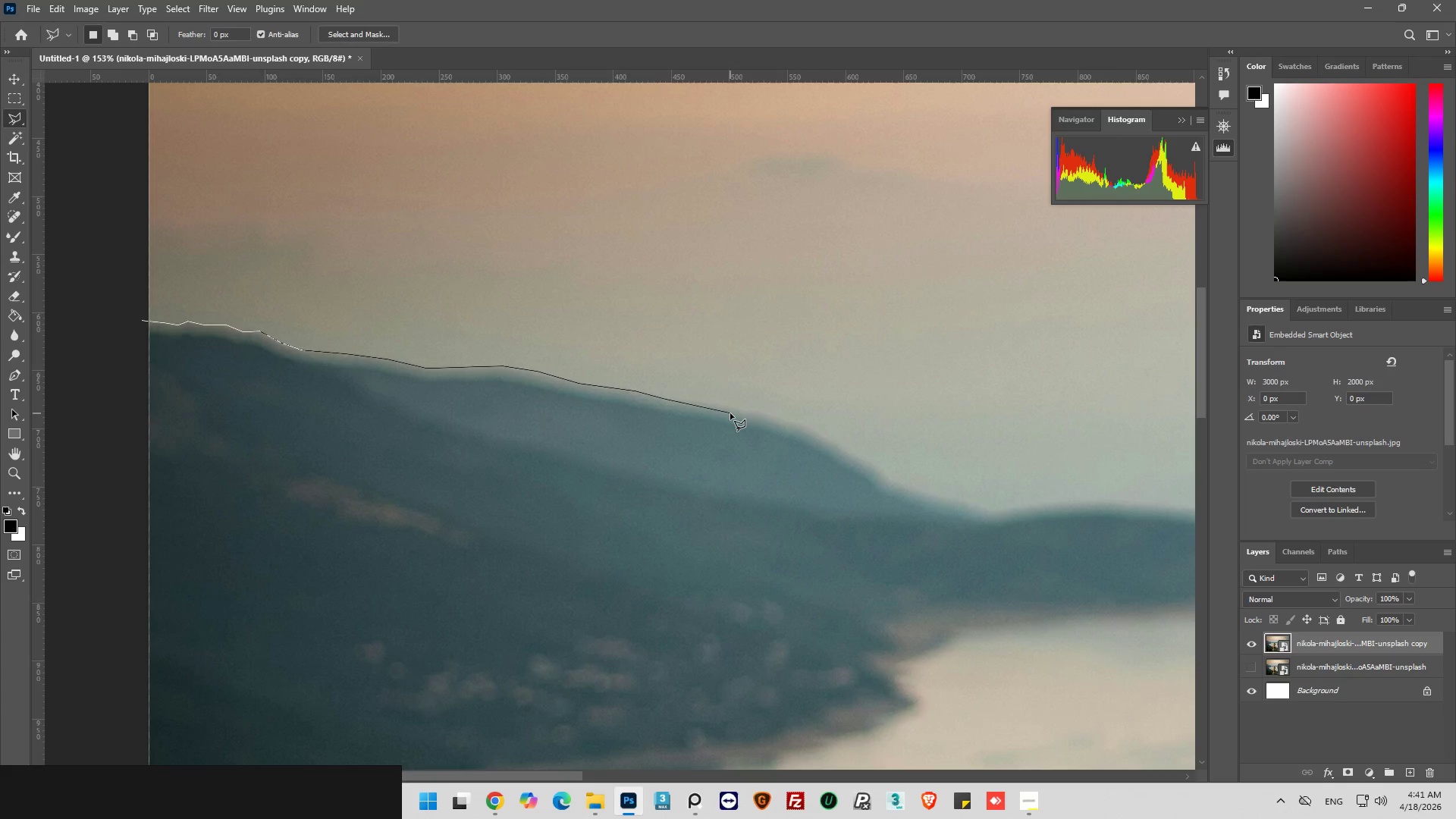 
left_click([724, 407])
 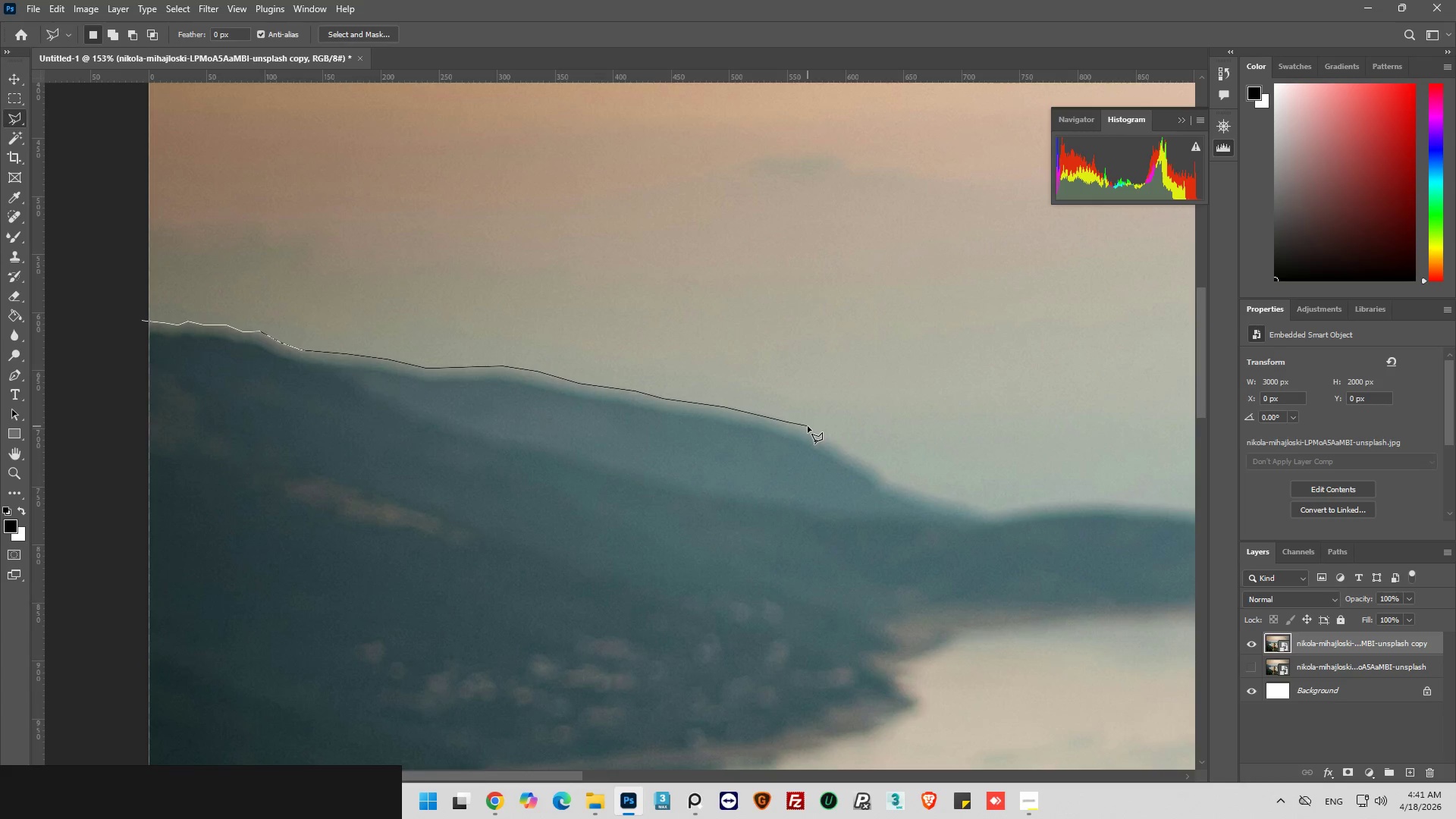 
wait(6.12)
 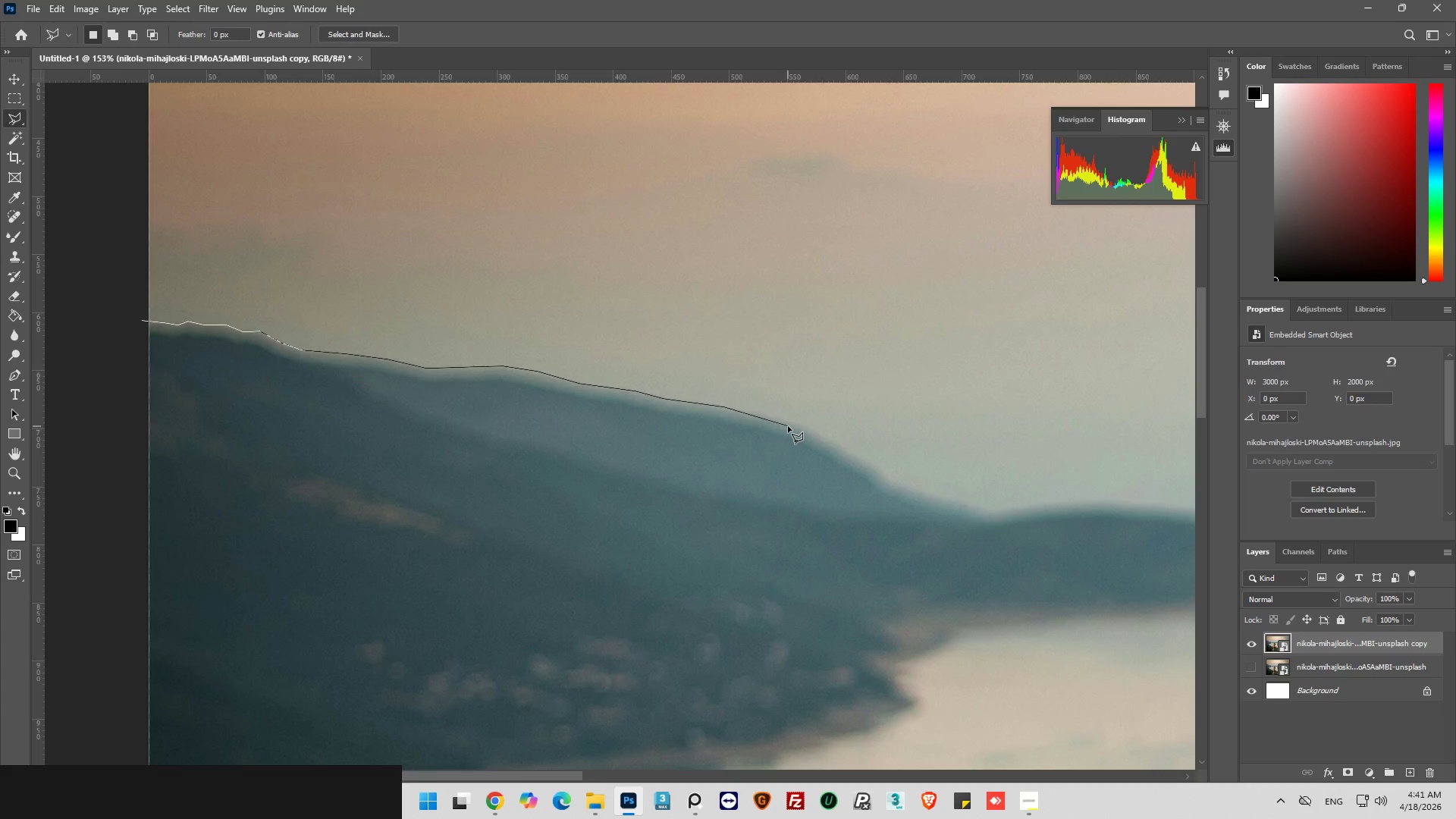 
left_click([824, 434])
 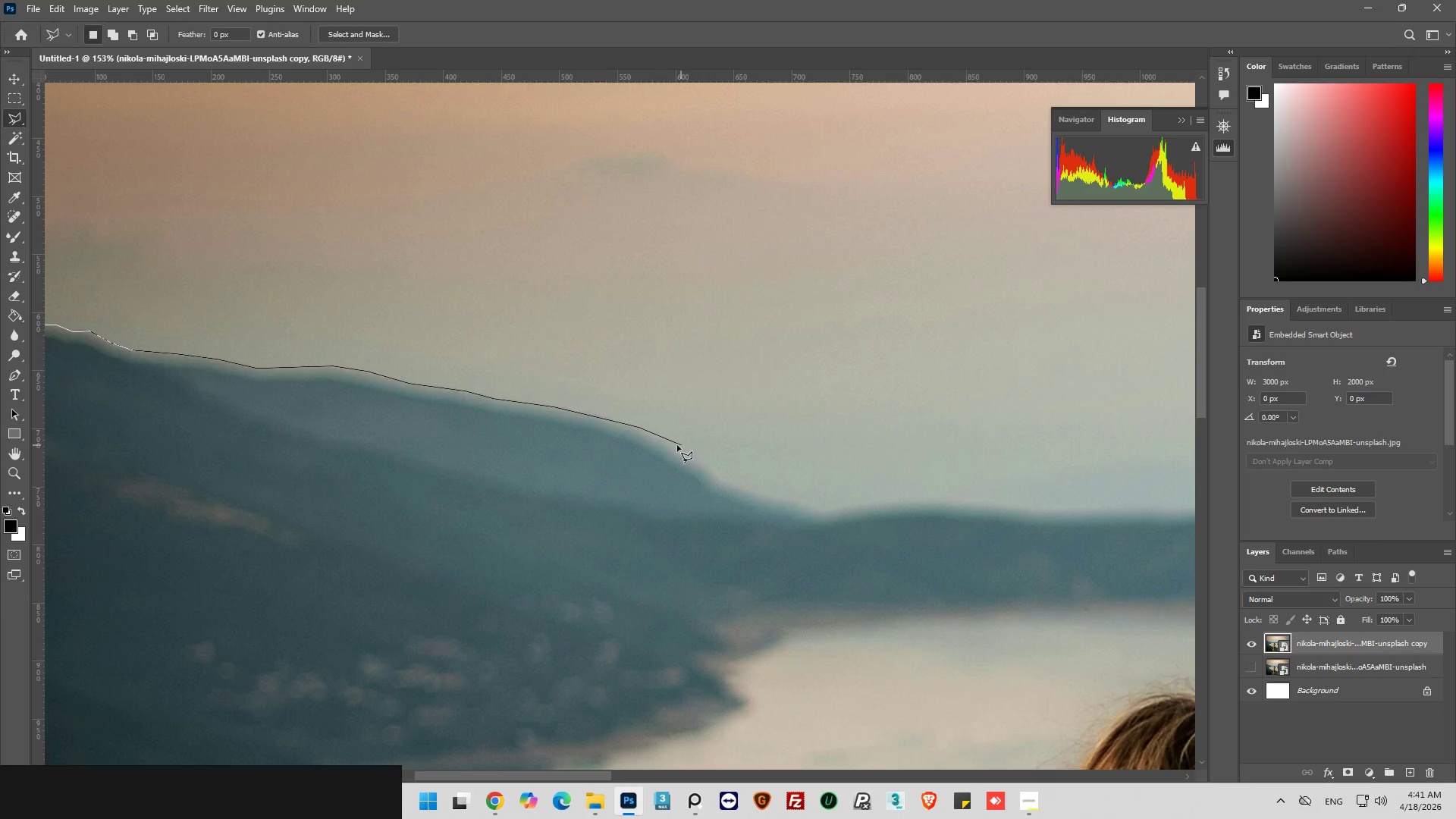 
wait(6.22)
 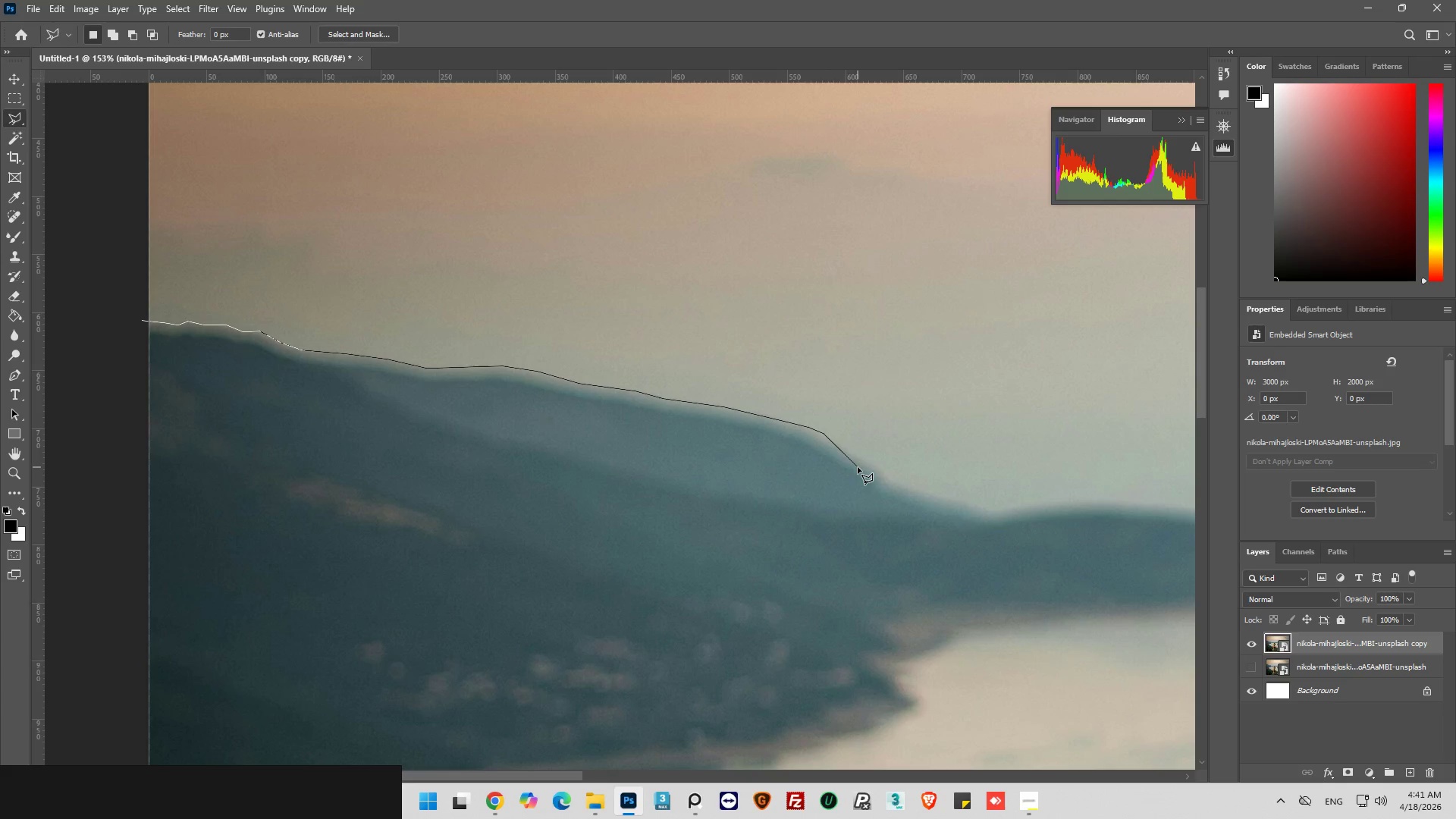 
left_click([705, 467])
 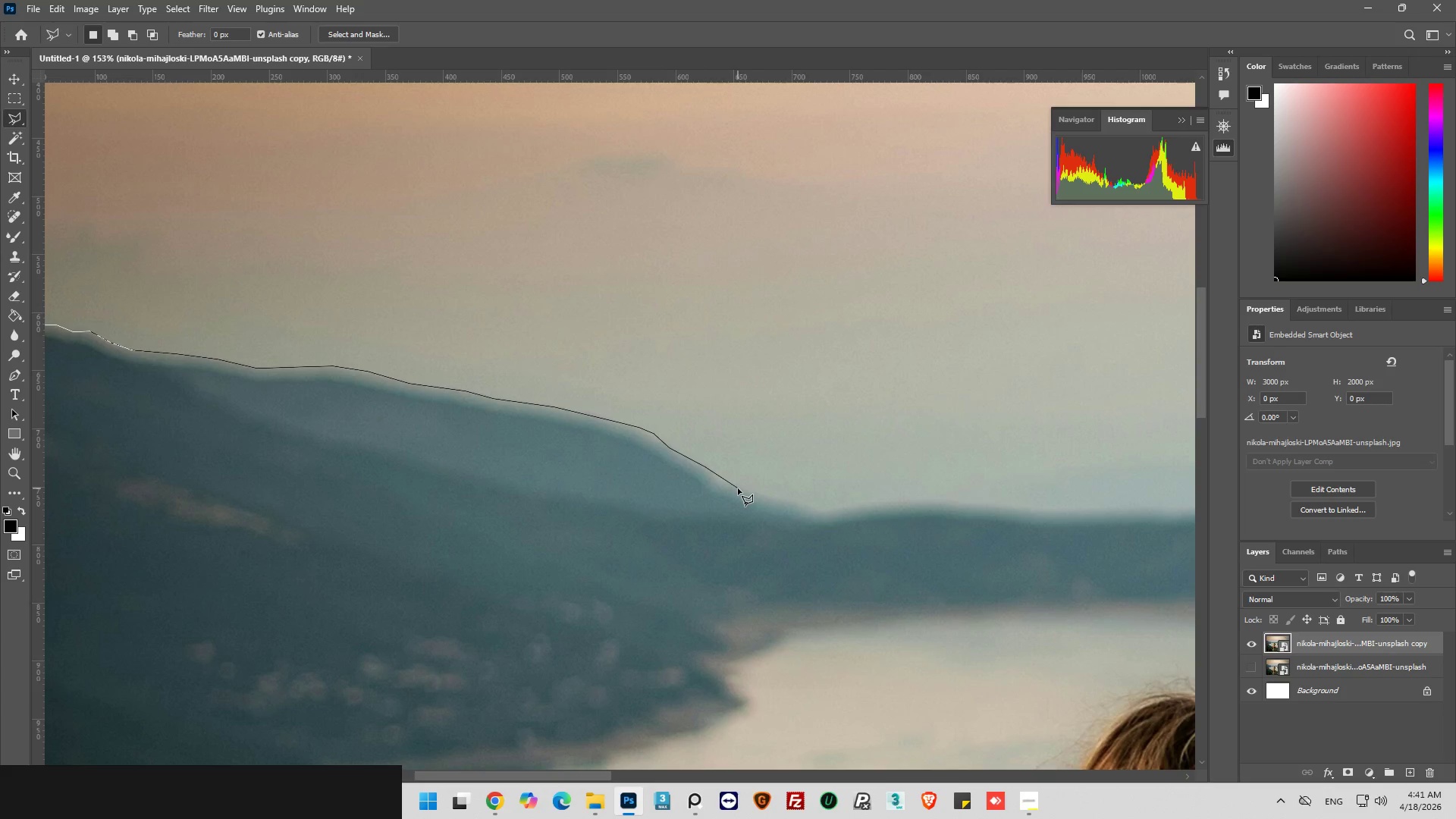 
left_click([738, 487])
 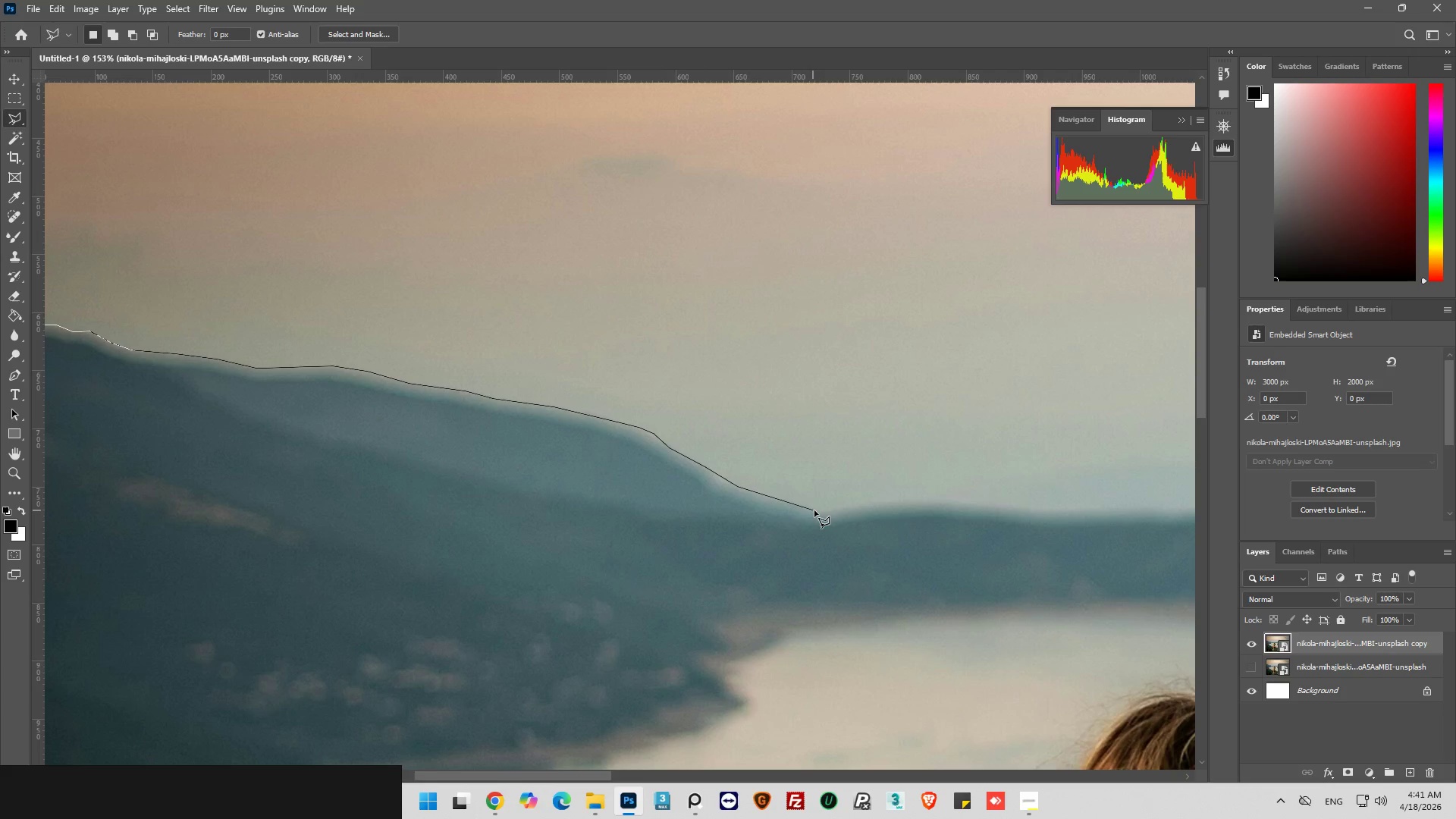 
left_click([817, 510])
 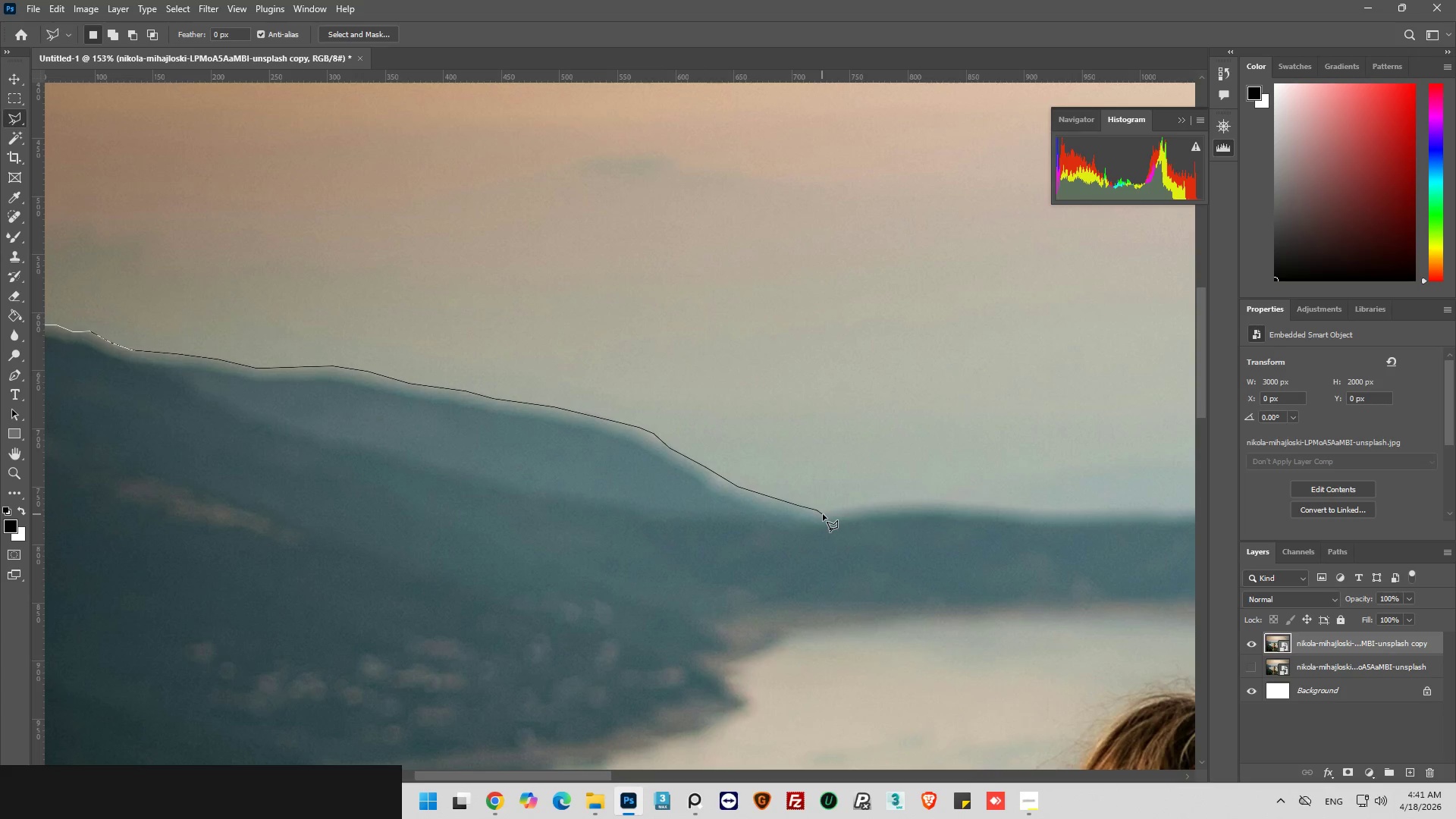 
left_click([823, 514])
 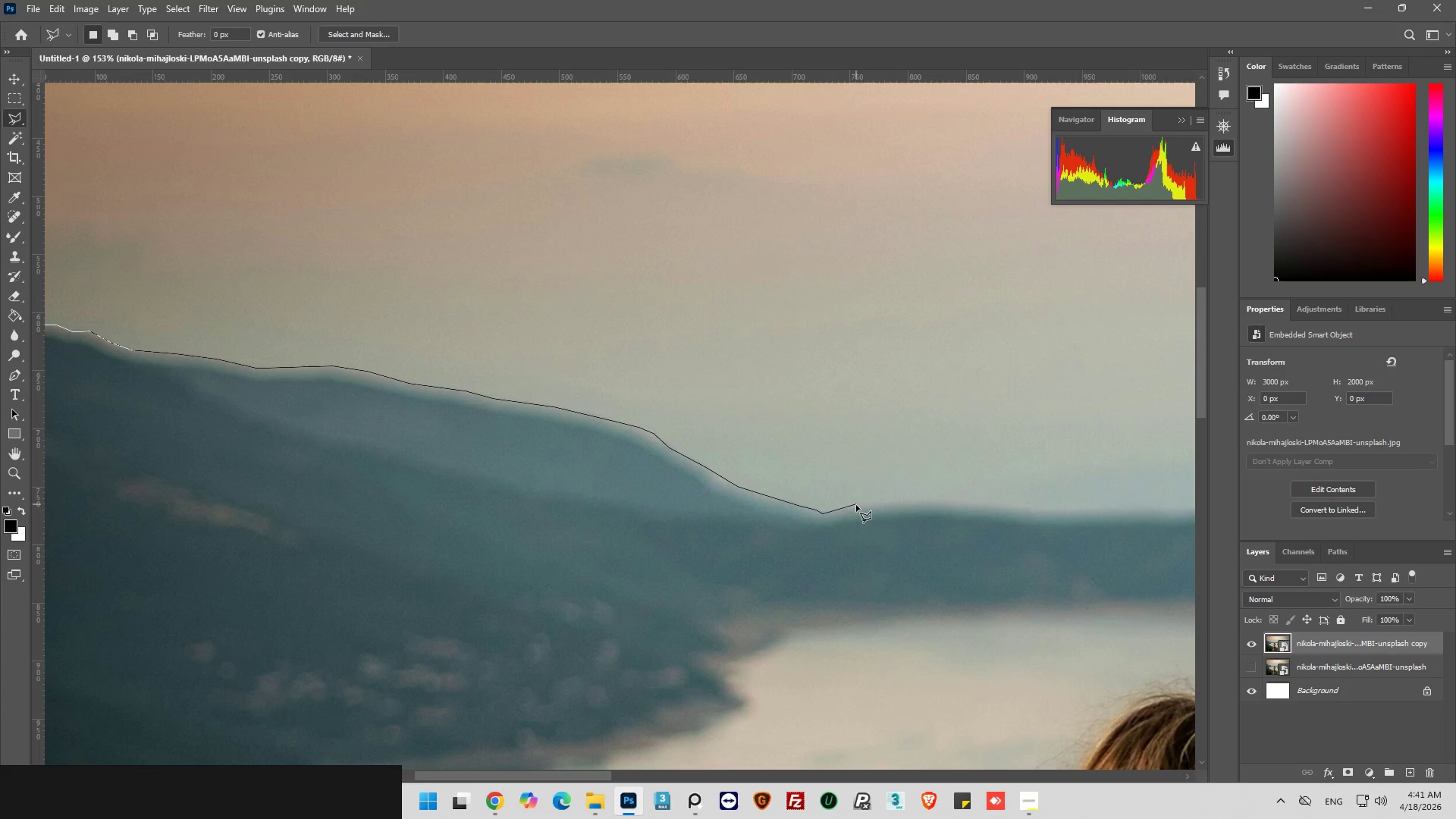 
left_click([856, 506])
 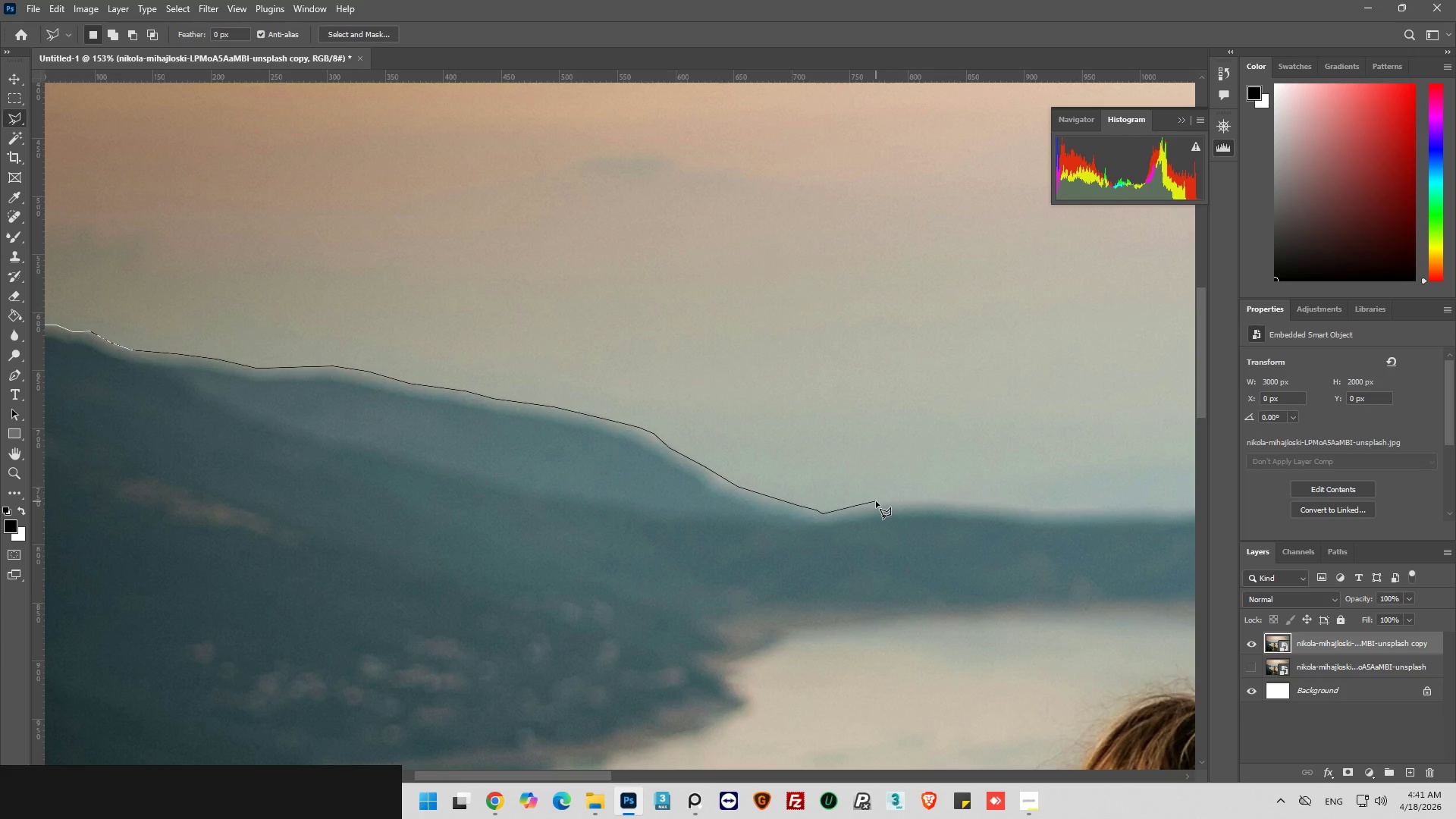 
left_click([876, 501])
 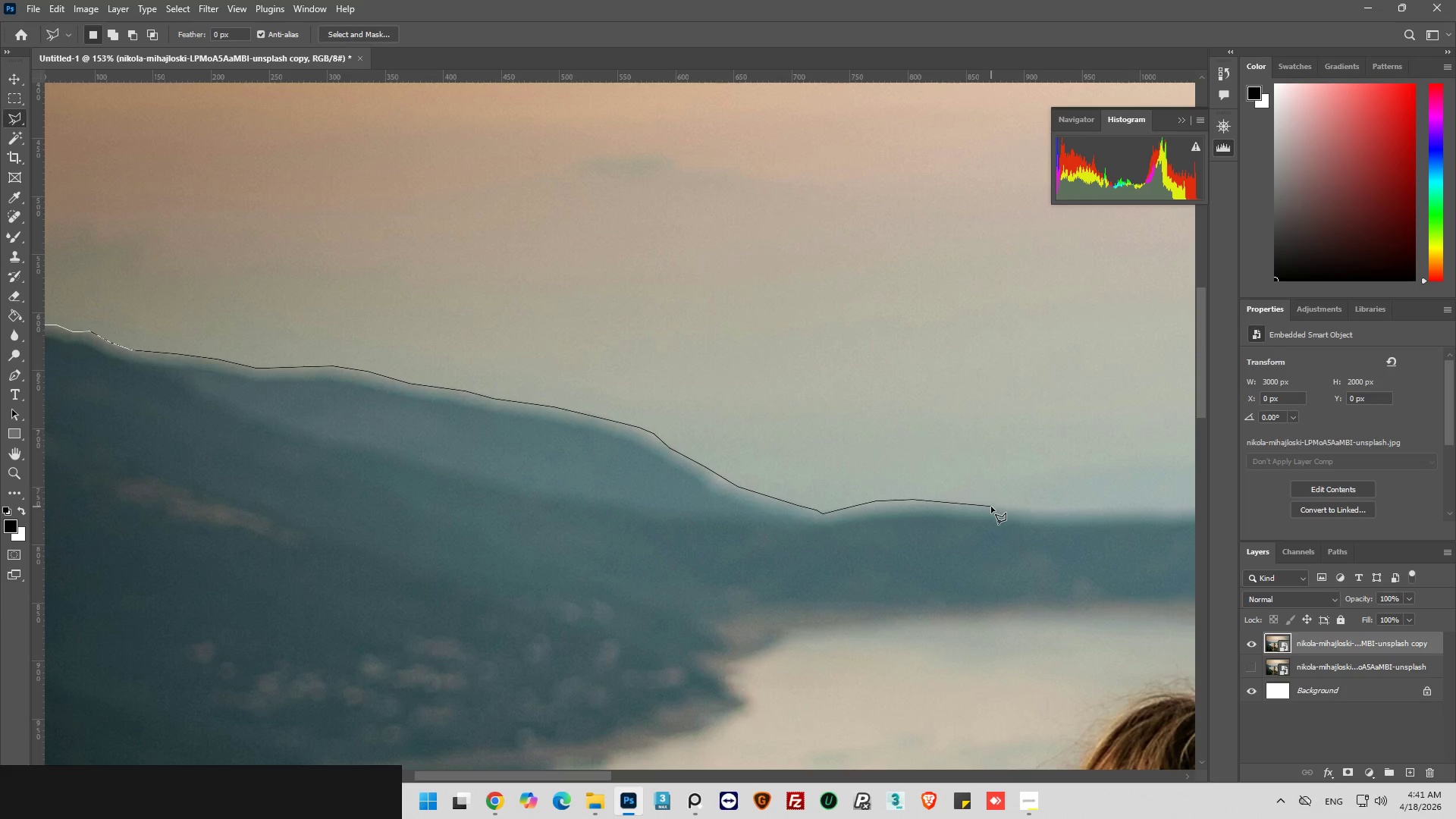 
left_click([987, 503])
 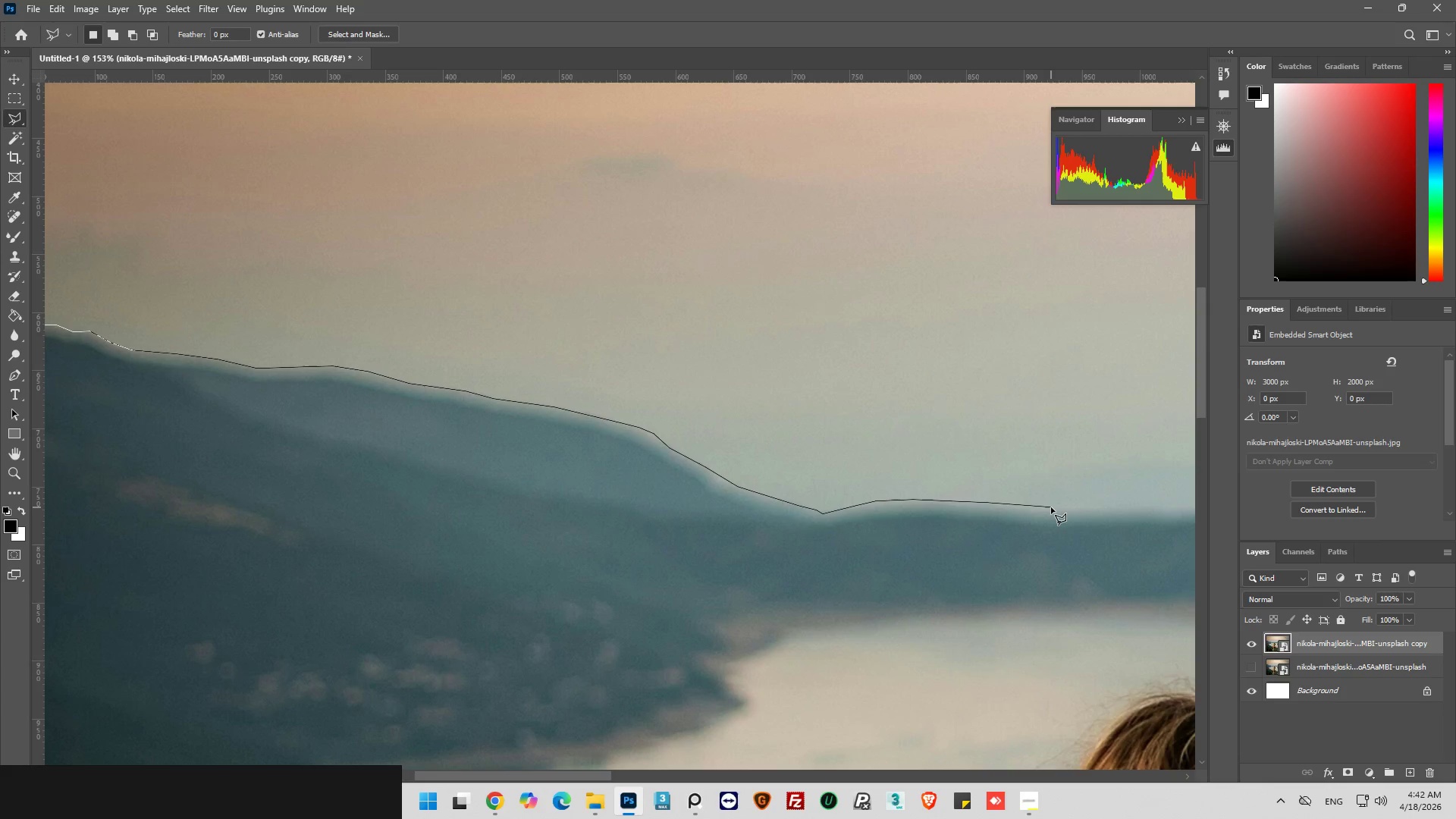 
left_click_drag(start_coordinate=[1050, 507], to_coordinate=[1097, 515])
 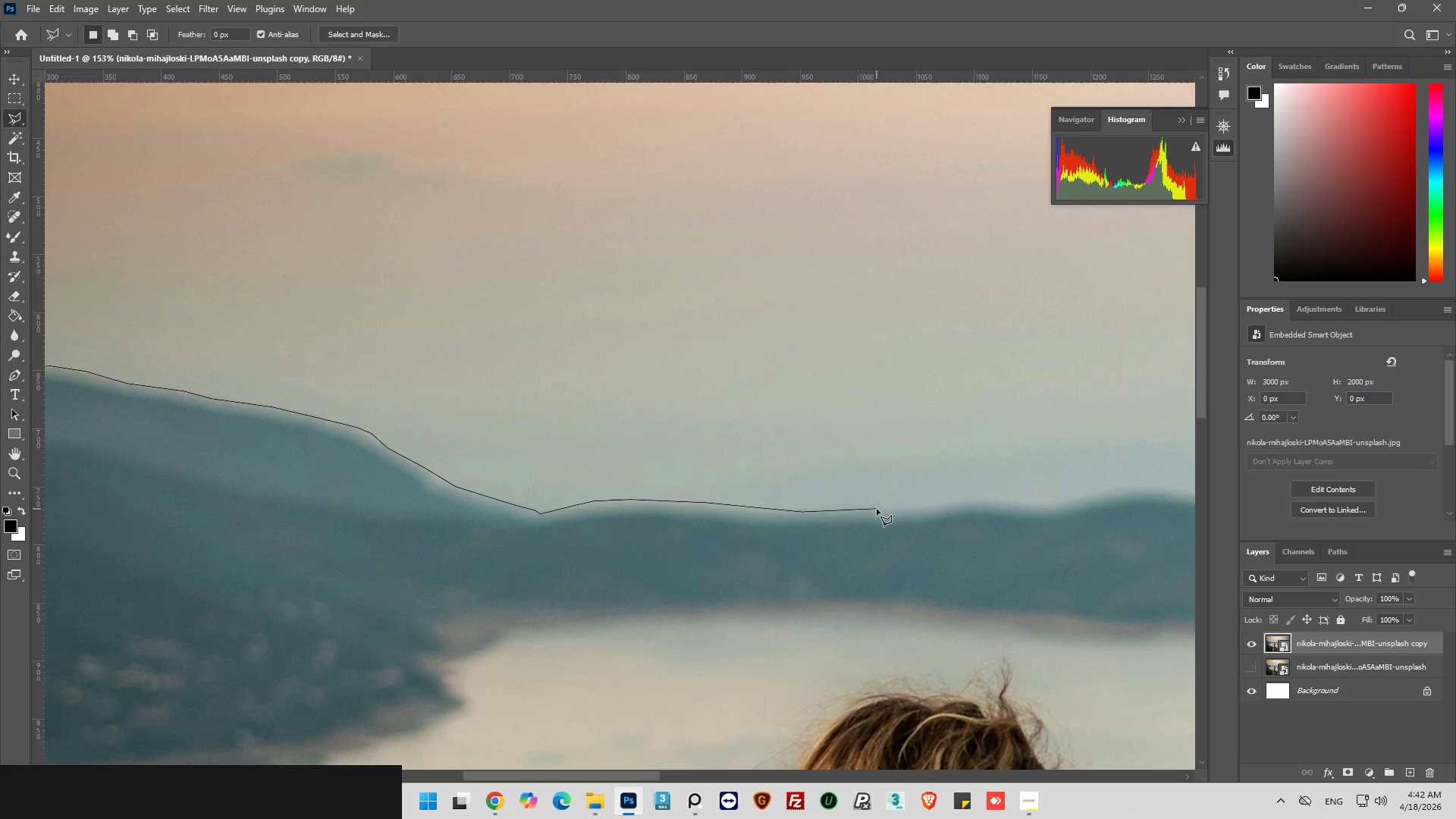 
left_click([877, 512])
 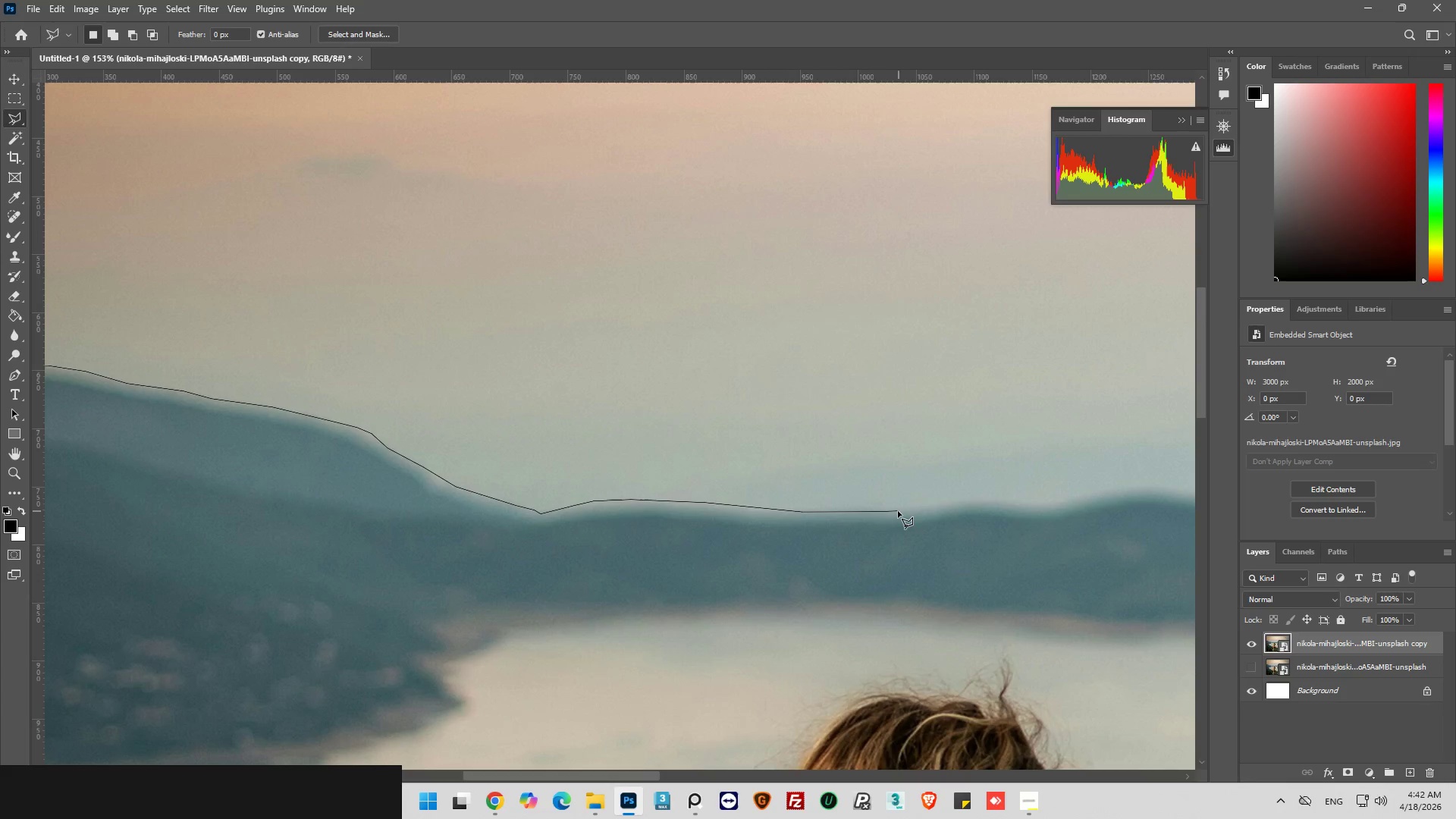 
left_click([893, 511])
 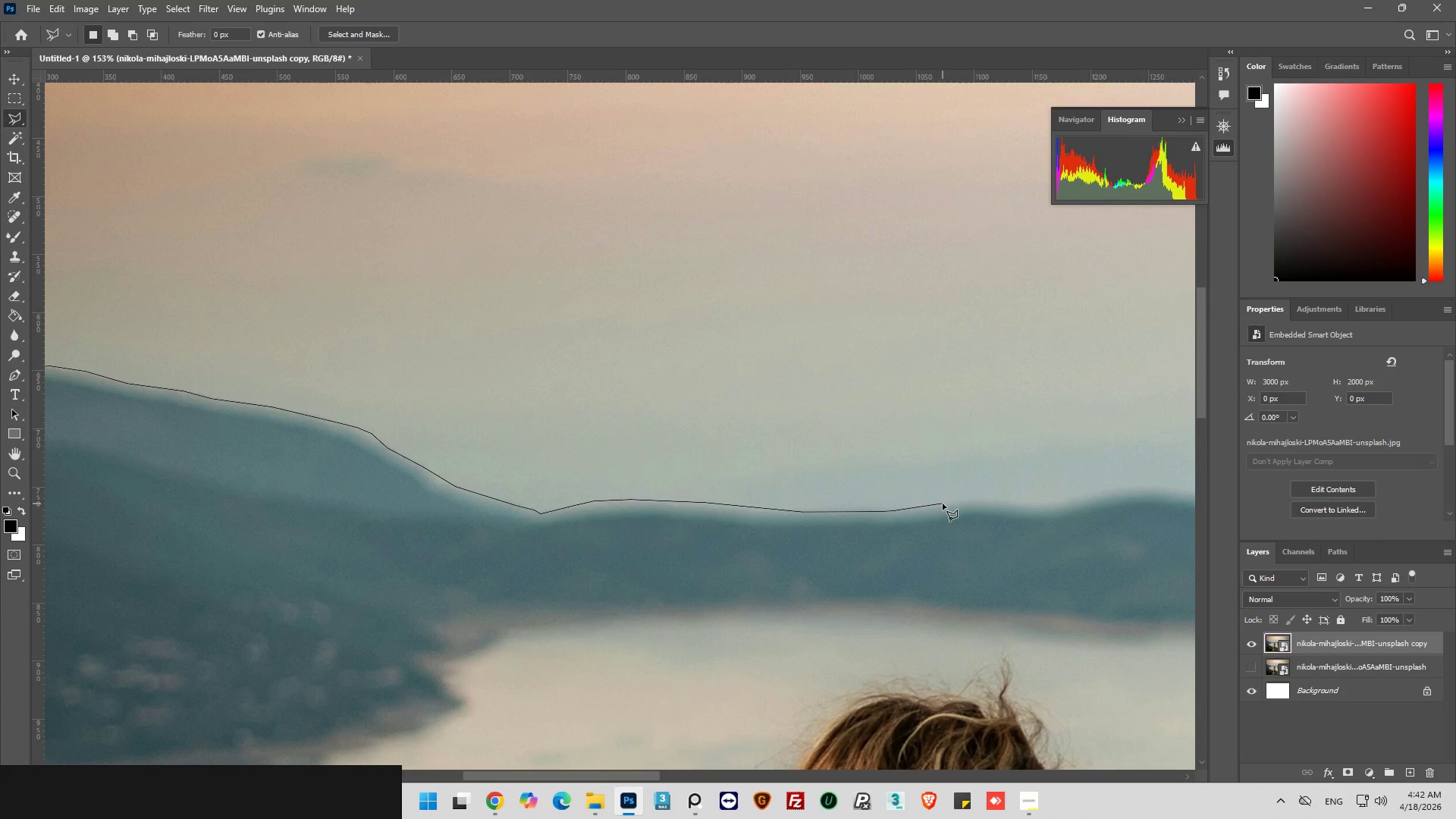 
left_click_drag(start_coordinate=[943, 501], to_coordinate=[949, 501])
 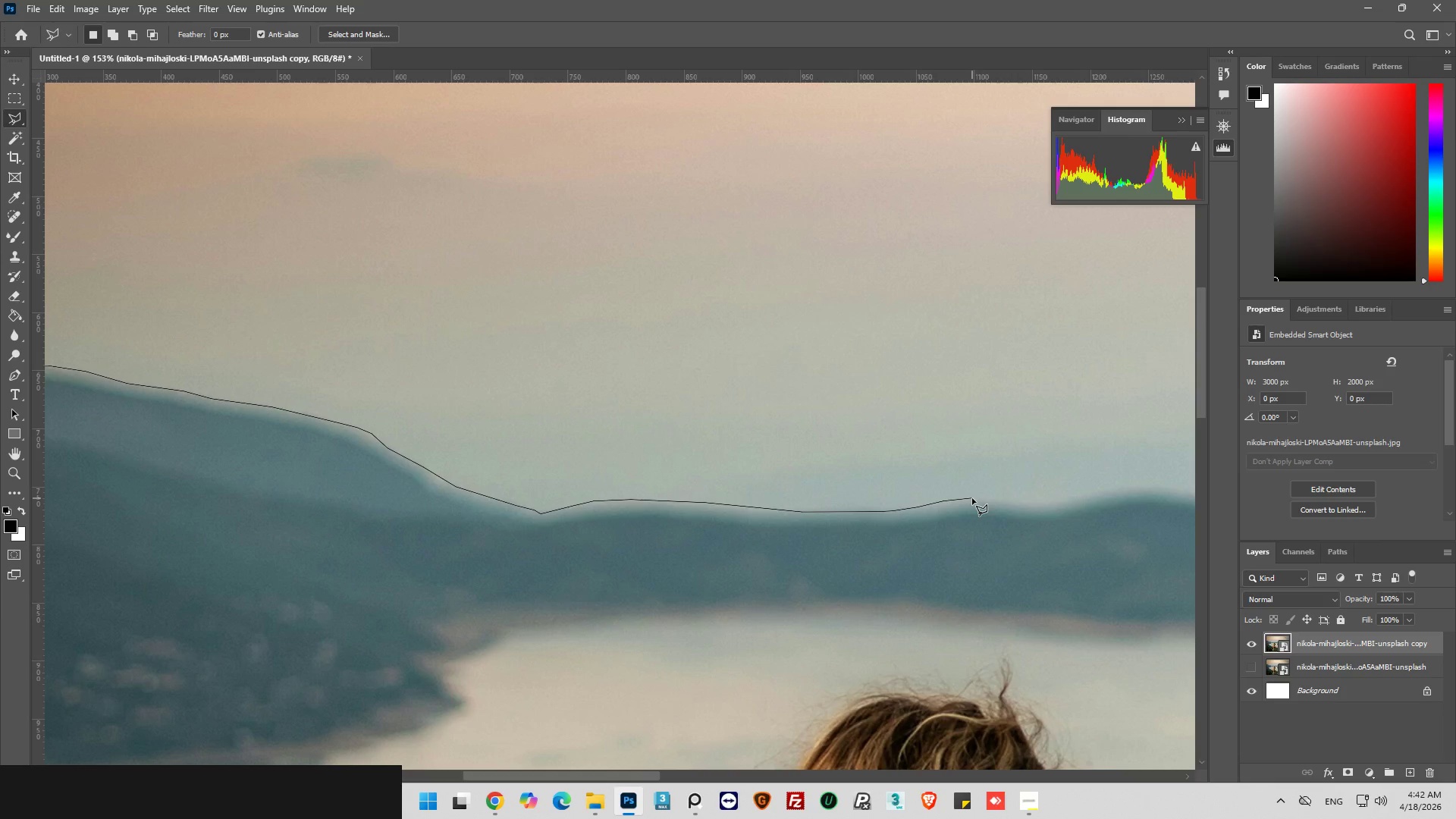 
left_click_drag(start_coordinate=[972, 498], to_coordinate=[986, 498])
 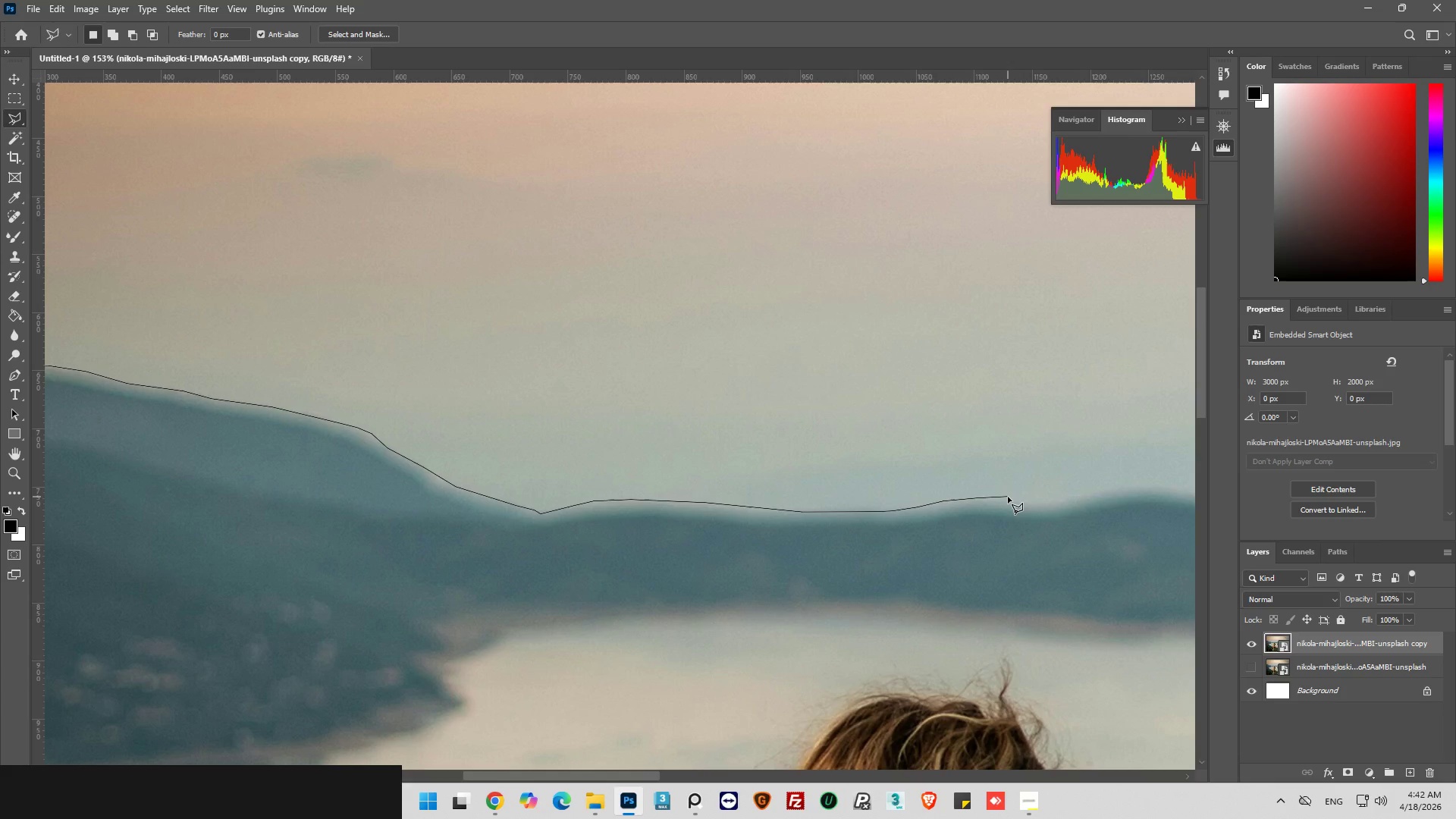 
left_click([1008, 497])
 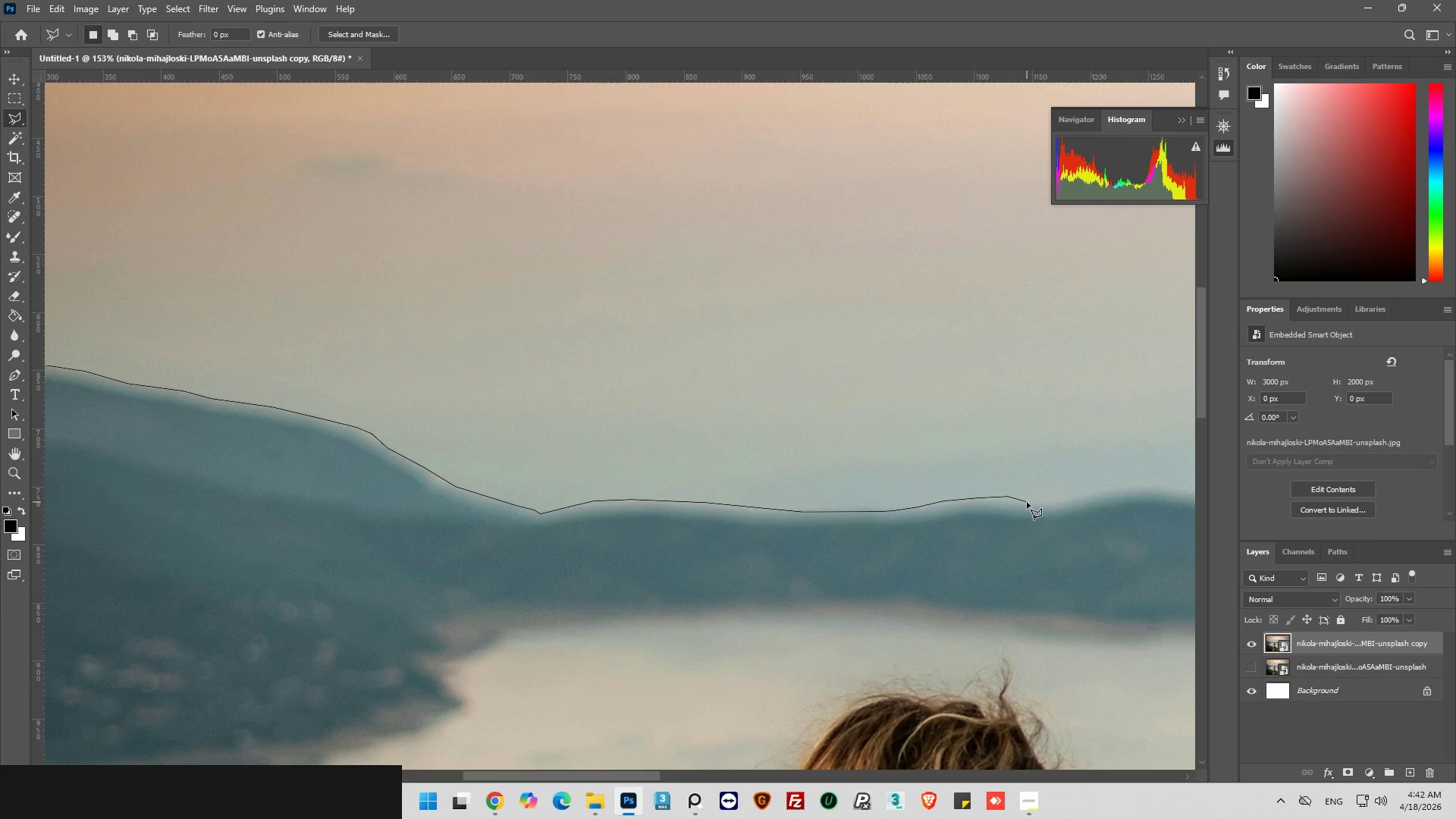 
left_click([1031, 500])
 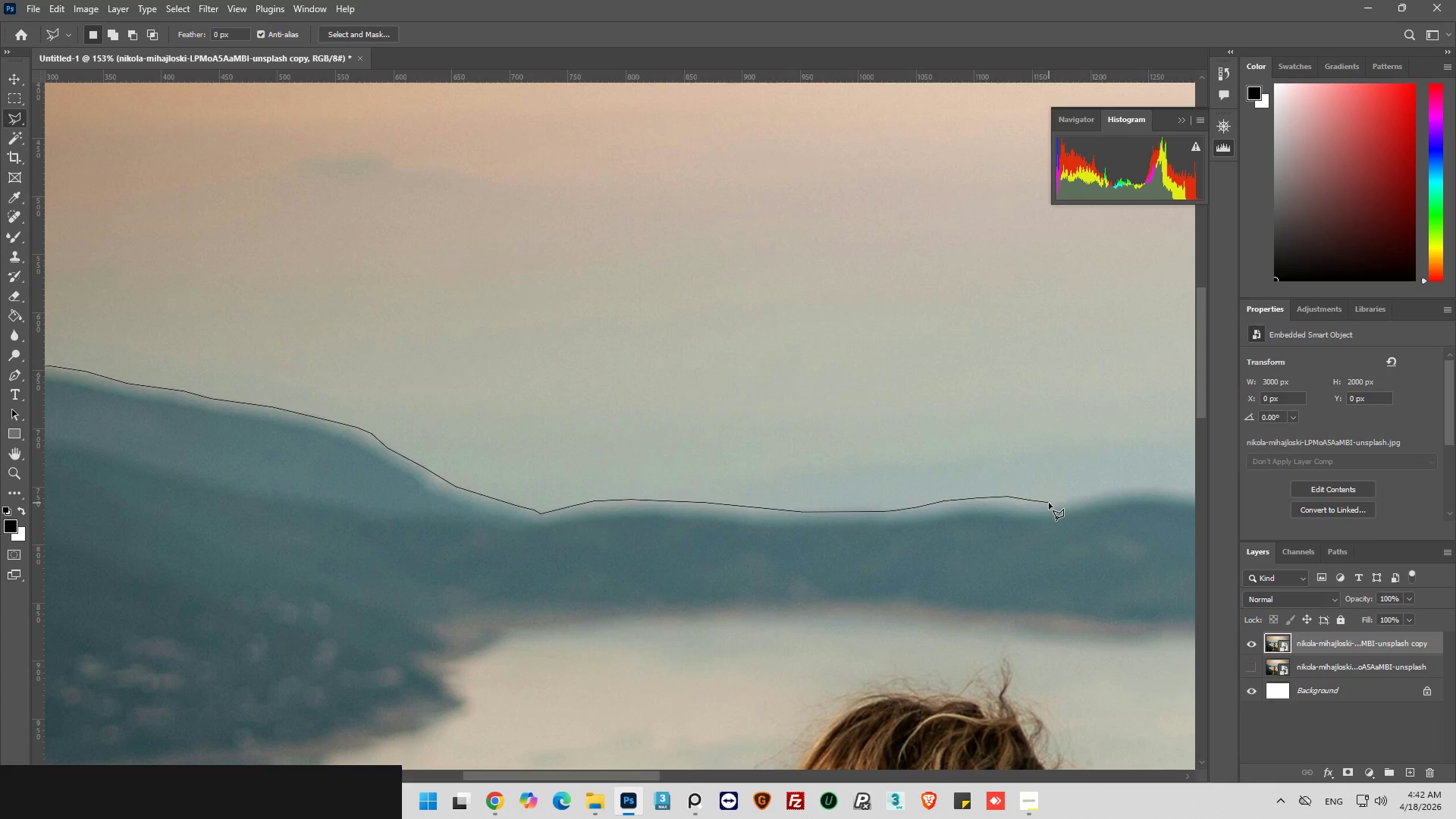 
left_click([1049, 503])
 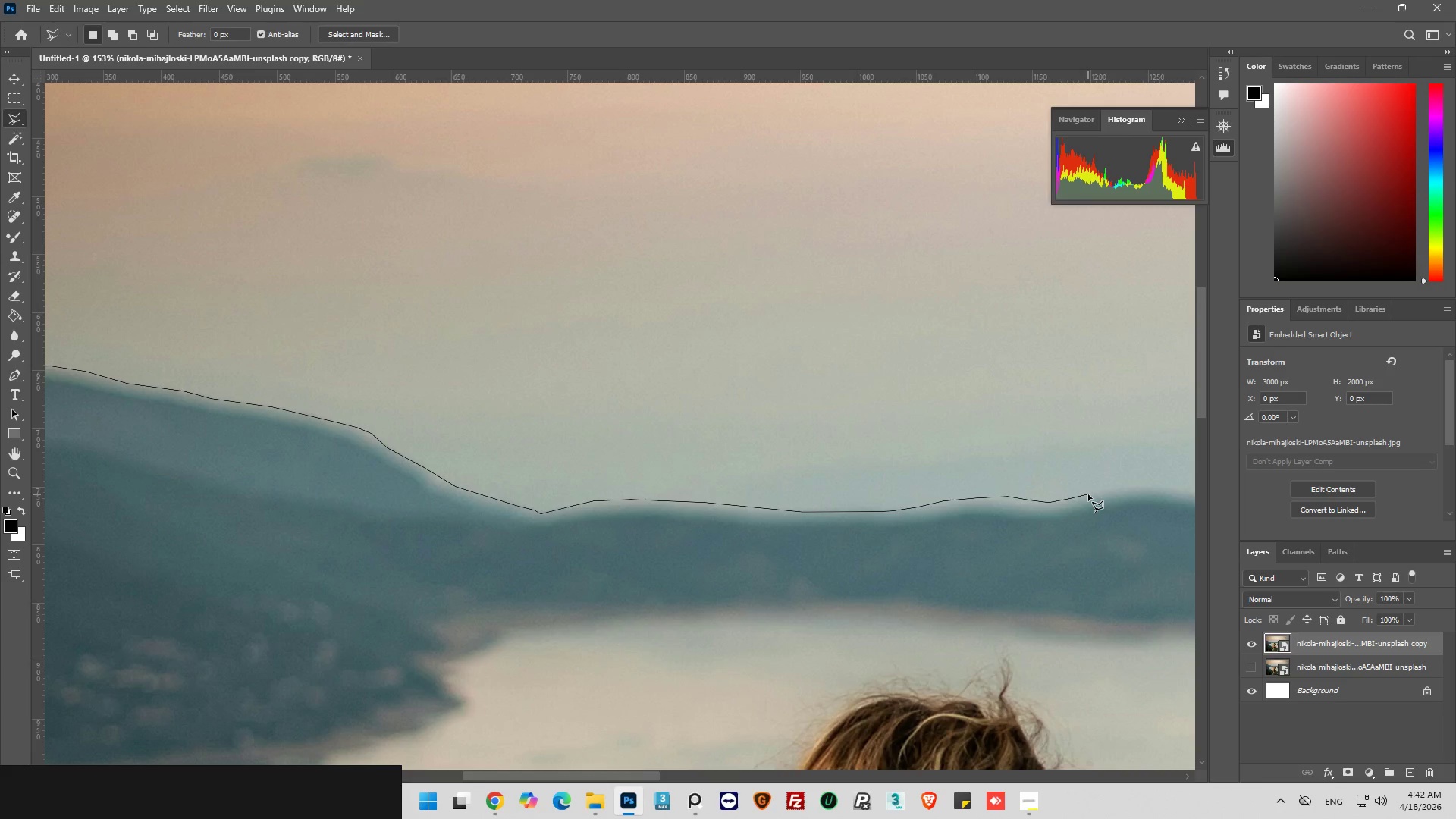 
left_click([1090, 492])
 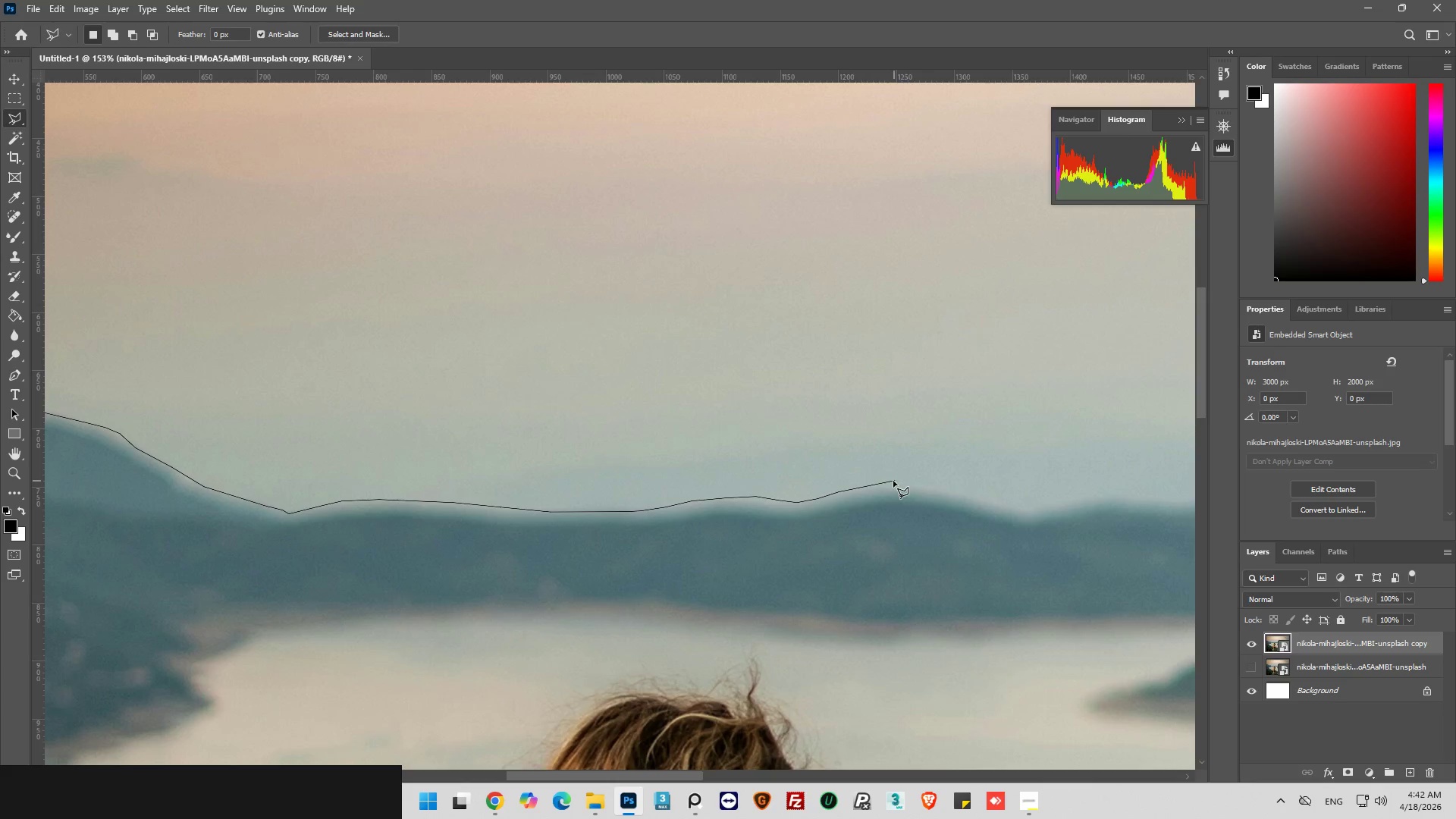 
left_click_drag(start_coordinate=[890, 486], to_coordinate=[897, 487])
 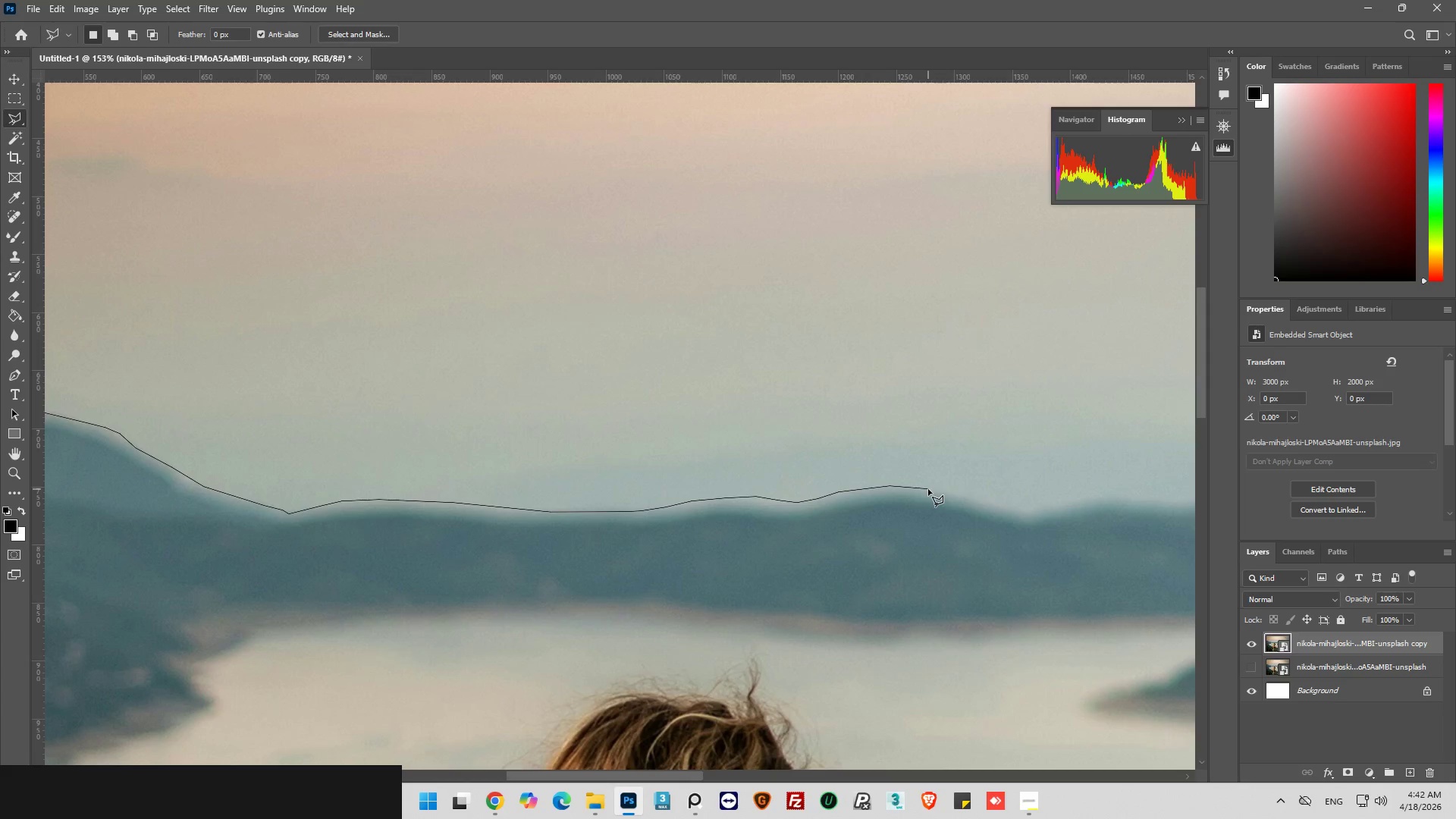 
left_click([928, 489])
 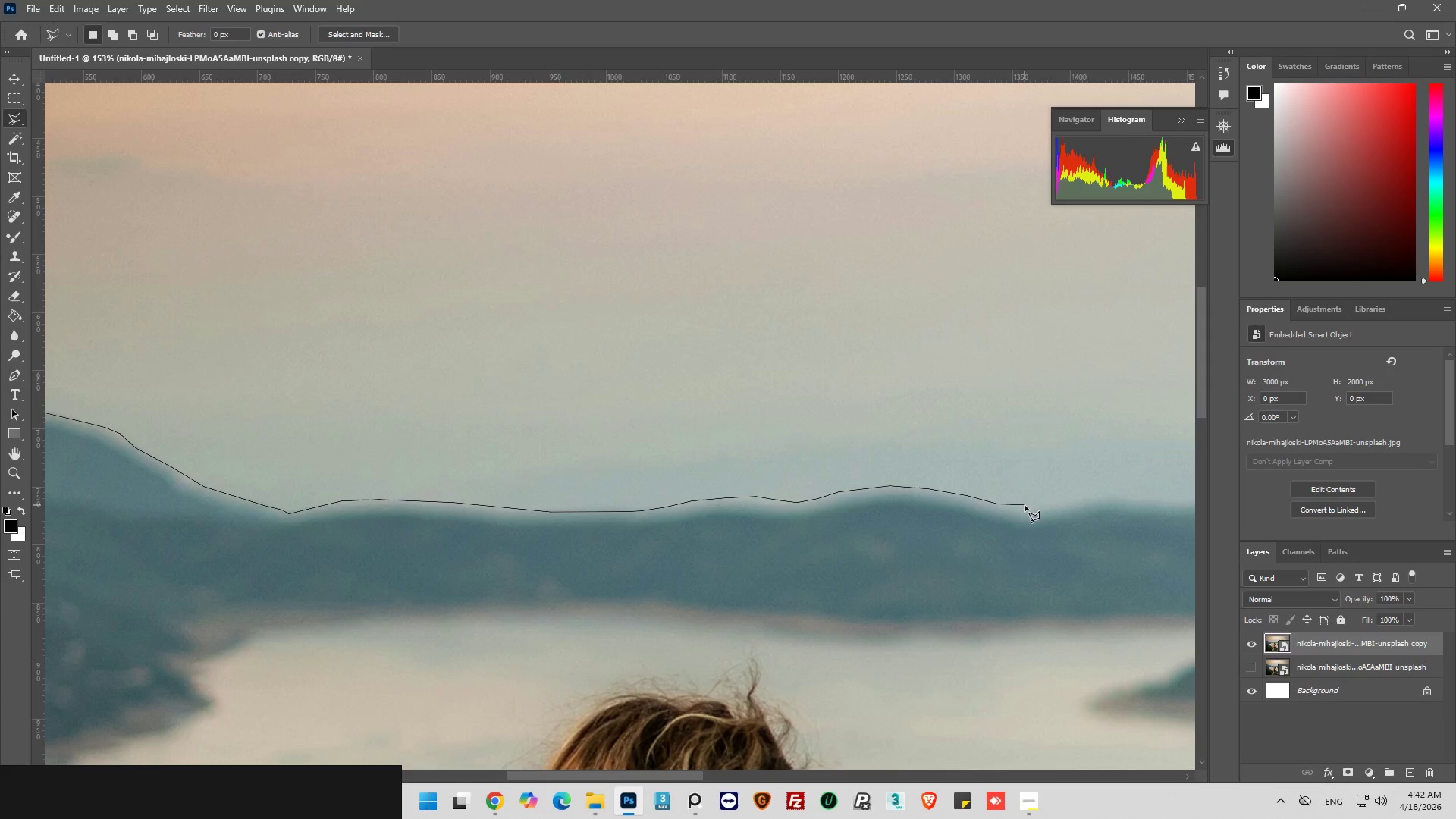 
left_click([1023, 510])
 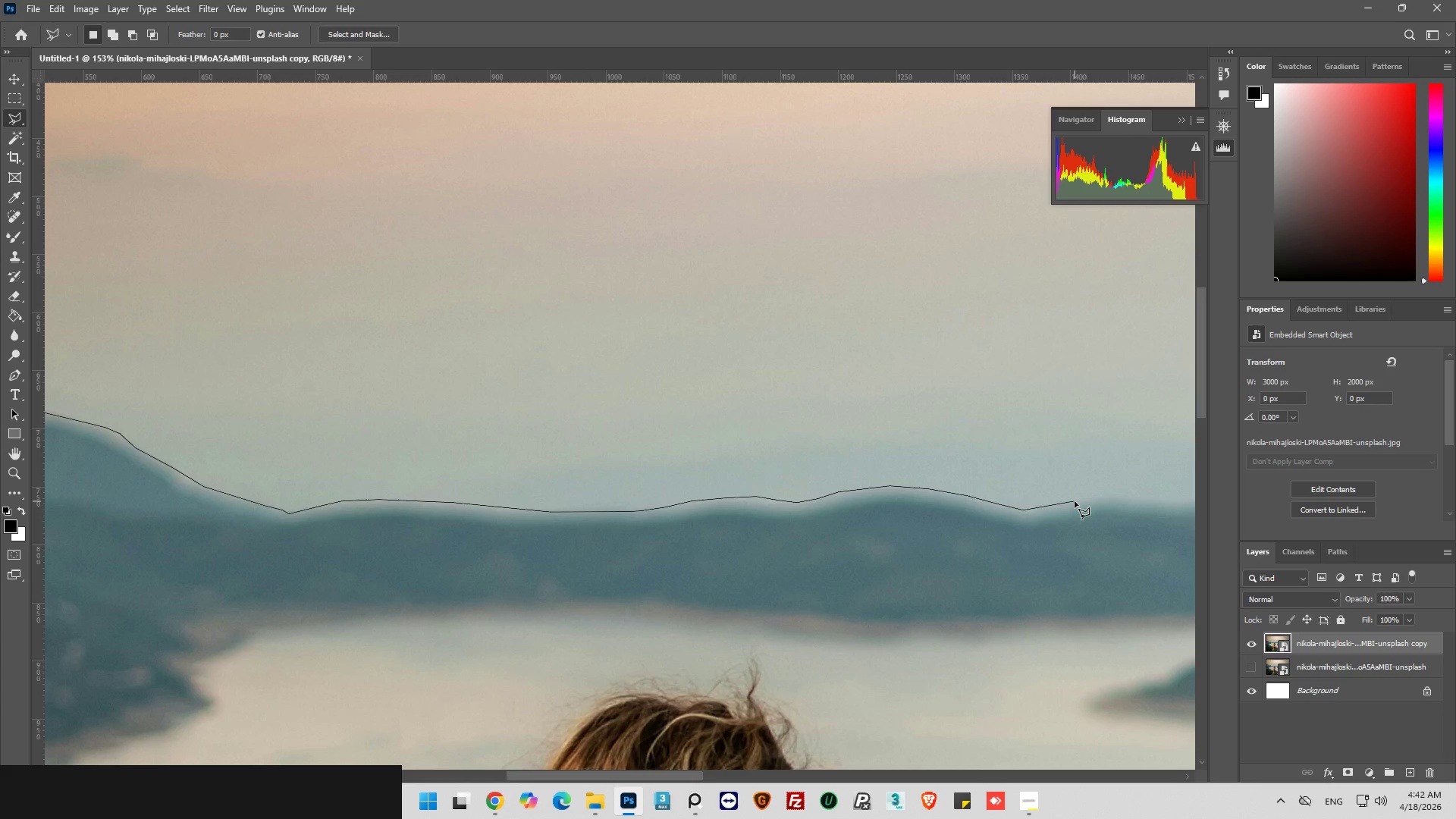 
left_click([1075, 501])
 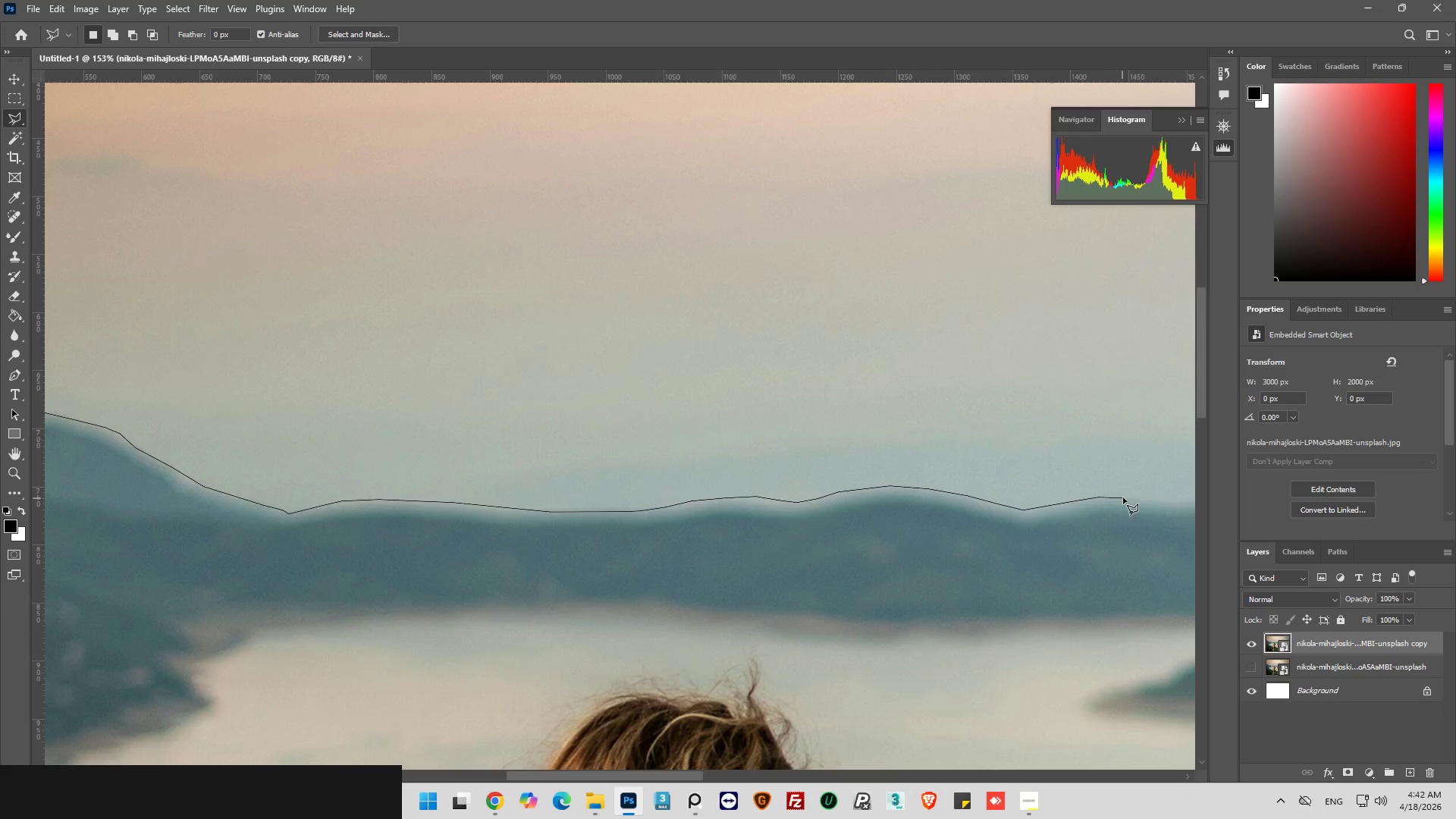 
left_click([1124, 494])
 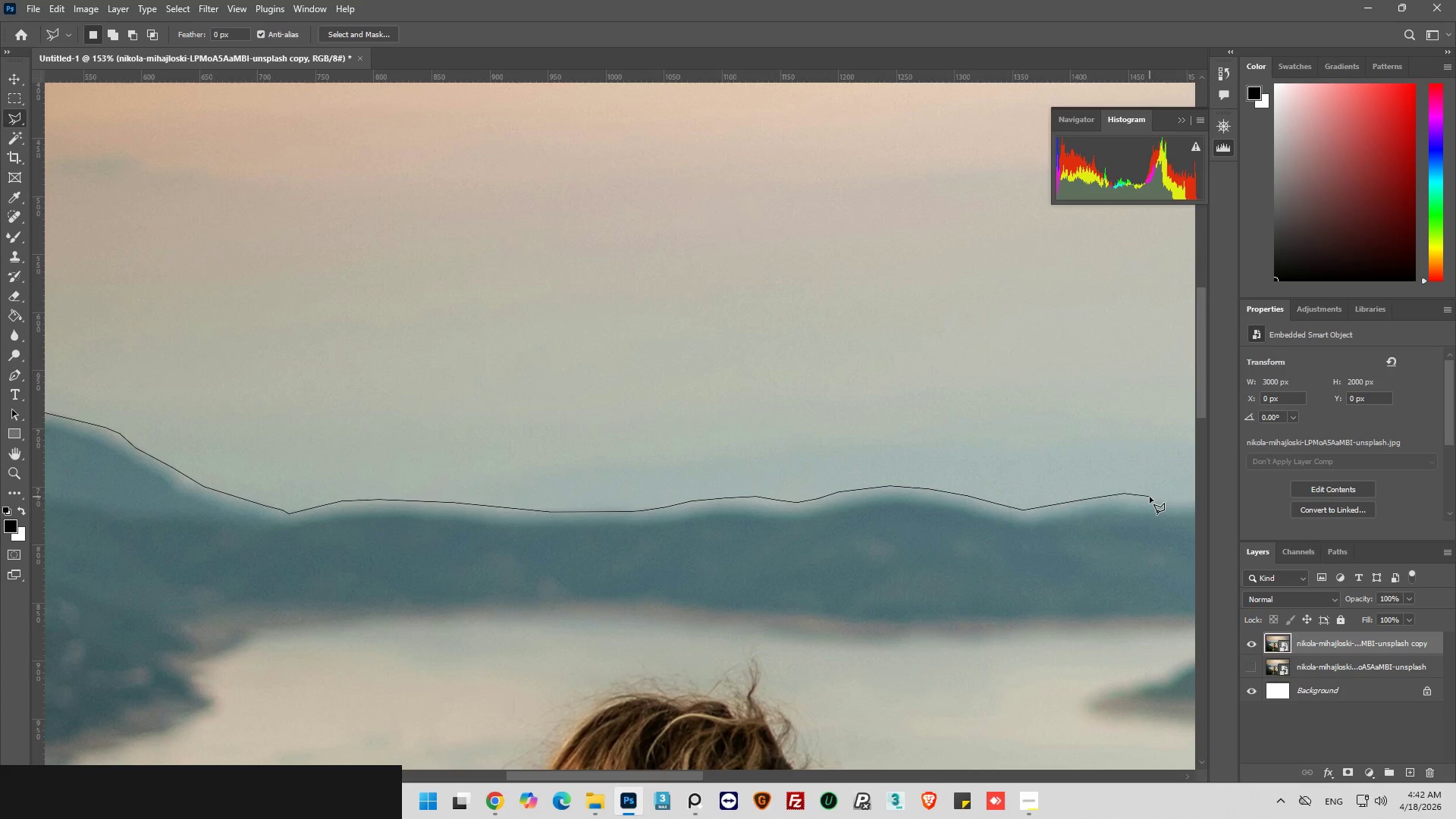 
left_click([1150, 497])
 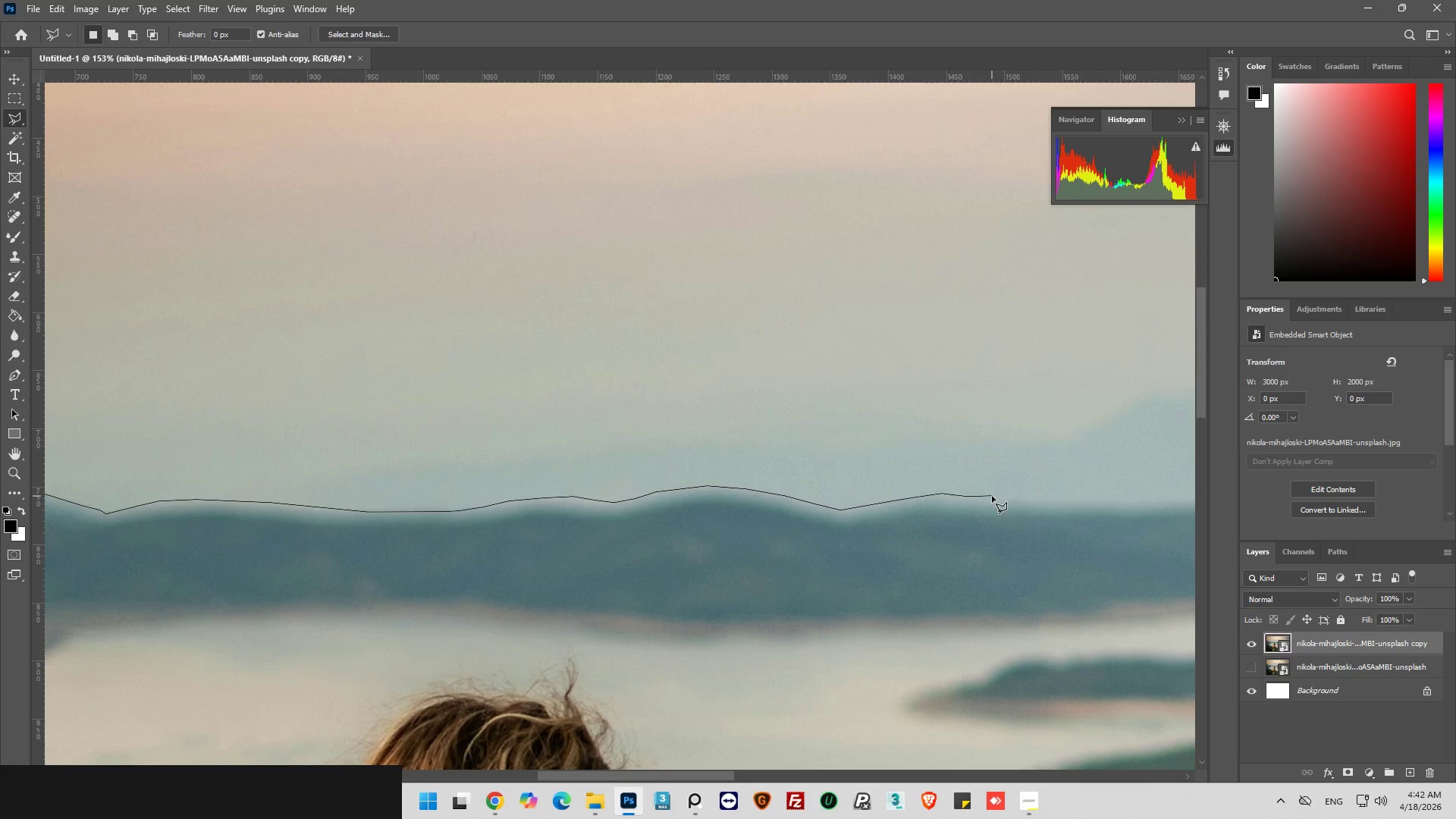 
left_click_drag(start_coordinate=[992, 500], to_coordinate=[999, 500])
 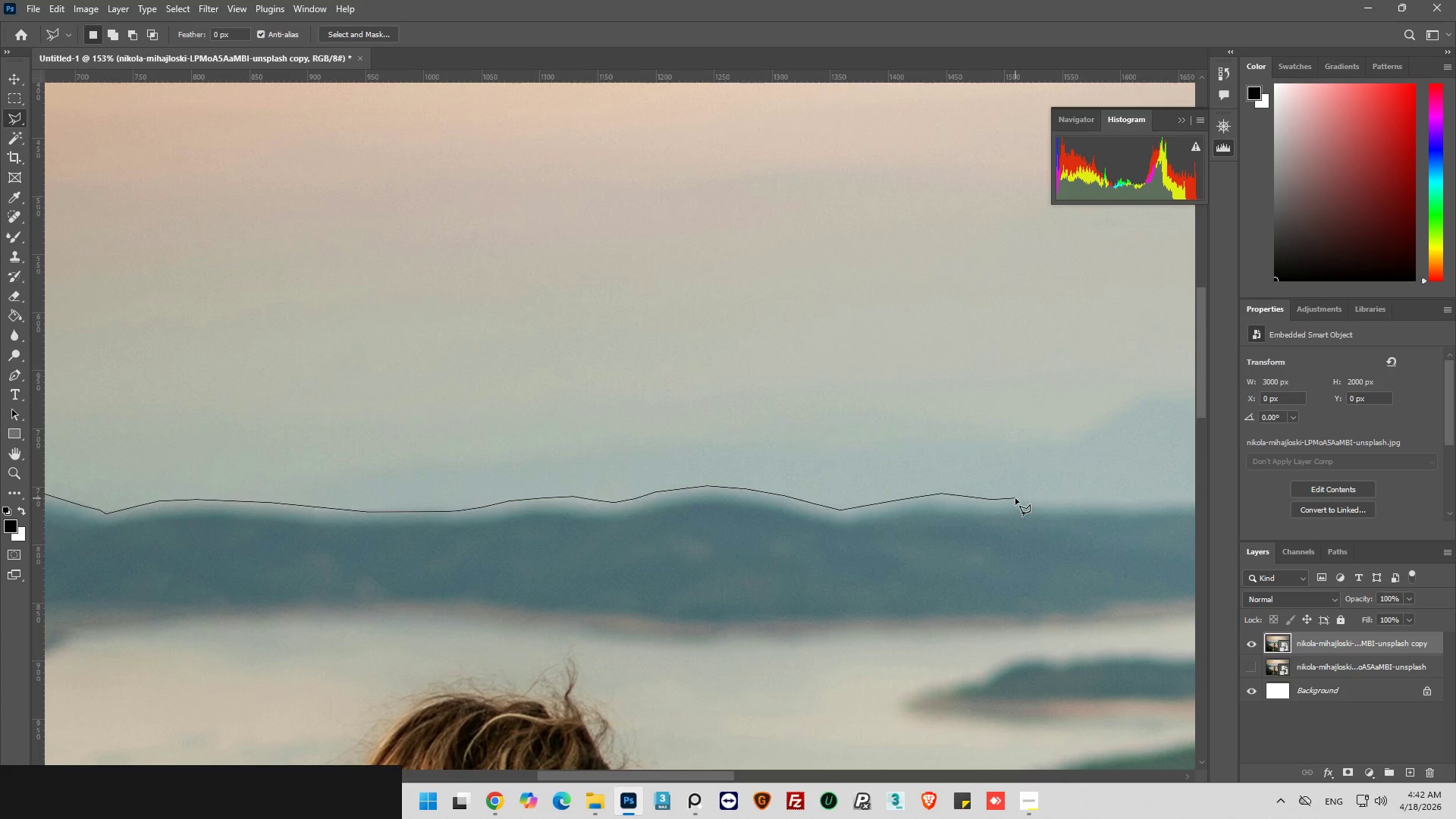 
left_click_drag(start_coordinate=[1015, 498], to_coordinate=[1021, 497])
 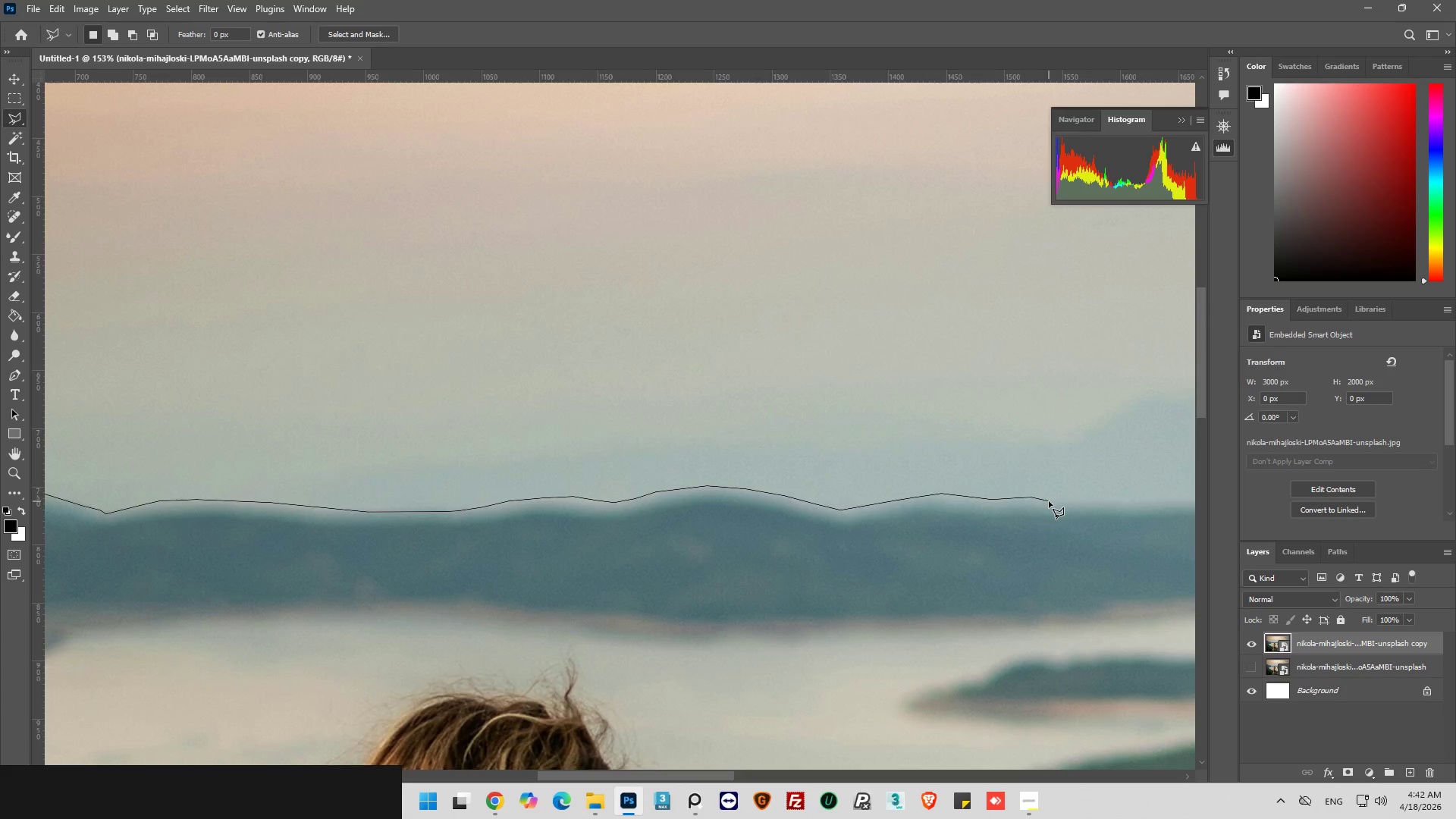 
left_click_drag(start_coordinate=[1049, 501], to_coordinate=[1056, 501])
 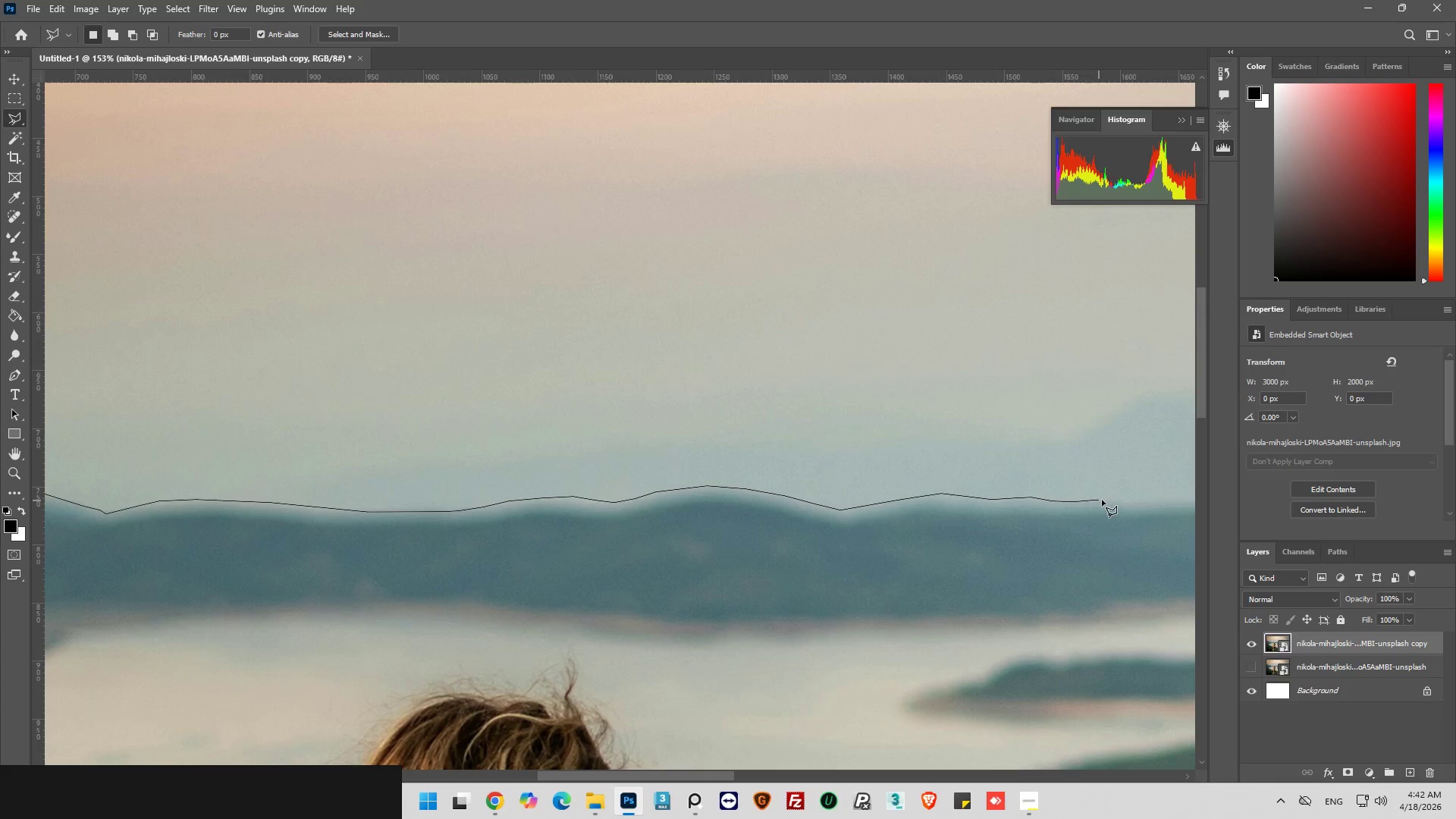 
left_click_drag(start_coordinate=[1108, 500], to_coordinate=[1112, 500])
 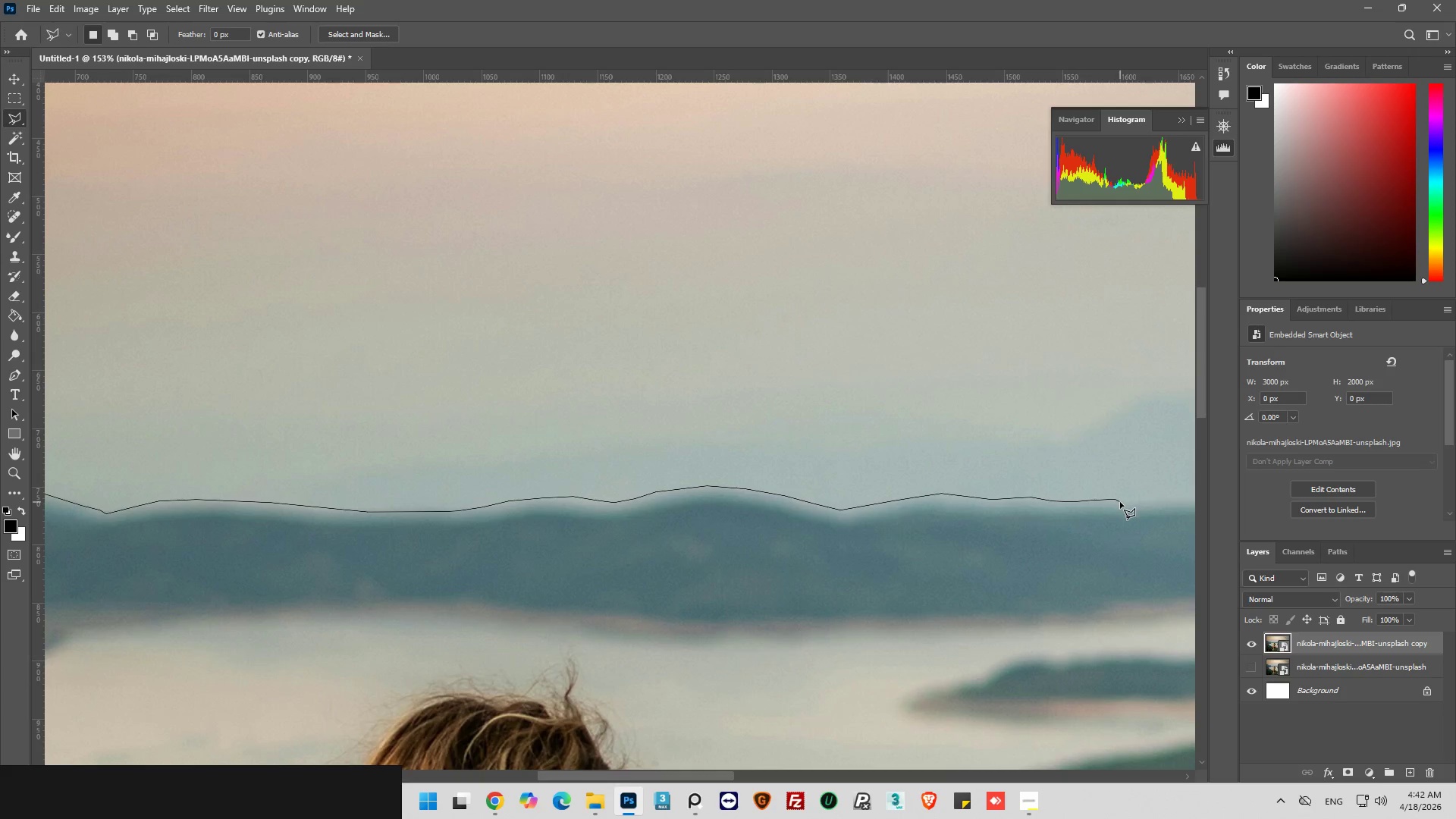 
left_click_drag(start_coordinate=[1120, 502], to_coordinate=[1129, 505])
 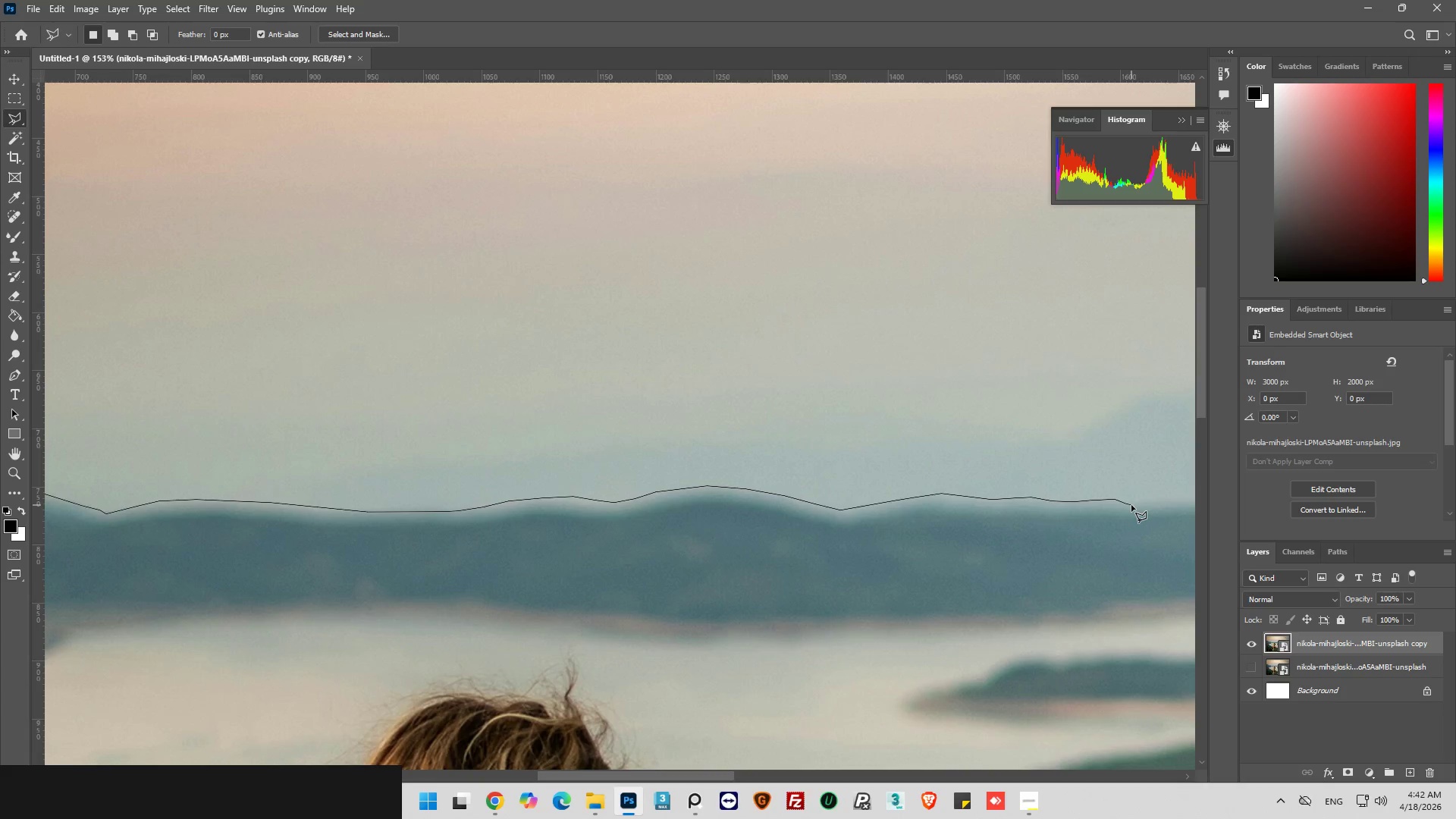 
left_click_drag(start_coordinate=[1131, 505], to_coordinate=[1137, 507])
 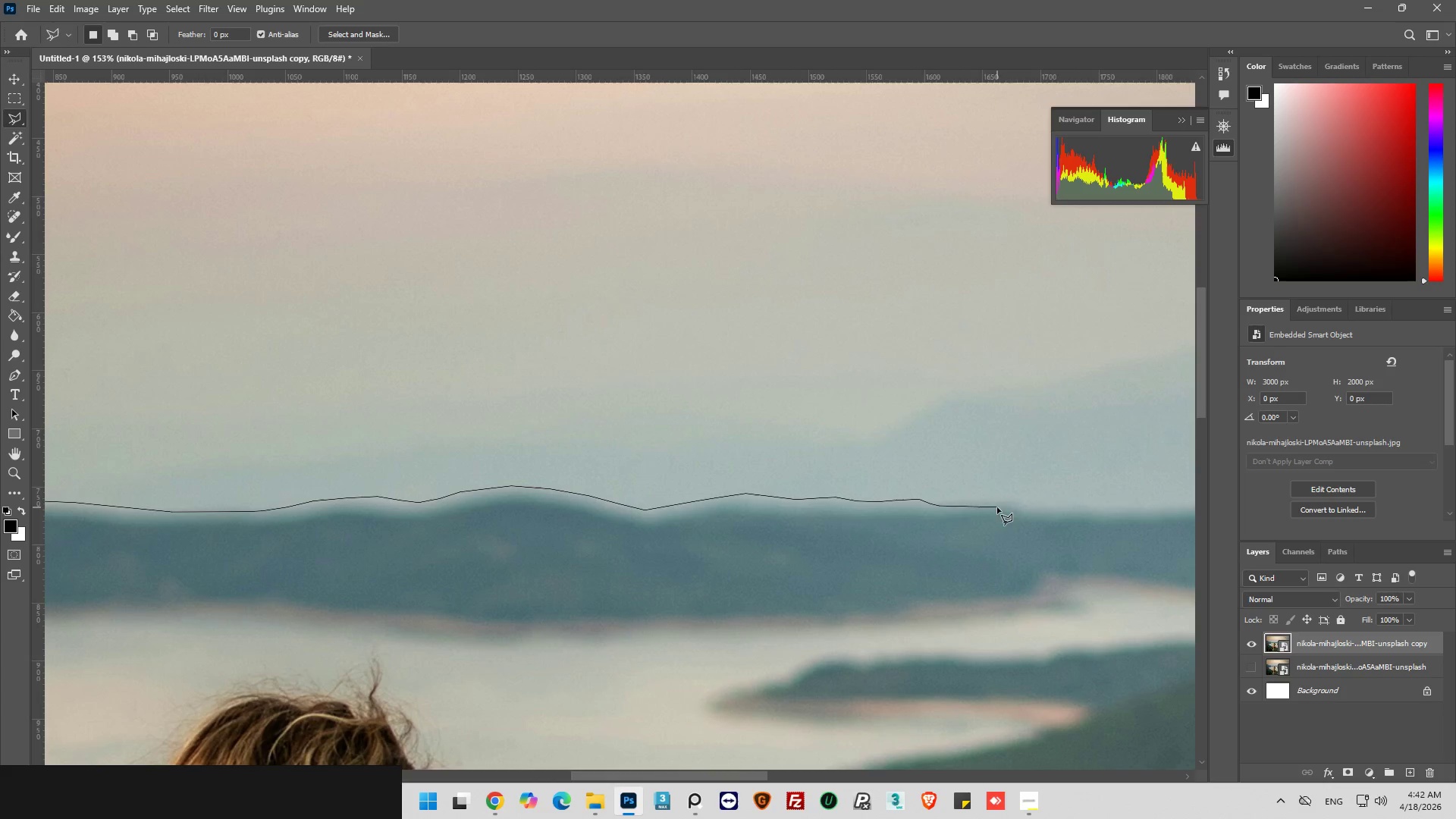 
left_click_drag(start_coordinate=[977, 501], to_coordinate=[983, 500])
 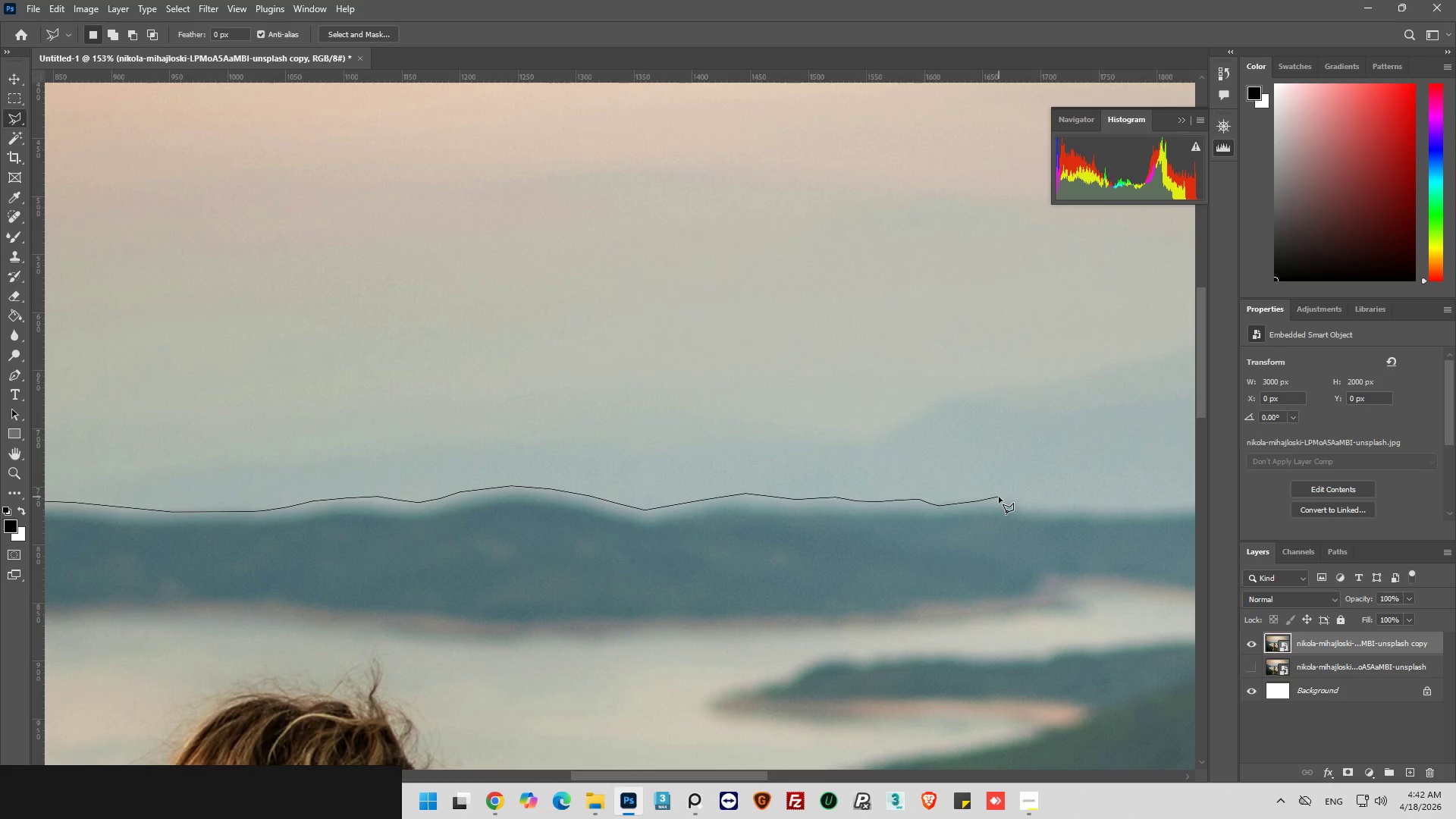 
left_click_drag(start_coordinate=[999, 497], to_coordinate=[1003, 498])
 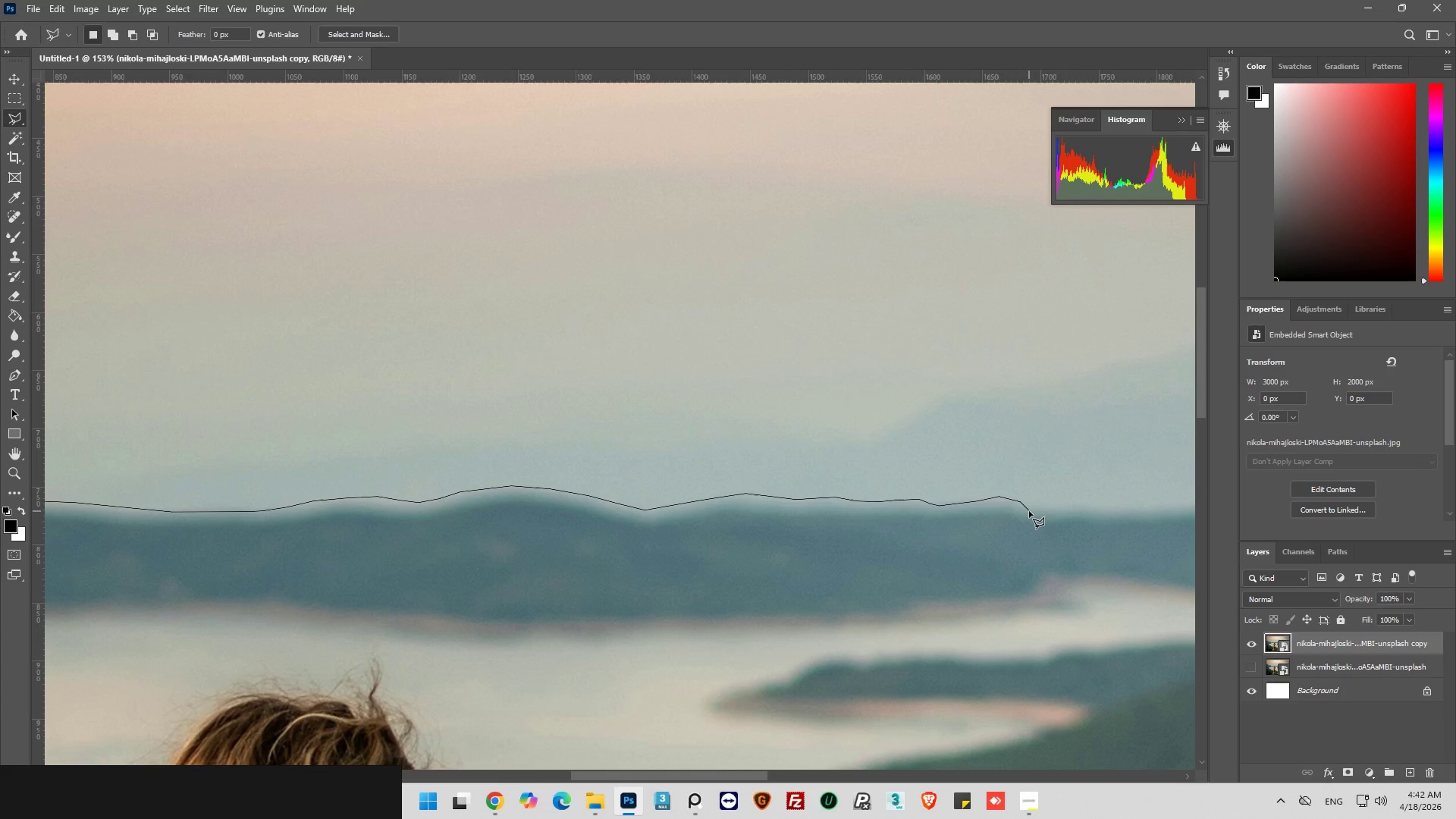 
wait(5.39)
 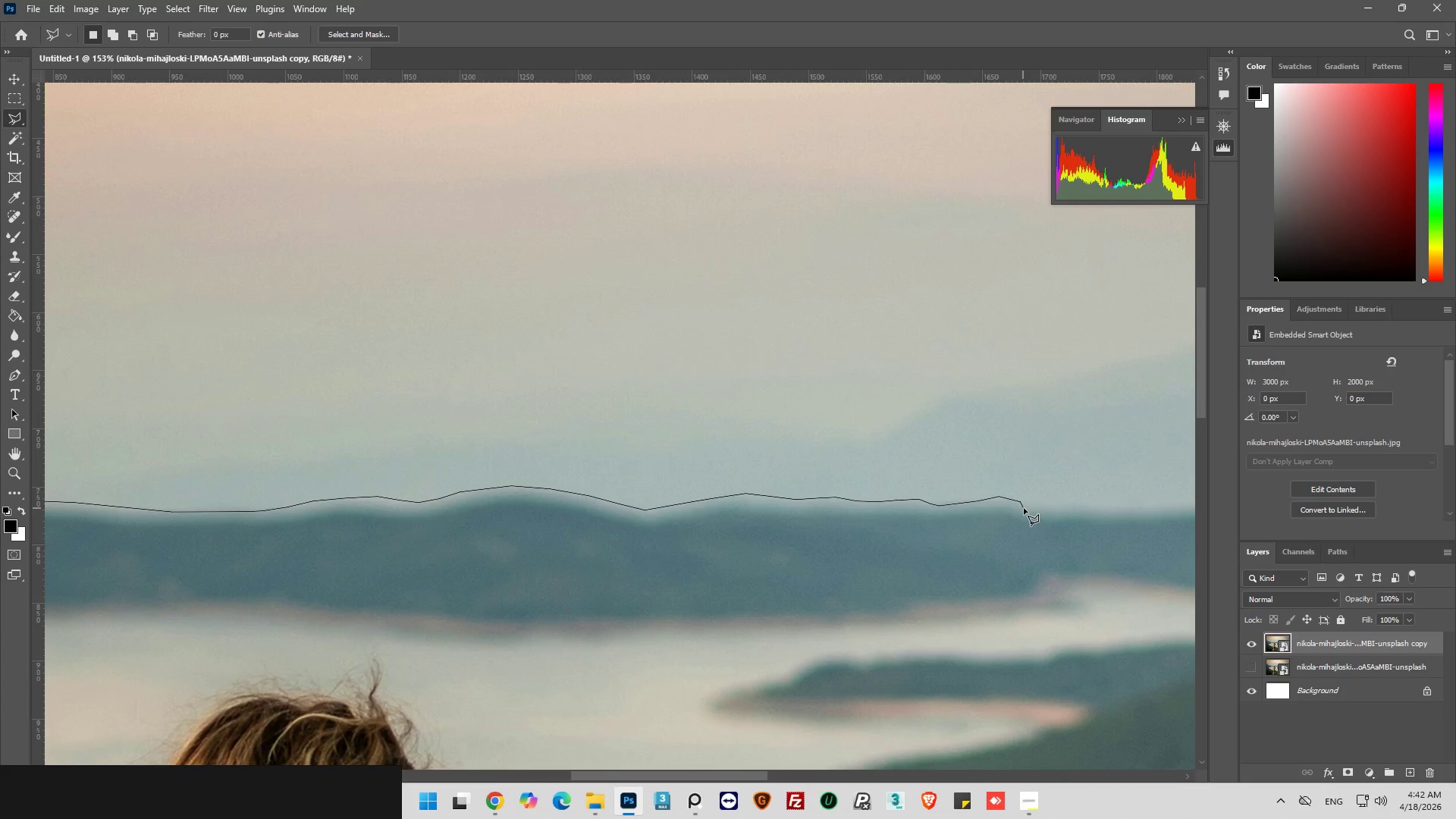 
left_click_drag(start_coordinate=[1050, 511], to_coordinate=[1056, 511])
 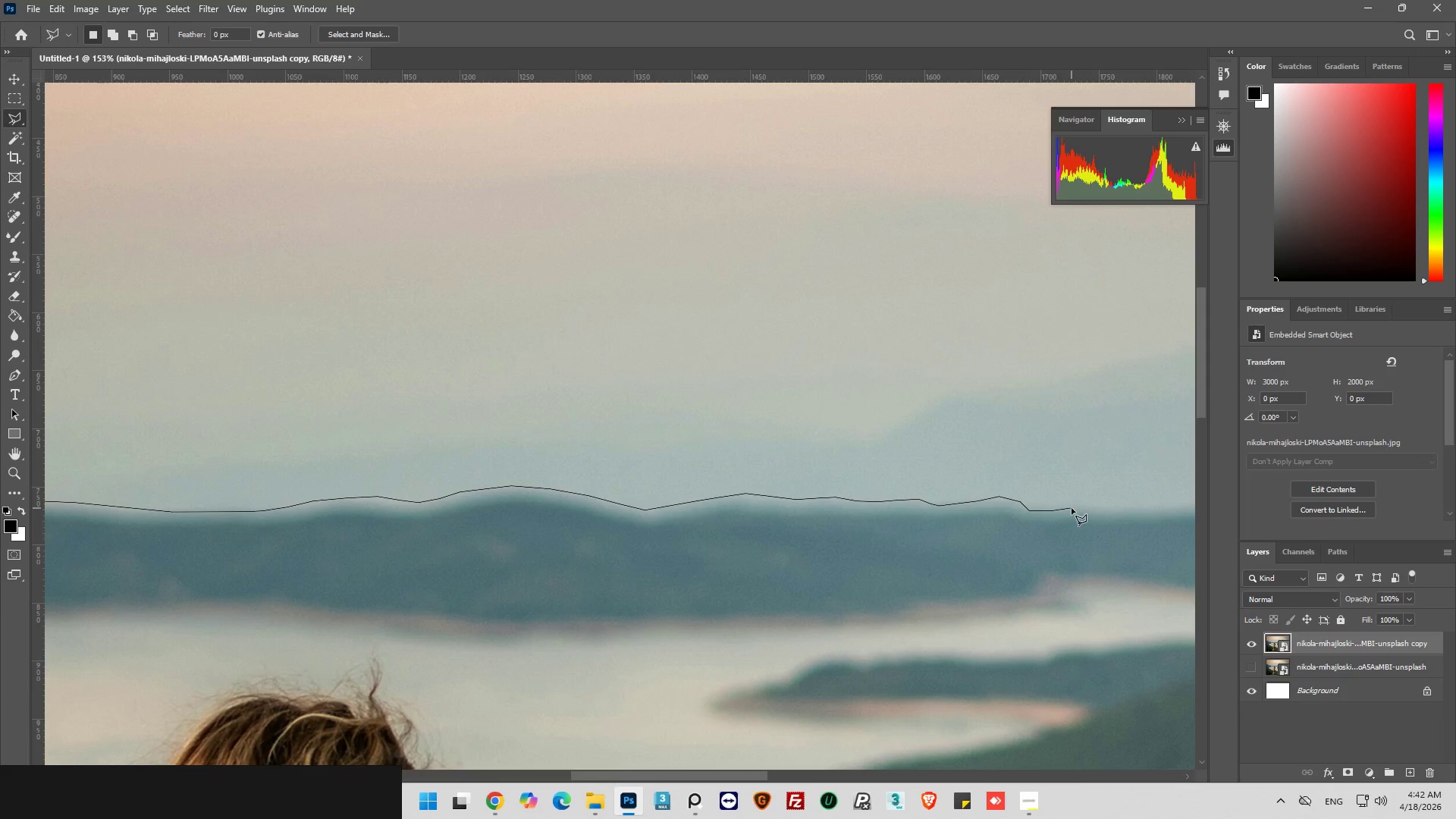 
left_click([1072, 508])
 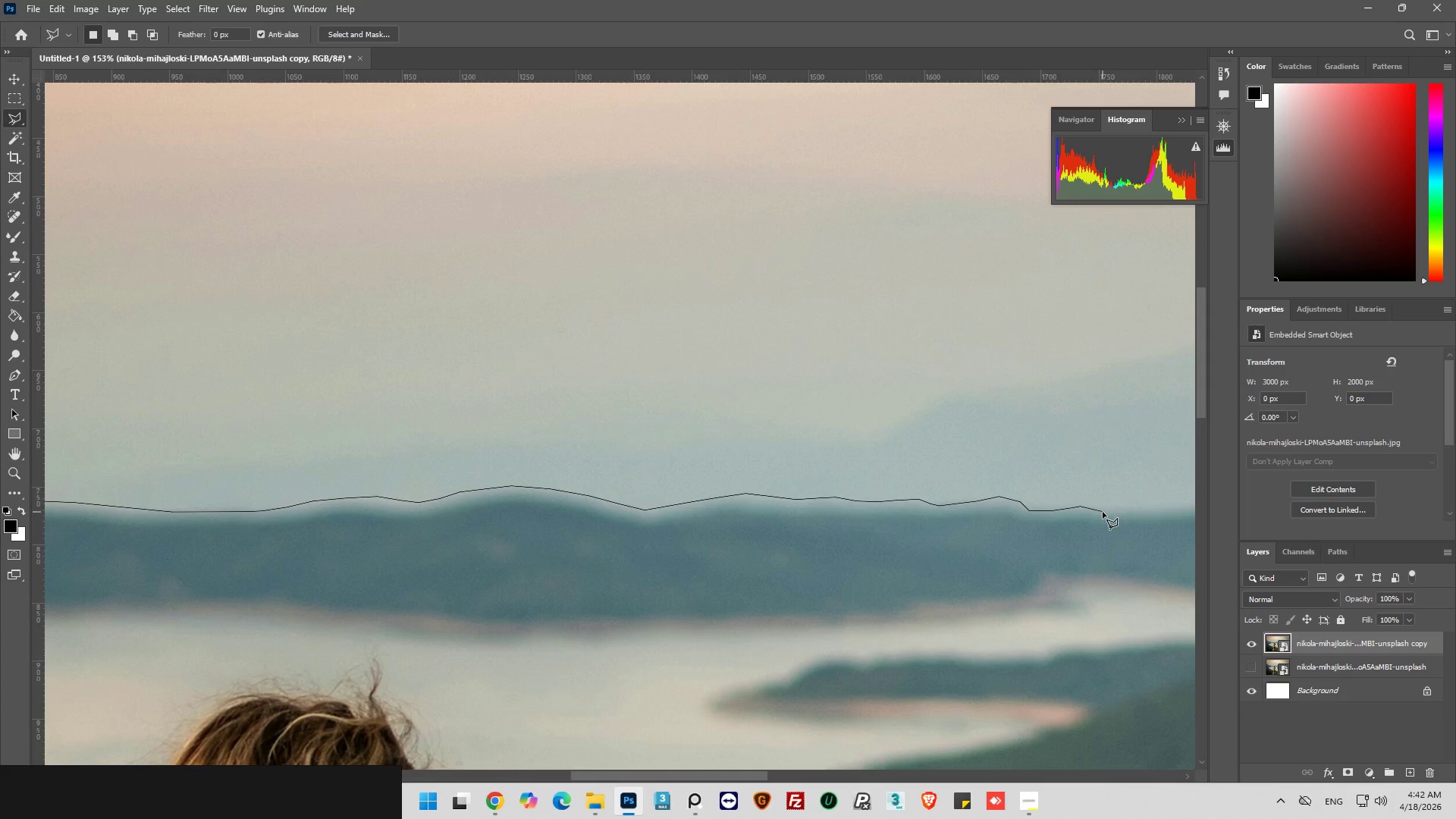 
left_click([1103, 510])
 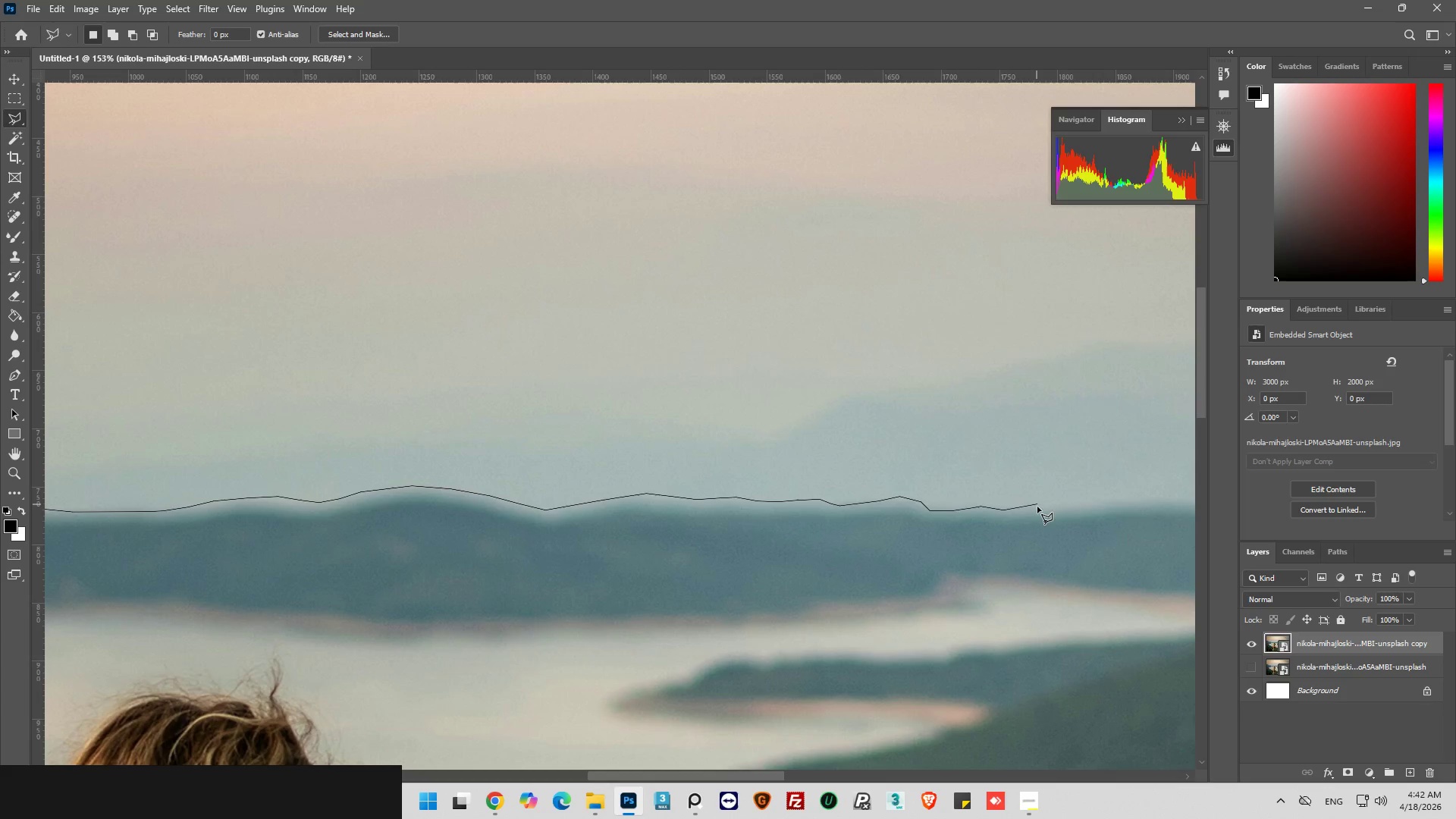 
left_click([1040, 511])
 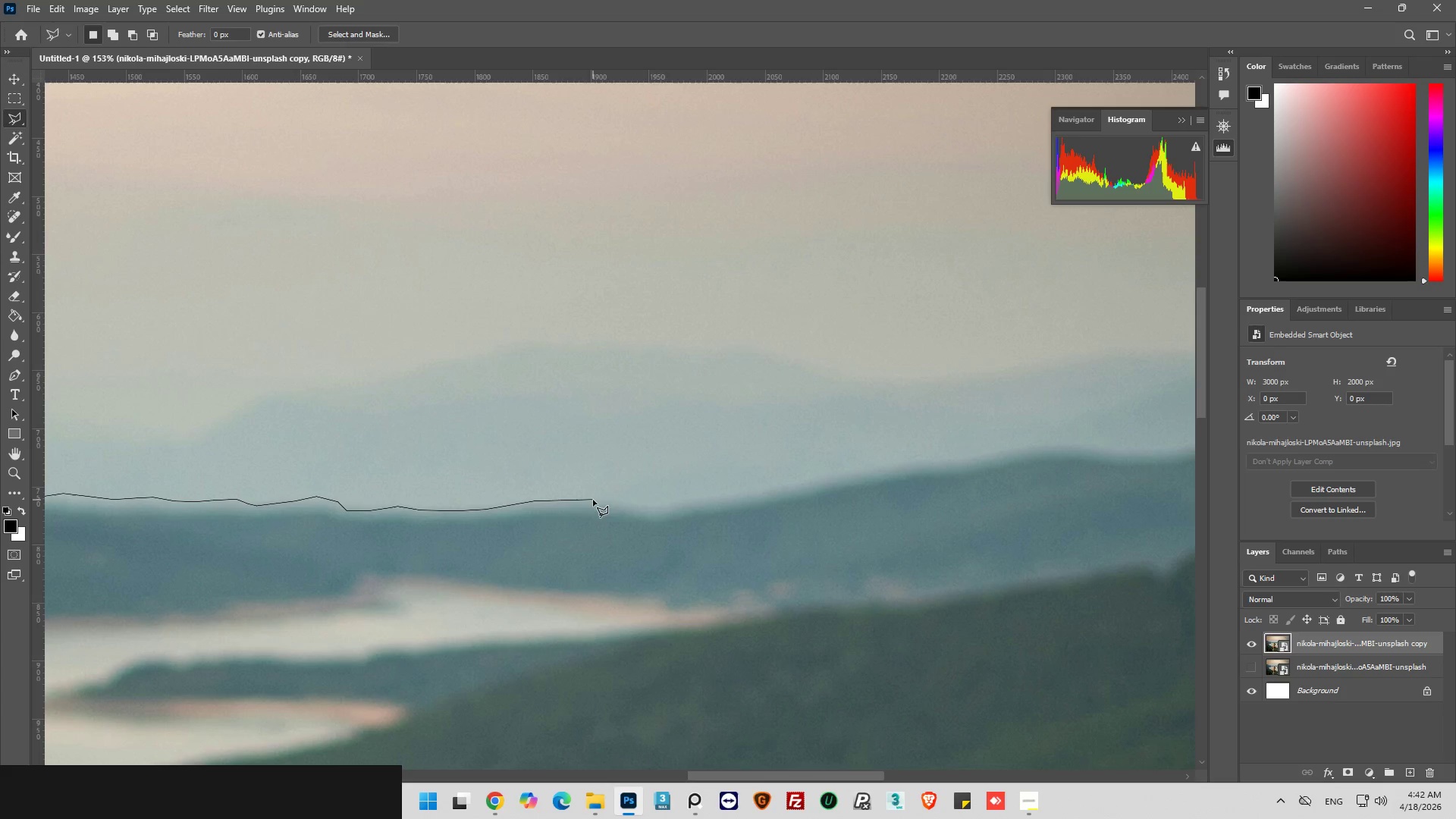 
wait(7.28)
 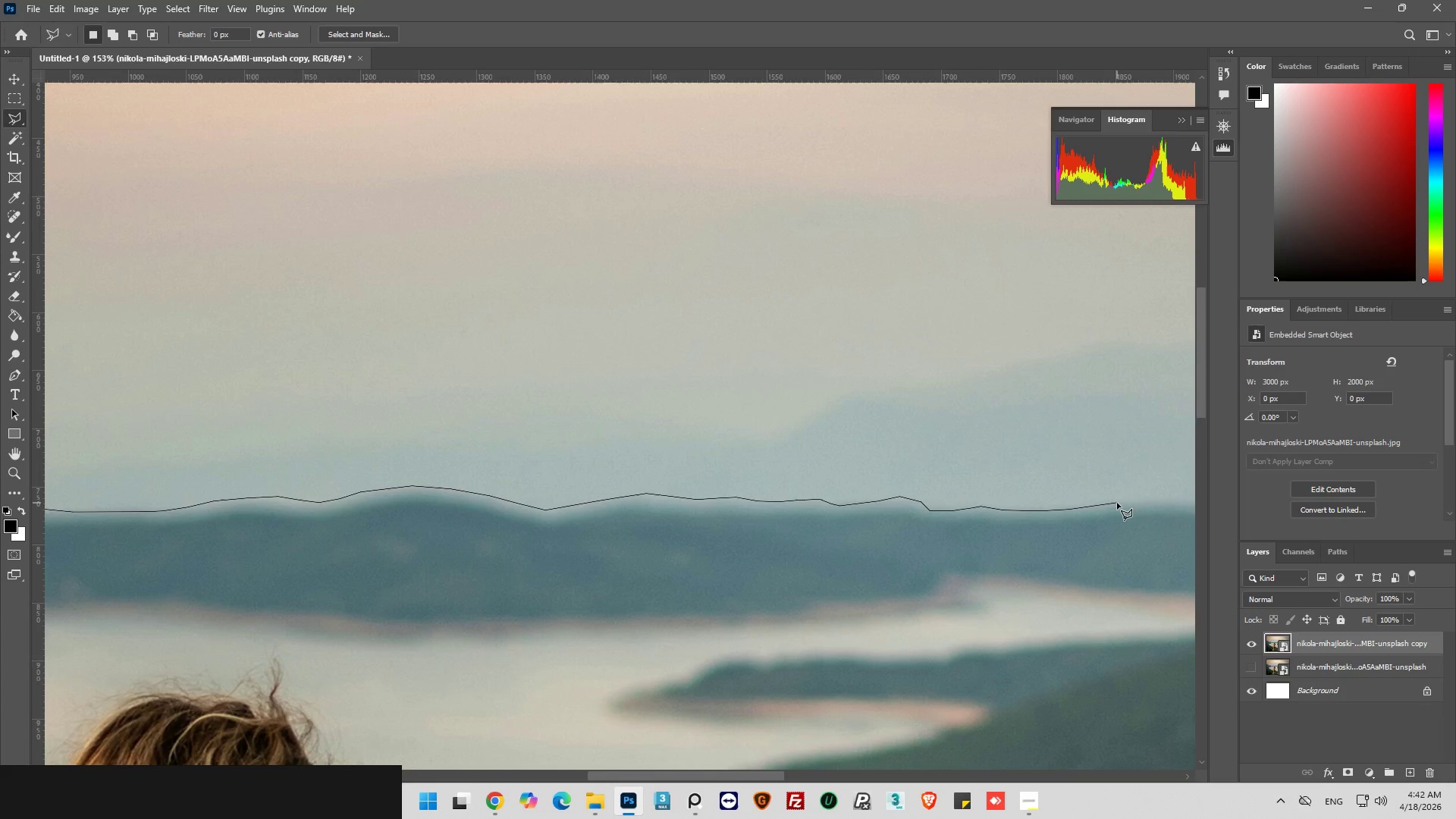 
left_click_drag(start_coordinate=[585, 501], to_coordinate=[590, 501])
 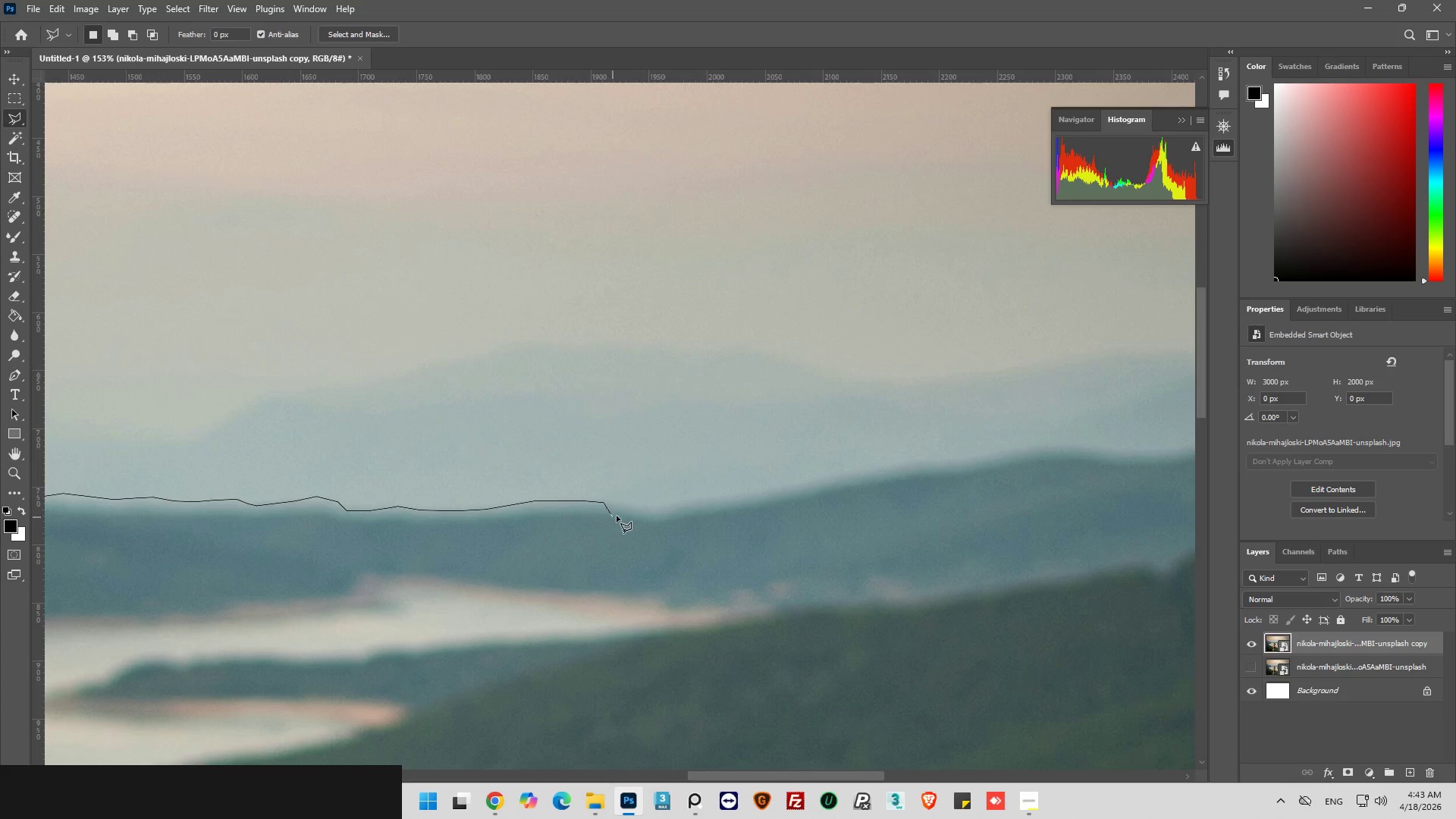 
left_click_drag(start_coordinate=[623, 504], to_coordinate=[629, 503])
 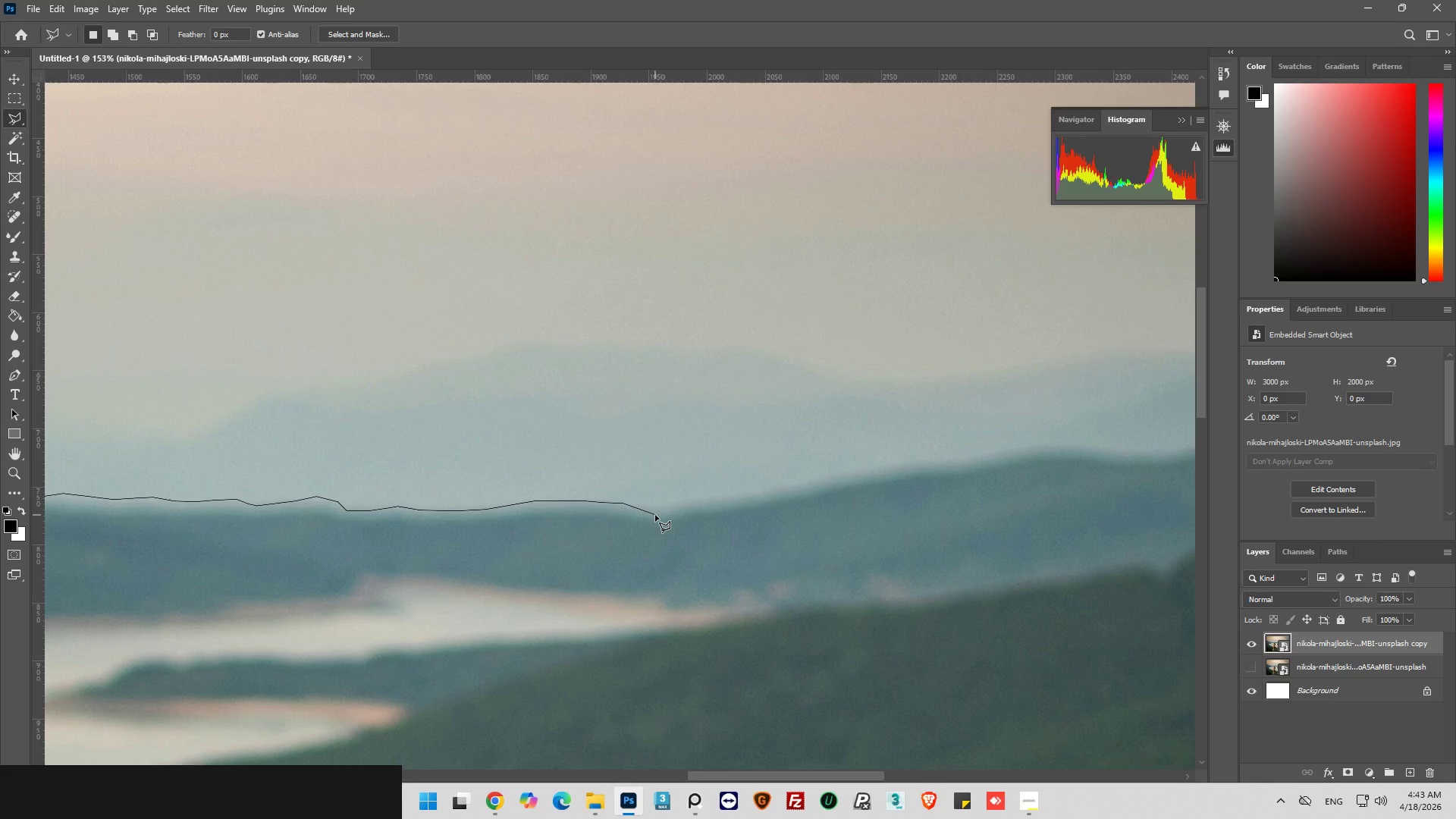 
left_click([655, 515])
 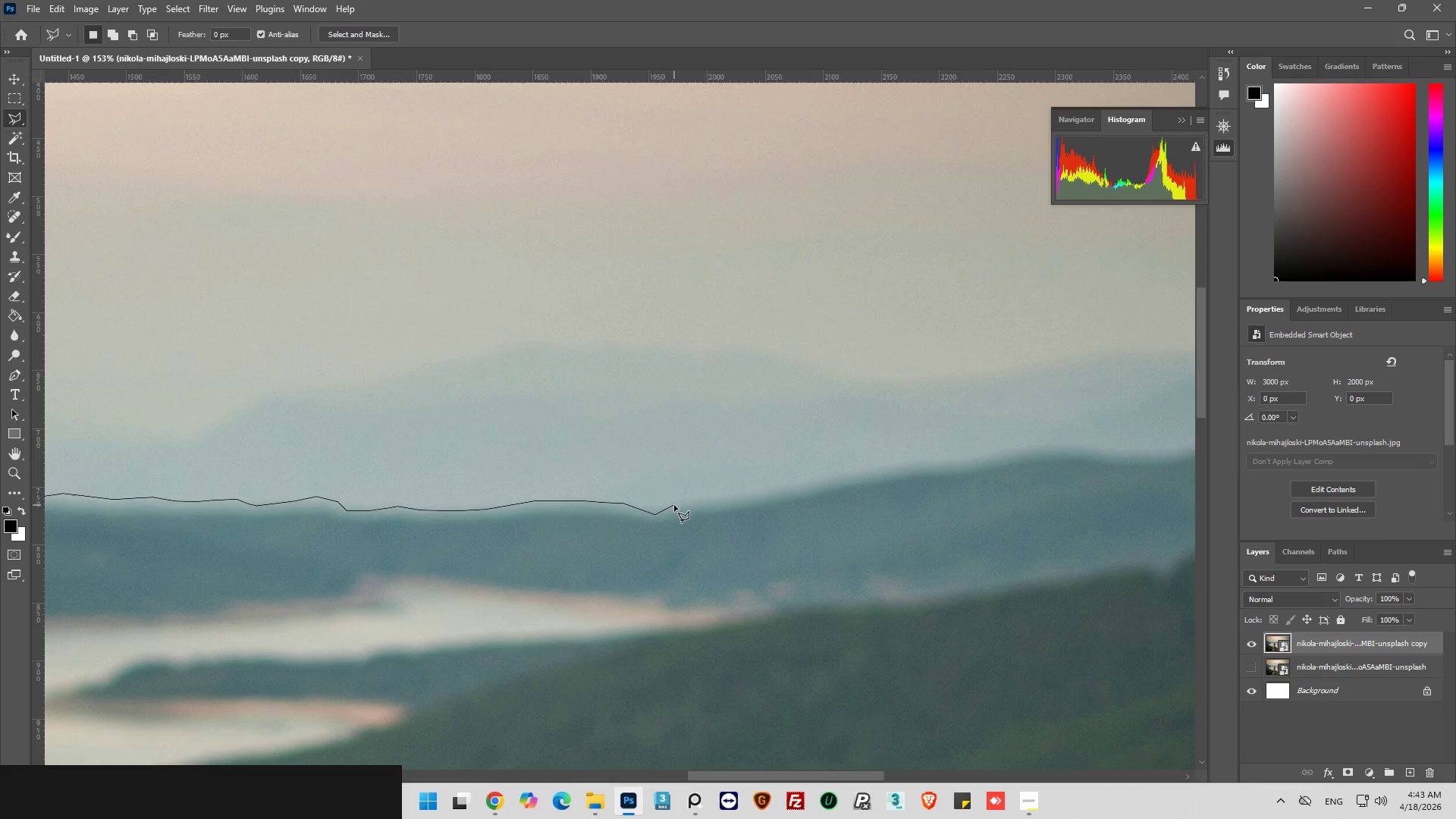 
left_click_drag(start_coordinate=[674, 505], to_coordinate=[683, 505])
 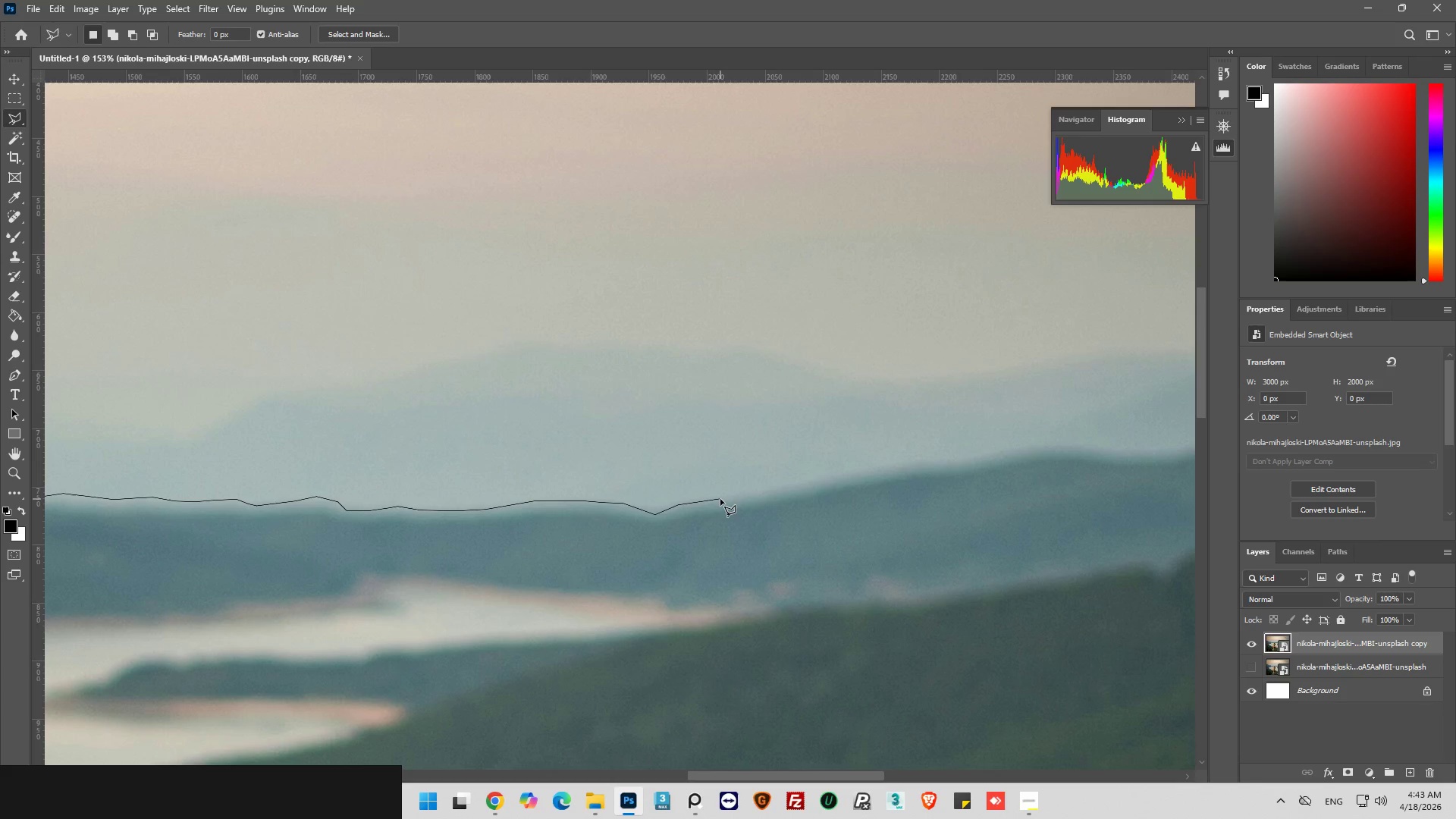 
left_click([720, 499])
 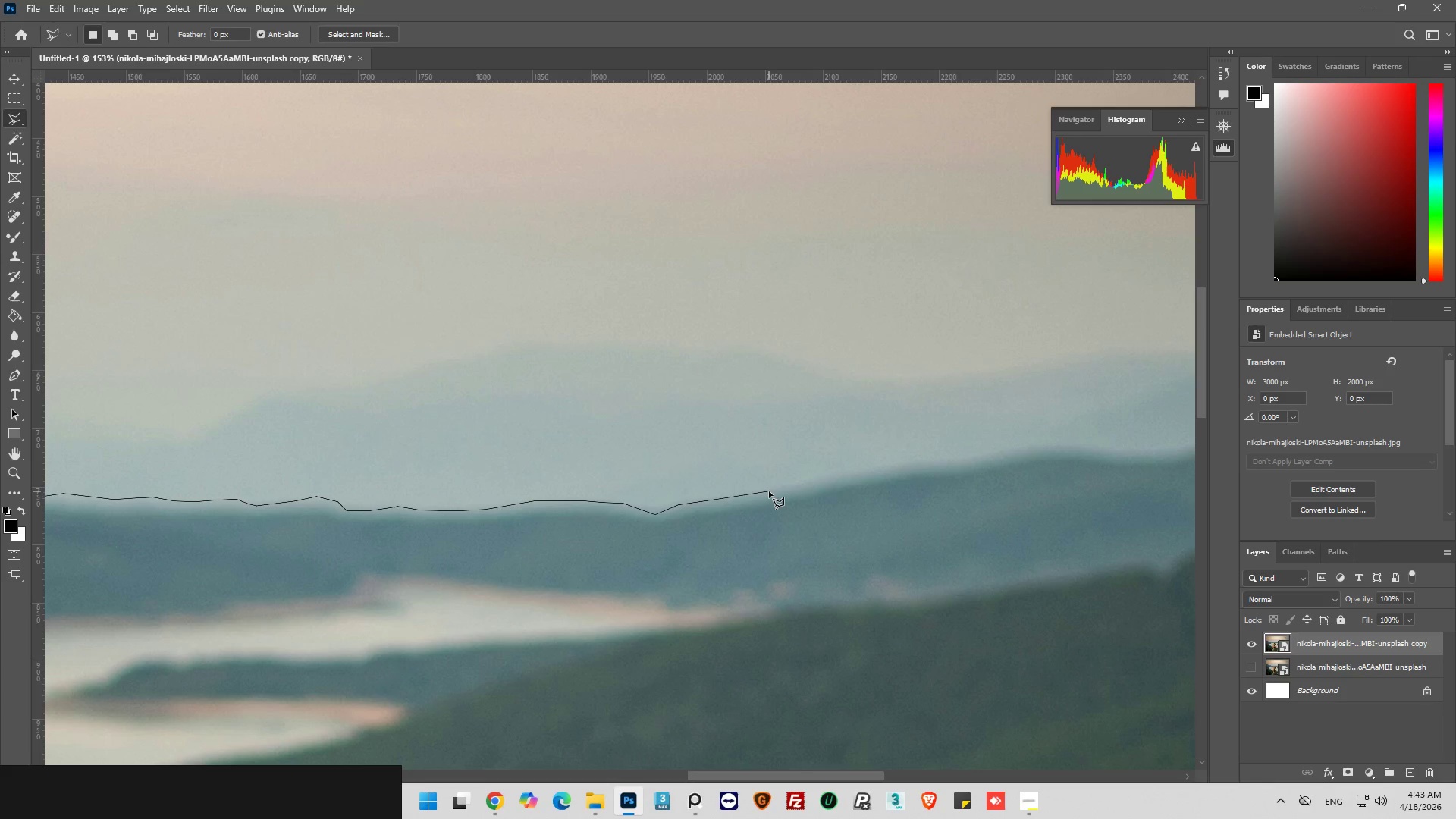 
left_click_drag(start_coordinate=[769, 491], to_coordinate=[777, 488])
 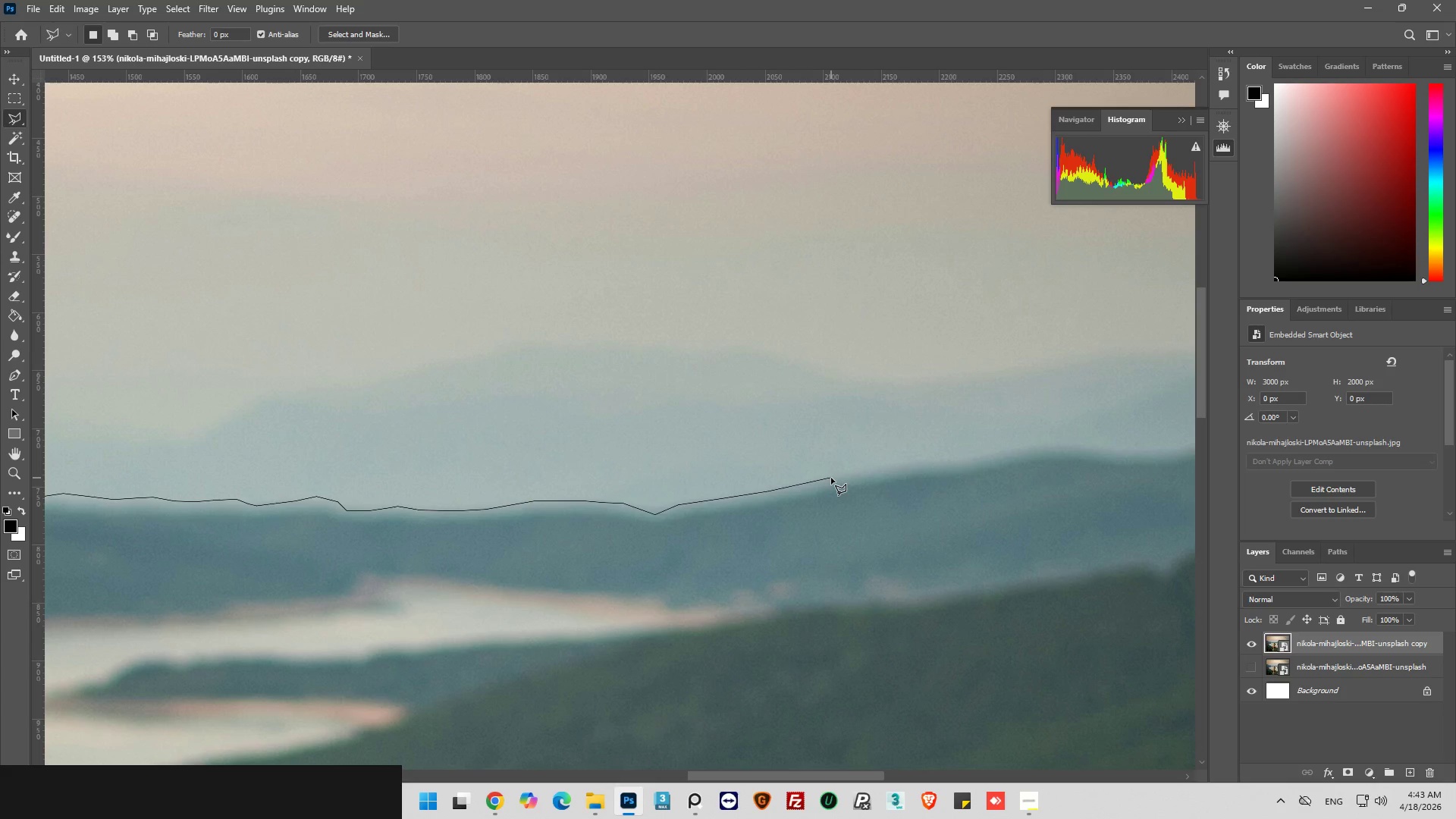 
left_click([831, 478])
 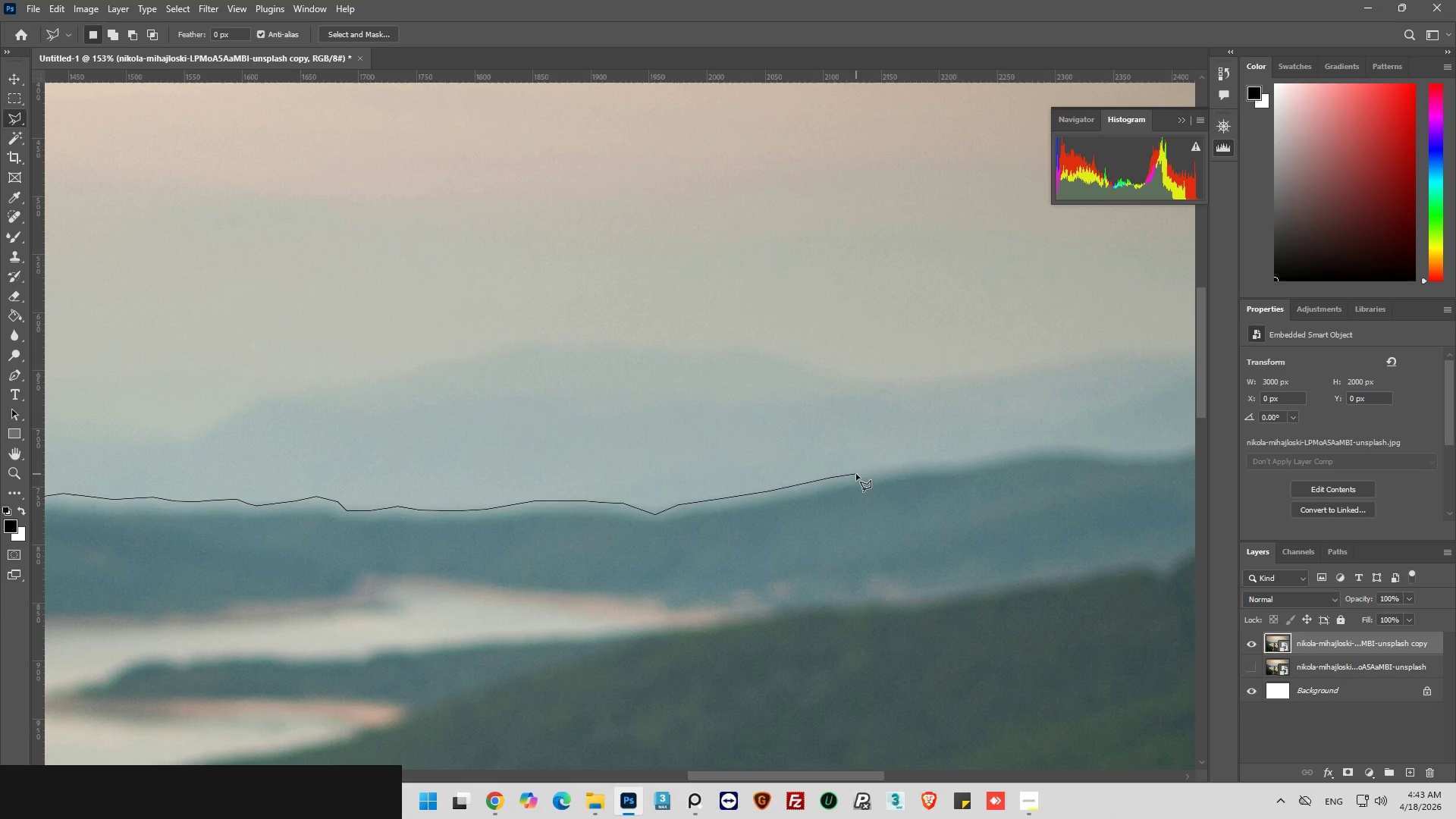 
left_click([856, 474])
 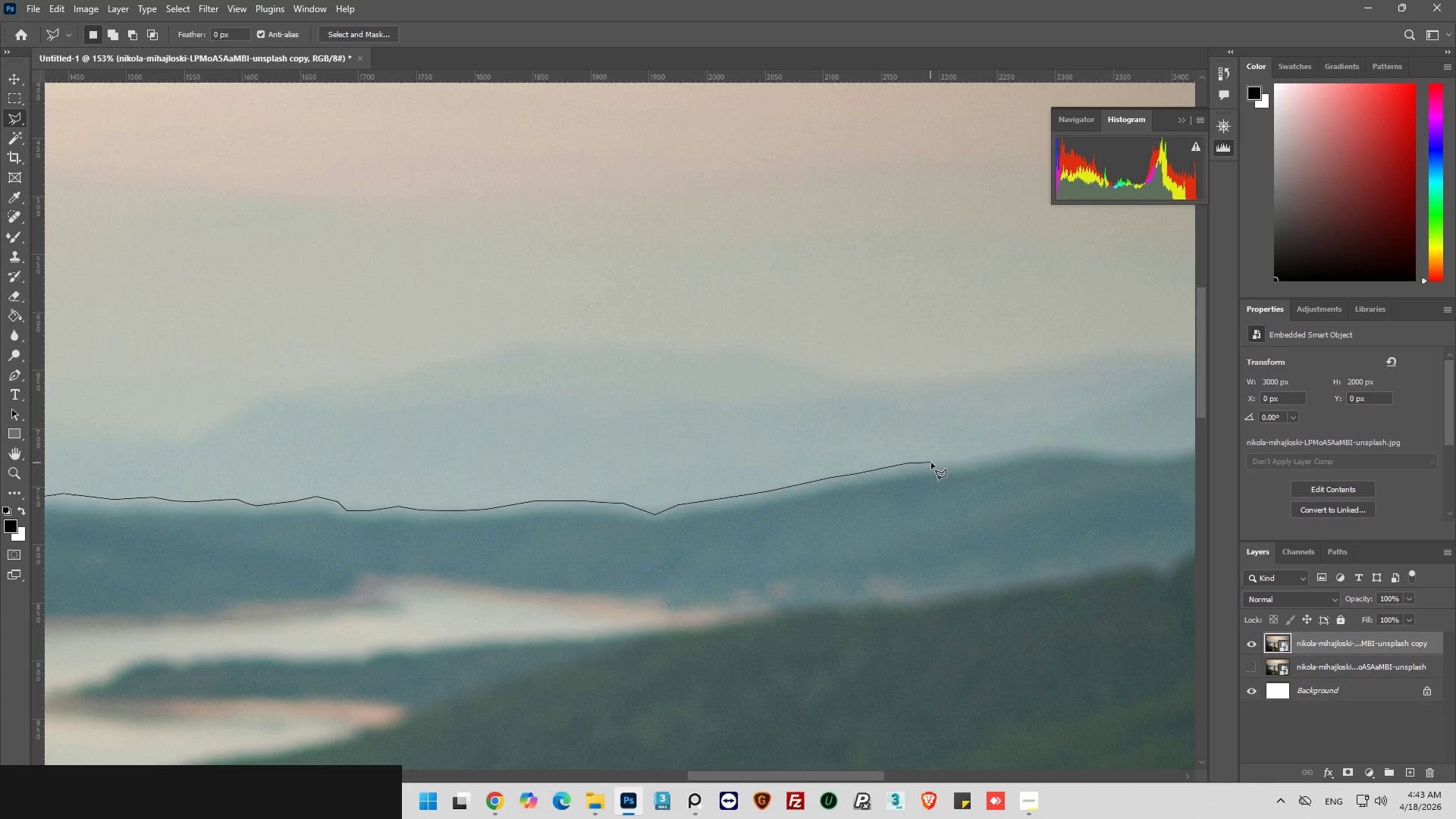 
left_click_drag(start_coordinate=[934, 459], to_coordinate=[953, 461])
 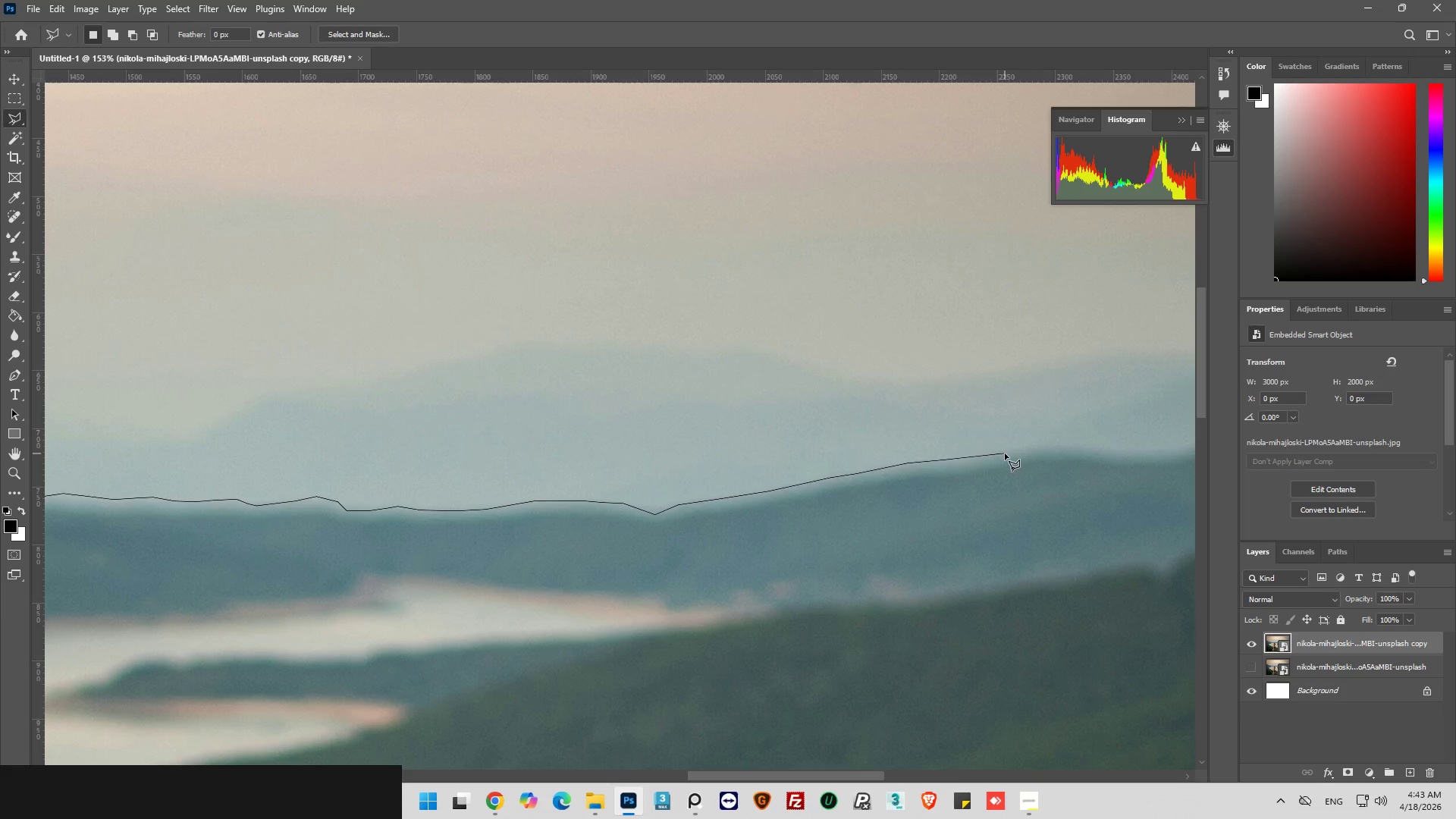 
left_click([1005, 453])
 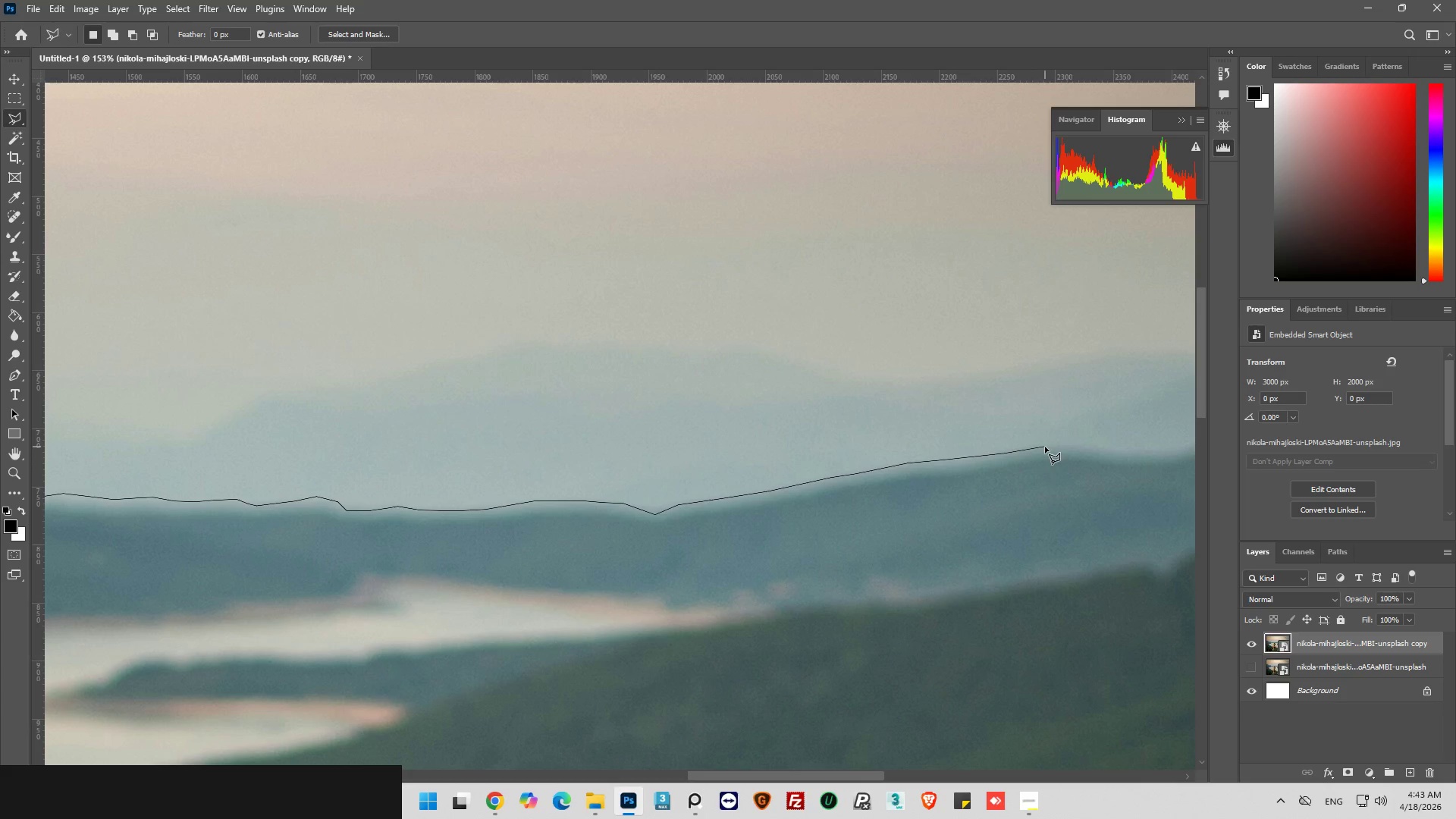 
left_click([1065, 446])
 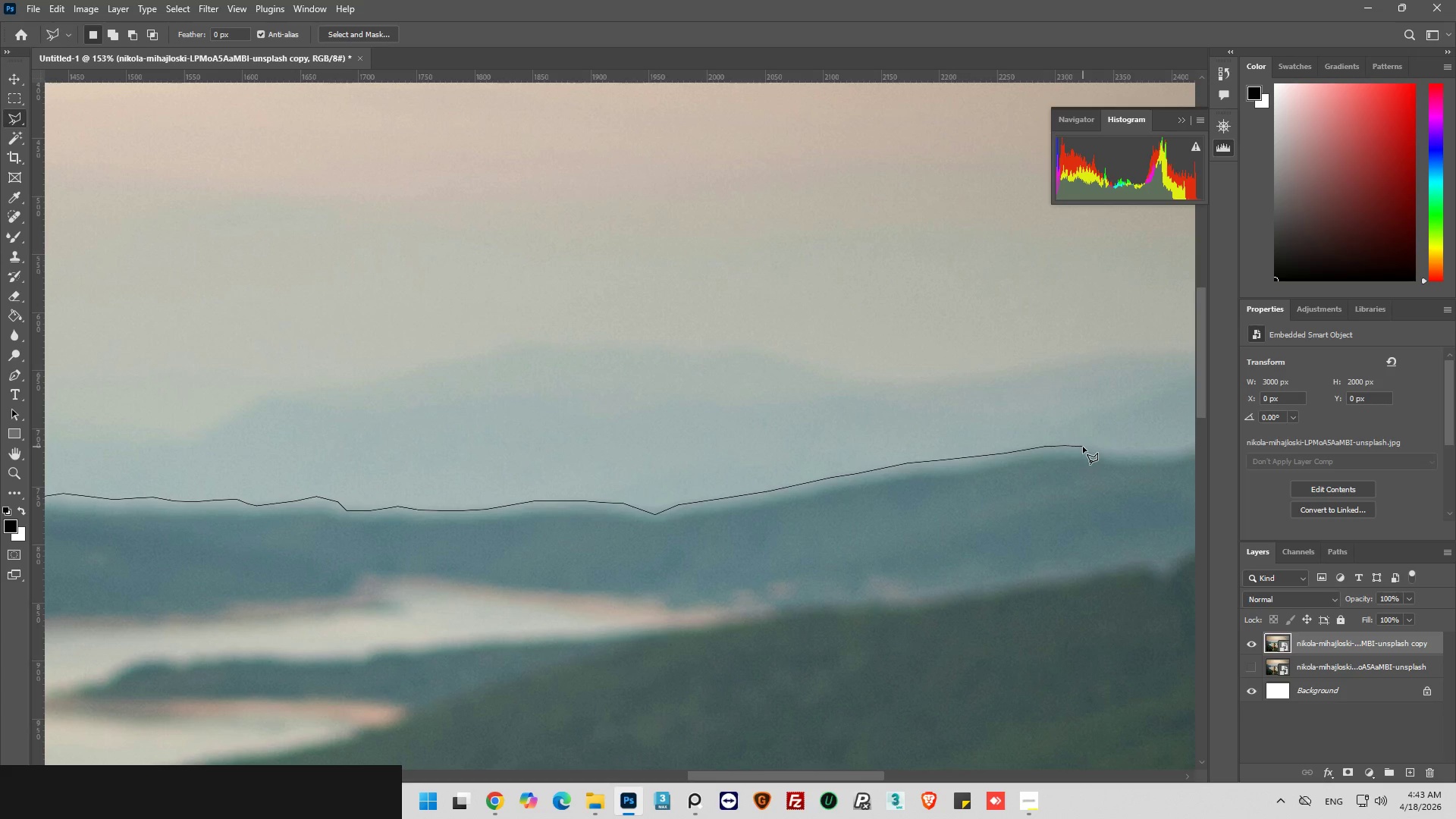 
left_click([1083, 447])
 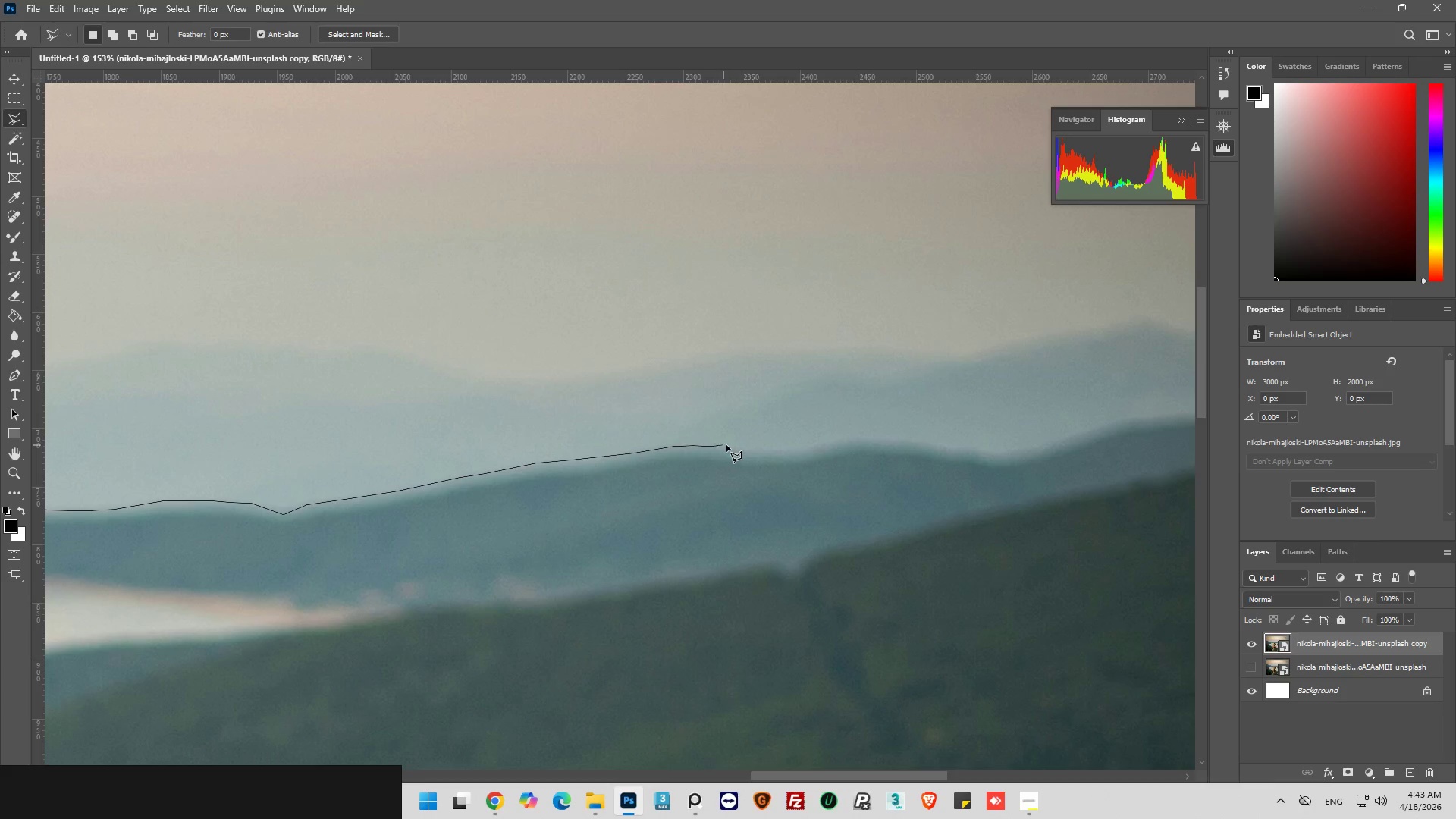 
left_click_drag(start_coordinate=[733, 447], to_coordinate=[745, 450])
 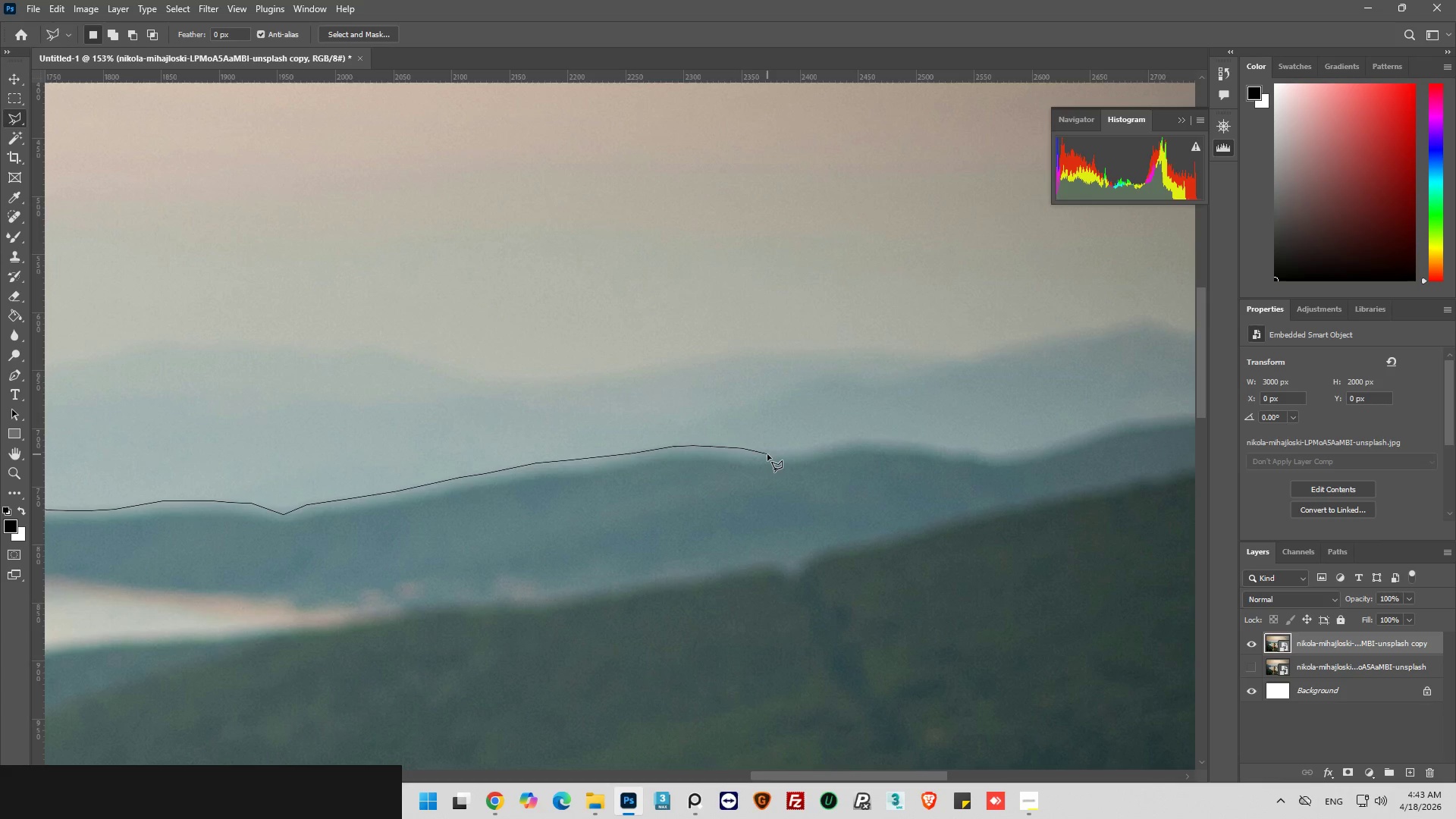 
left_click_drag(start_coordinate=[771, 454], to_coordinate=[778, 454])
 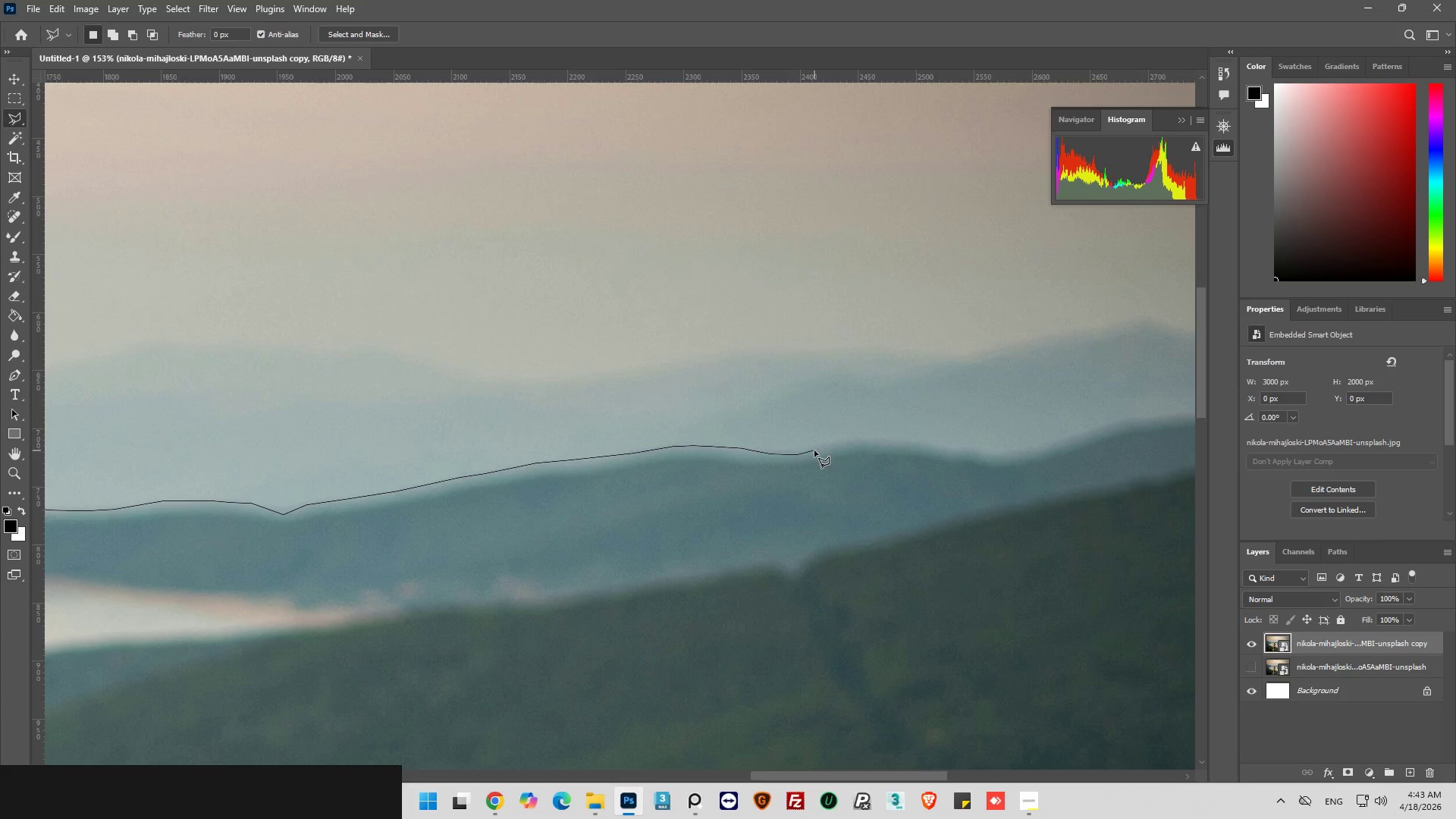 
left_click_drag(start_coordinate=[818, 451], to_coordinate=[824, 450])
 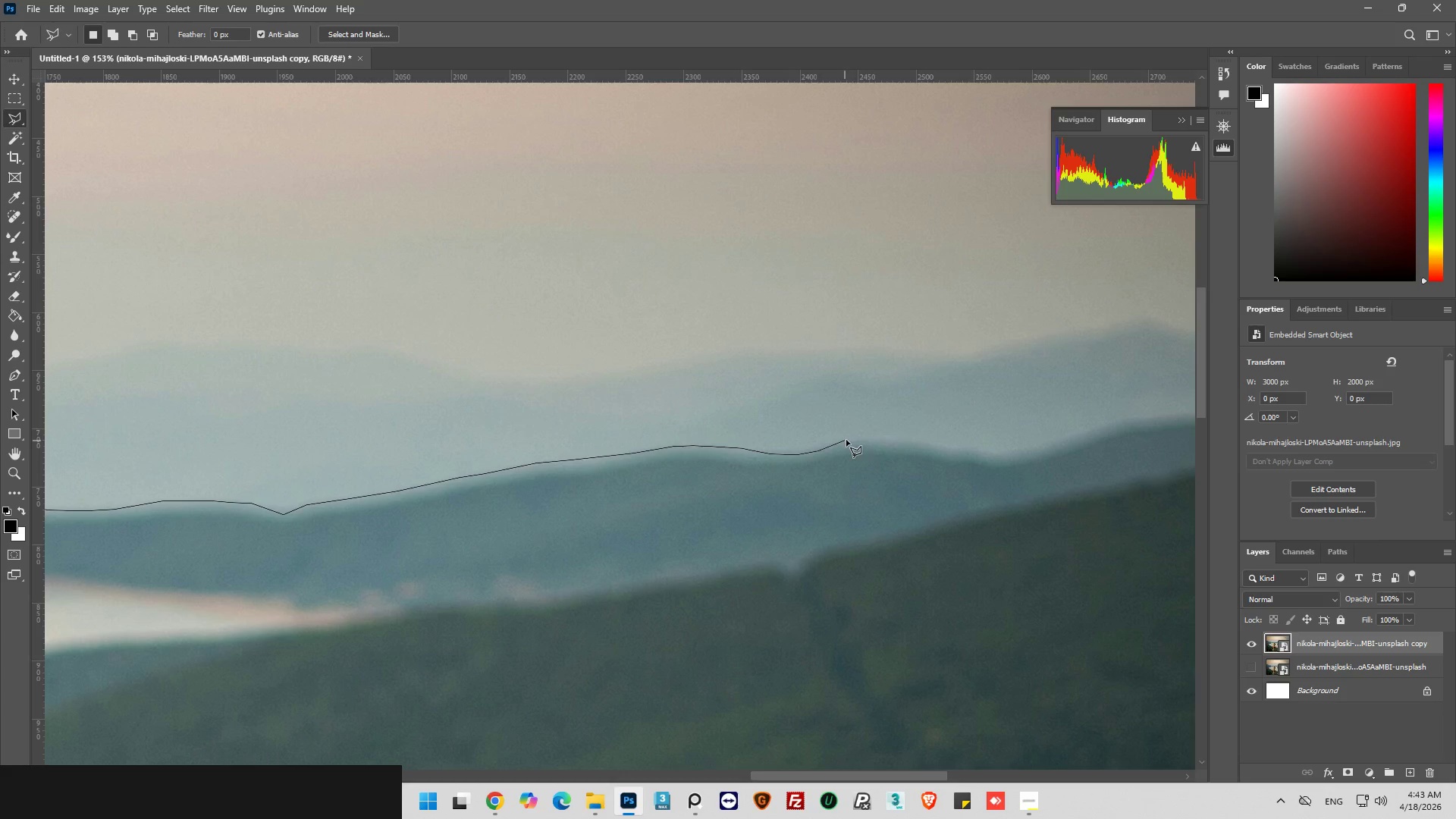 
left_click([850, 438])
 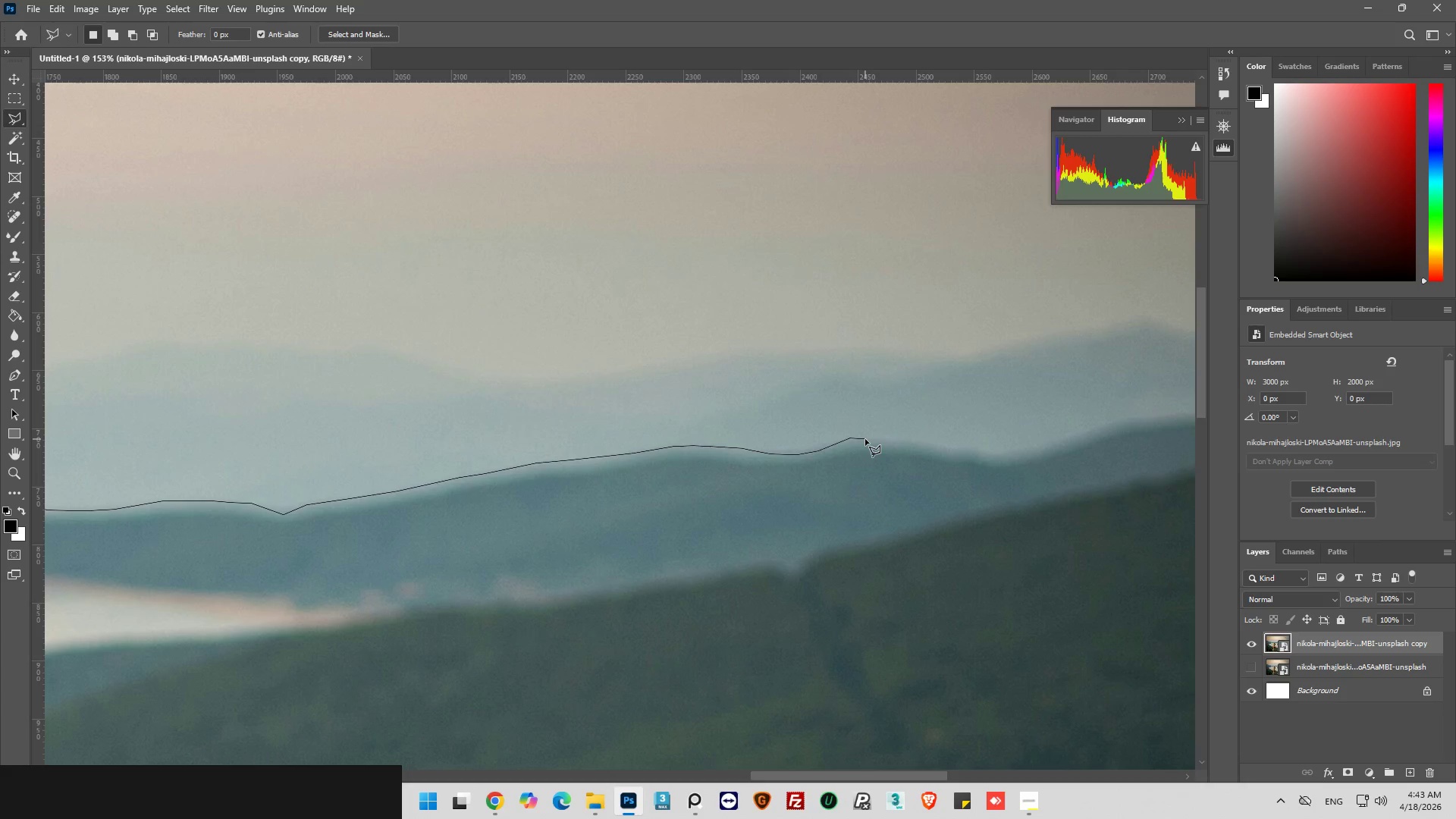 
left_click_drag(start_coordinate=[865, 439], to_coordinate=[879, 441])
 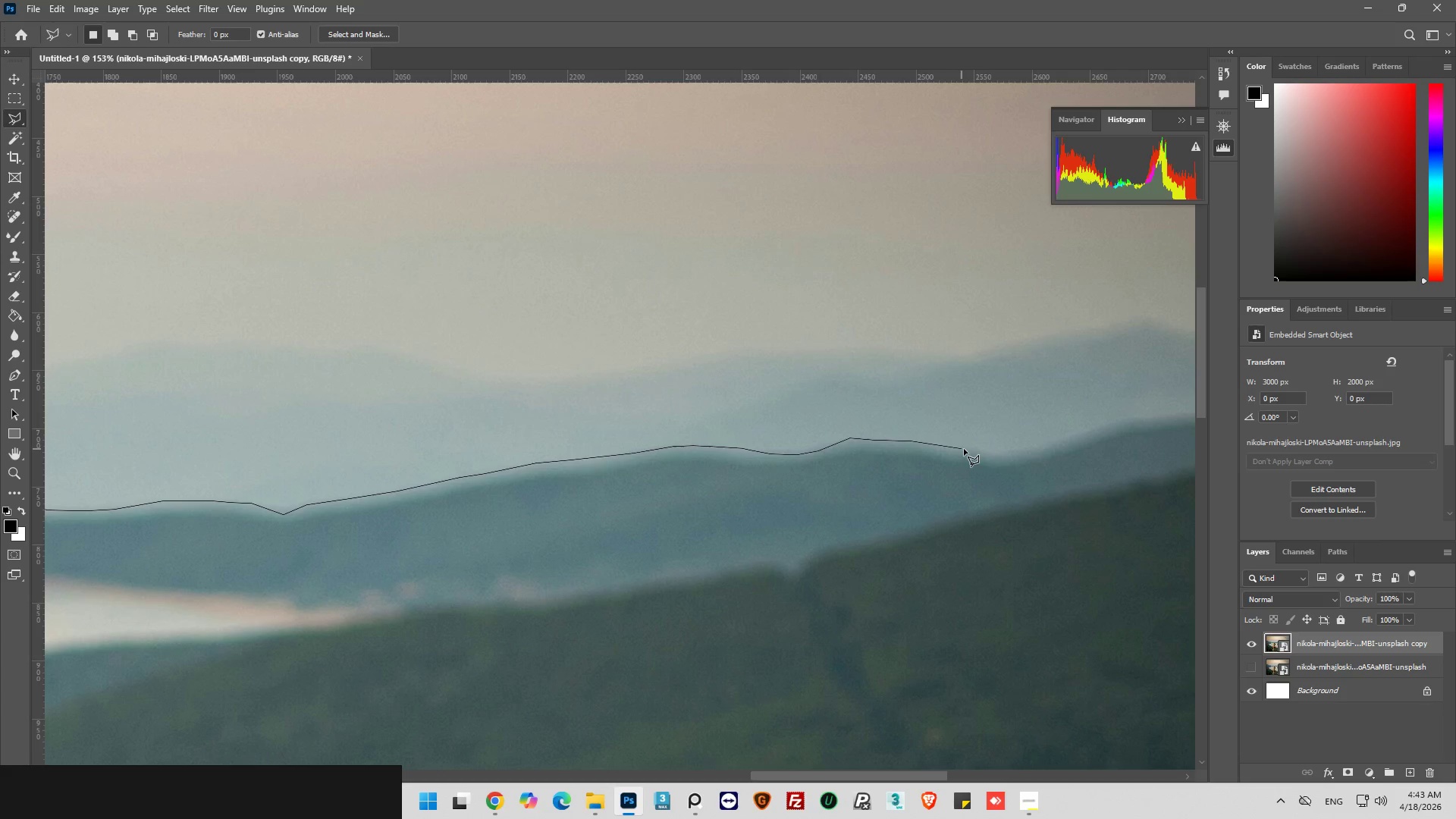 
left_click([964, 449])
 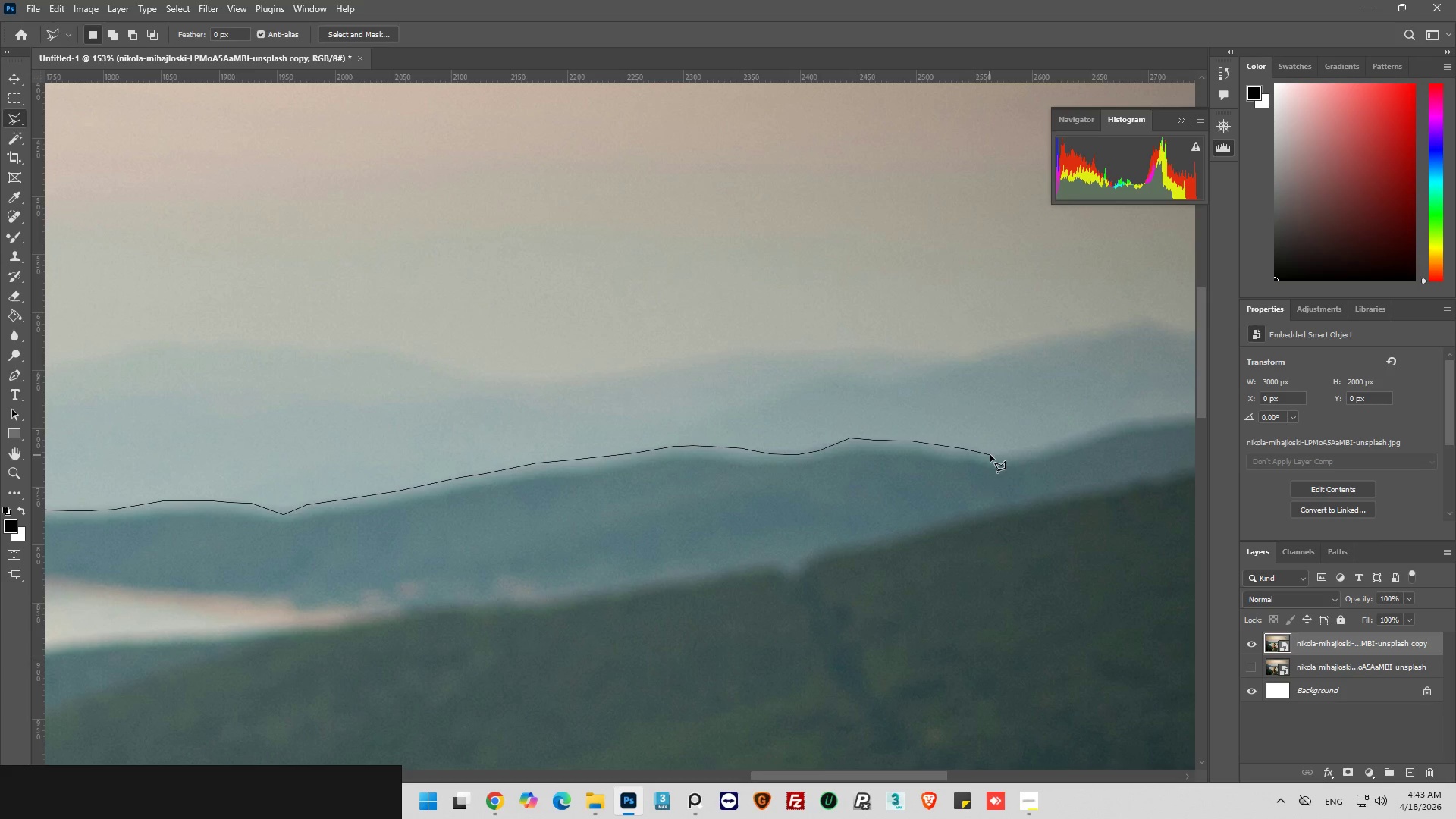 
left_click([993, 454])
 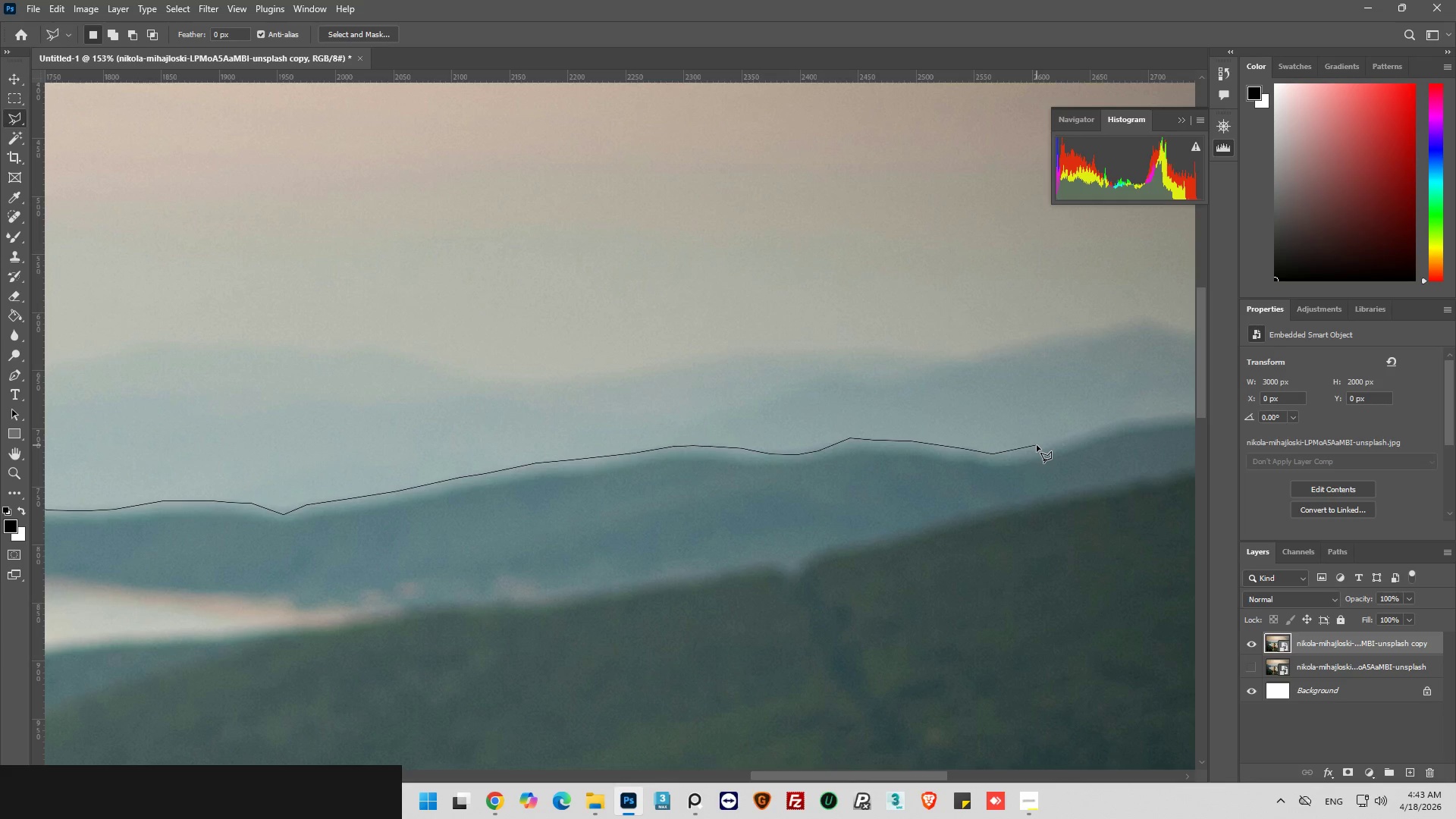 
left_click_drag(start_coordinate=[1037, 446], to_coordinate=[1040, 446])
 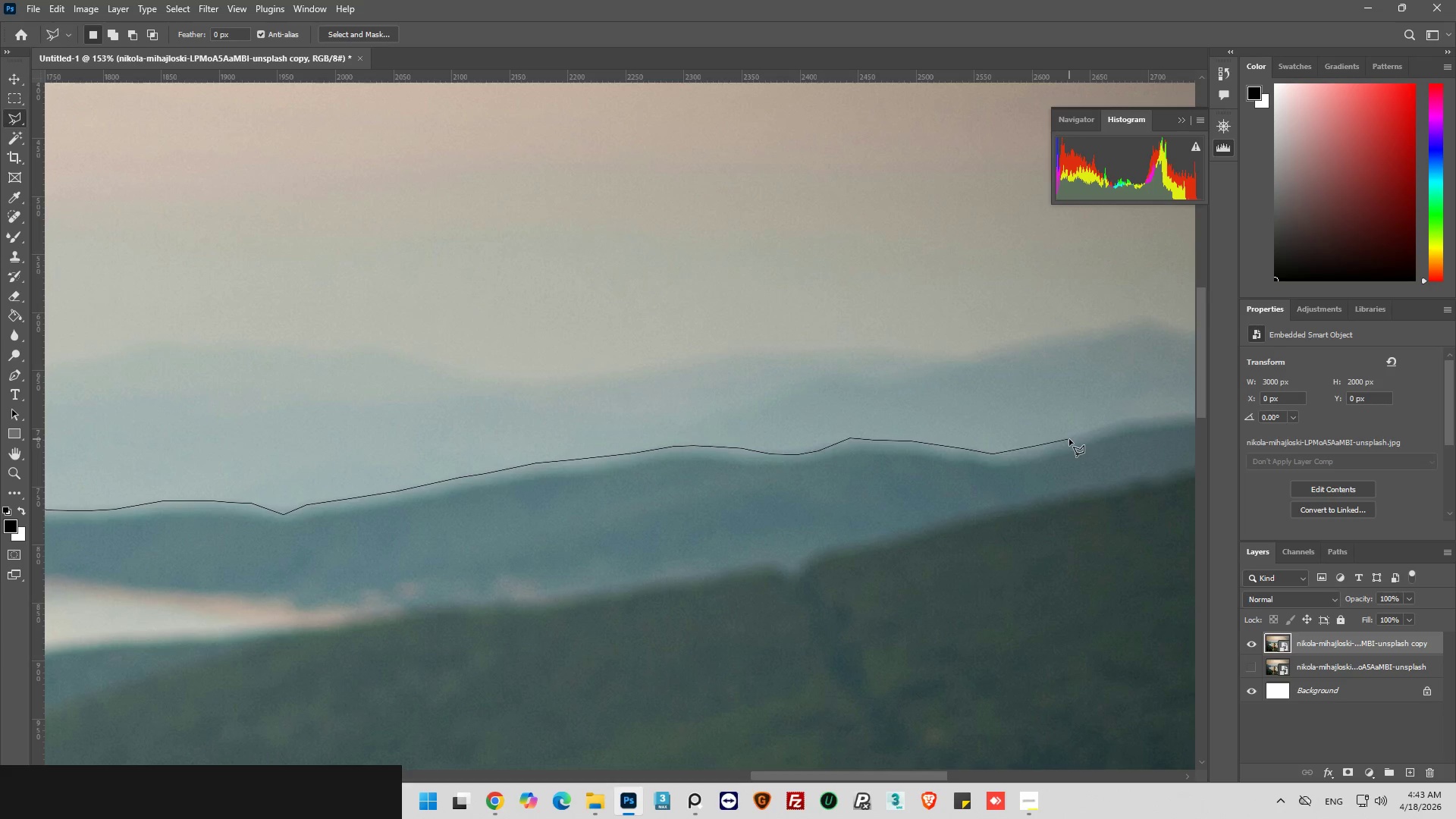 
left_click([1069, 439])
 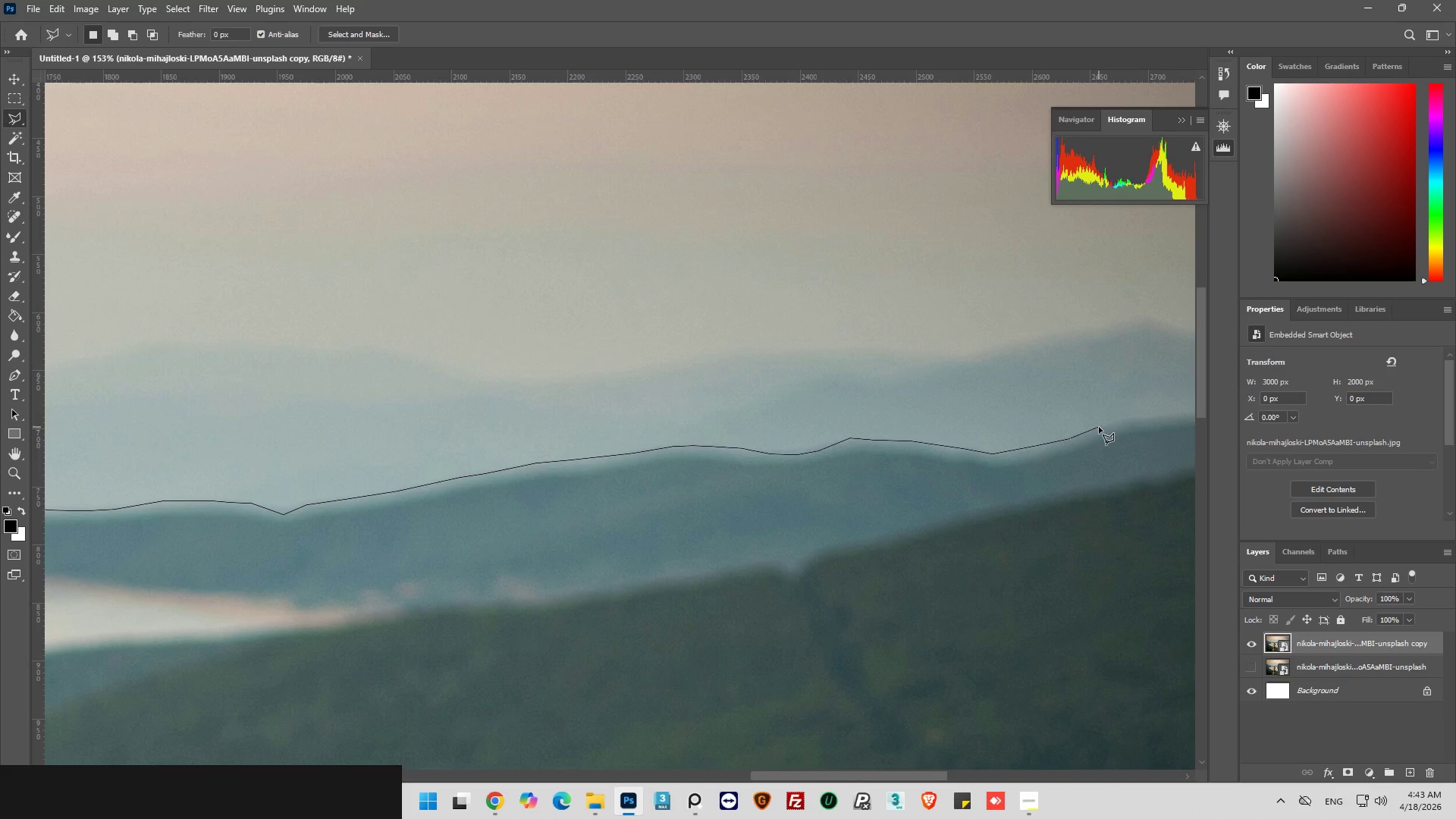 
left_click_drag(start_coordinate=[1099, 427], to_coordinate=[1109, 425])
 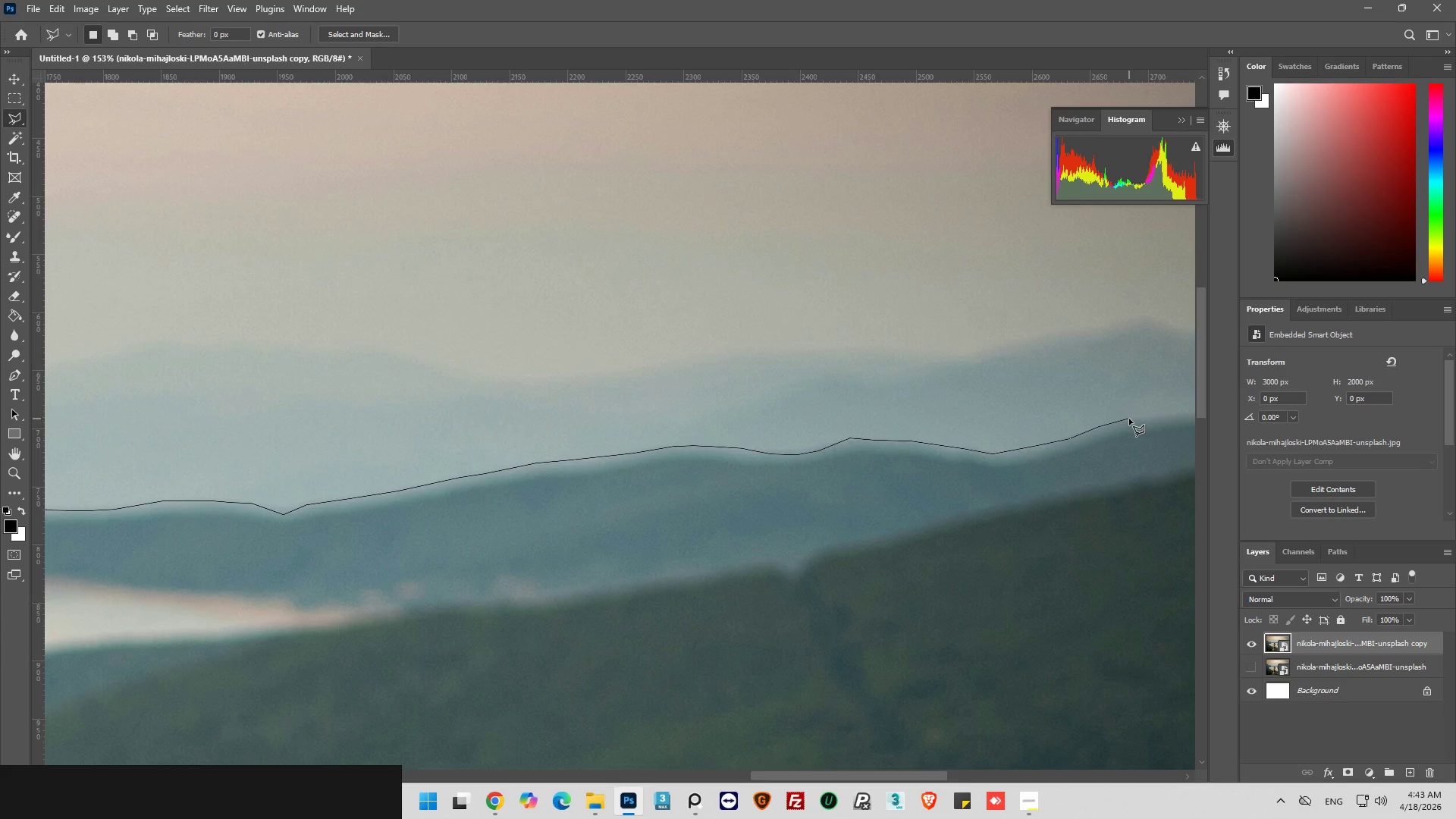 
left_click([1129, 418])
 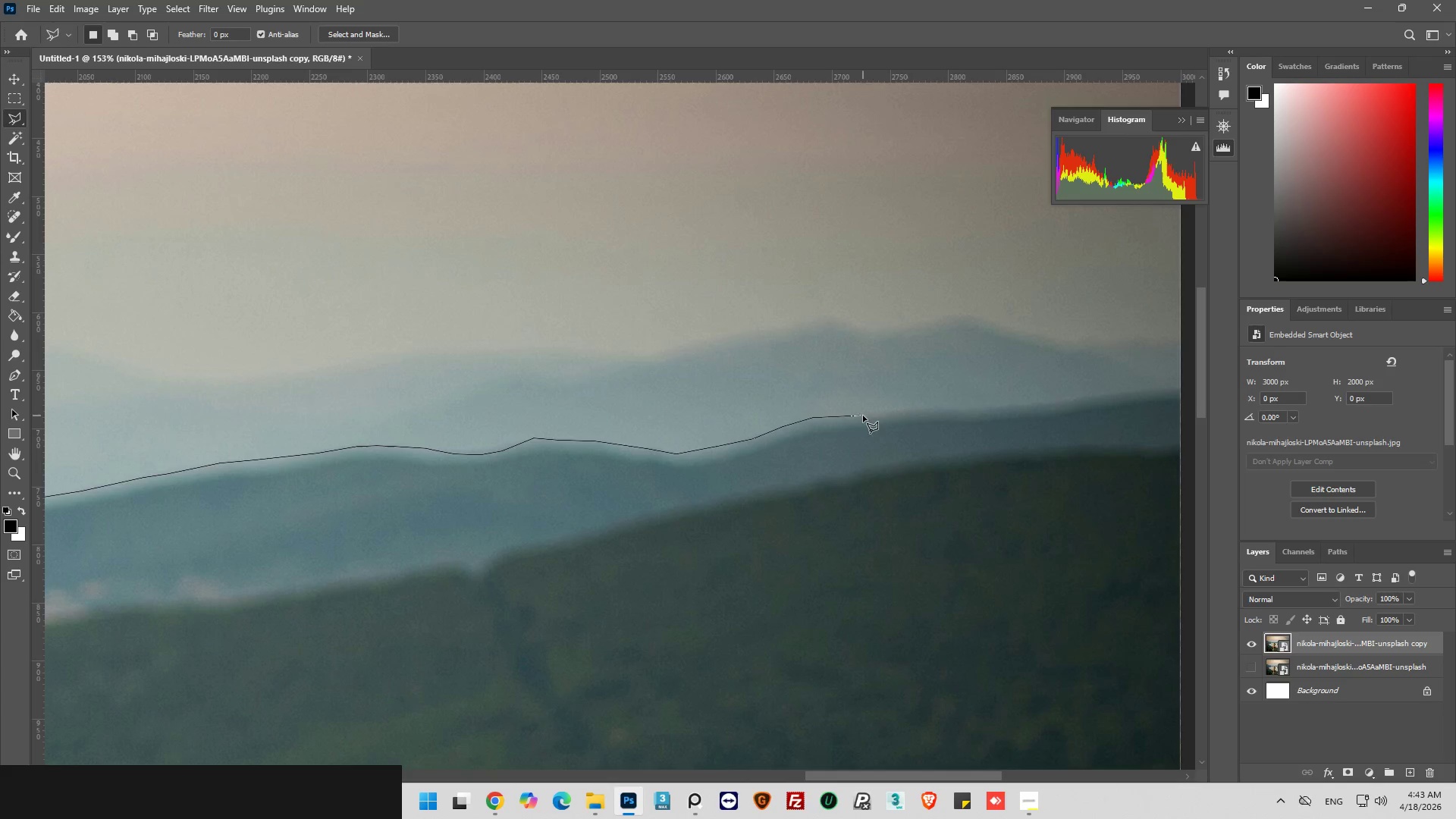 
left_click_drag(start_coordinate=[836, 416], to_coordinate=[858, 416])
 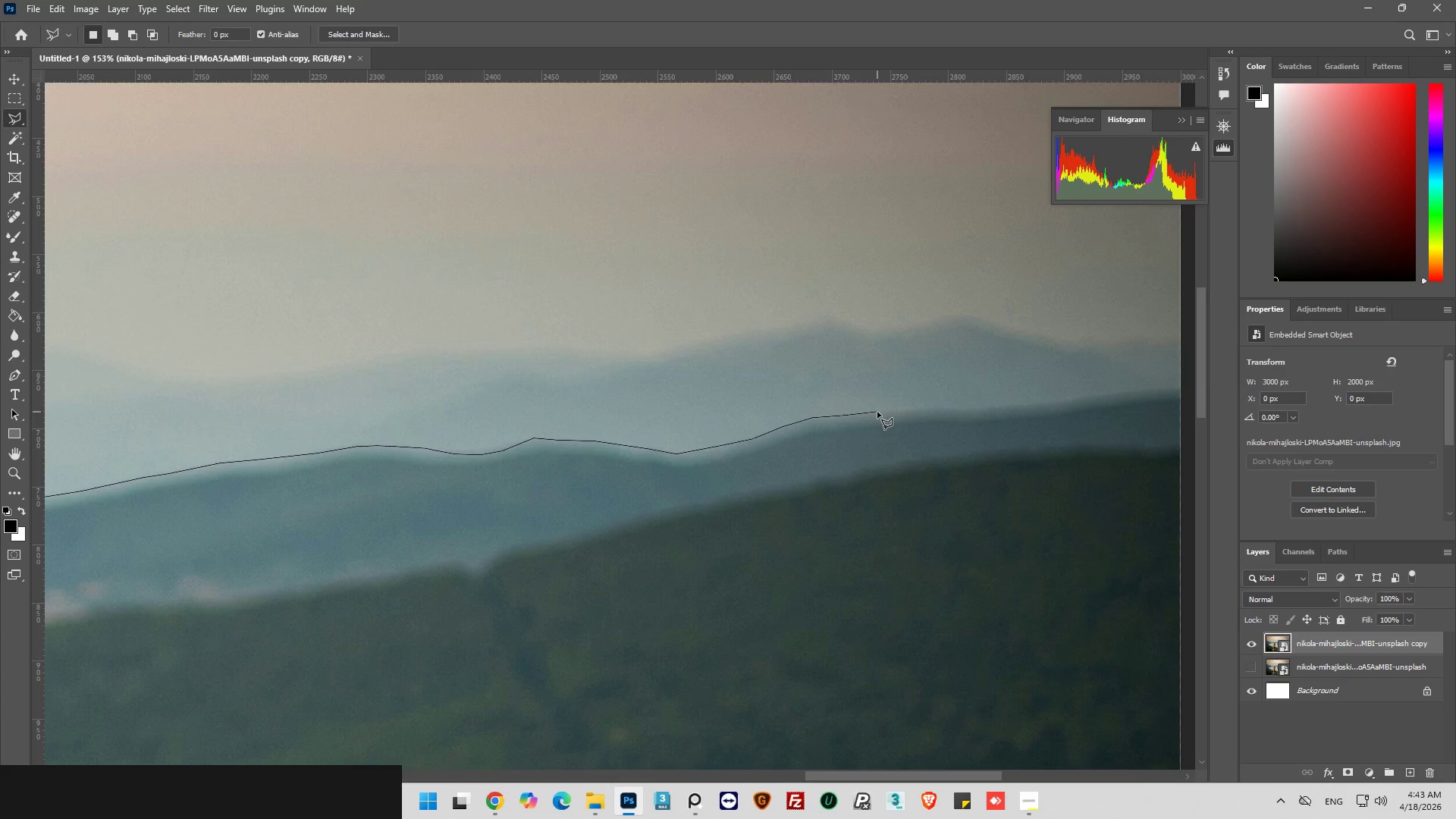 
left_click_drag(start_coordinate=[879, 412], to_coordinate=[892, 412])
 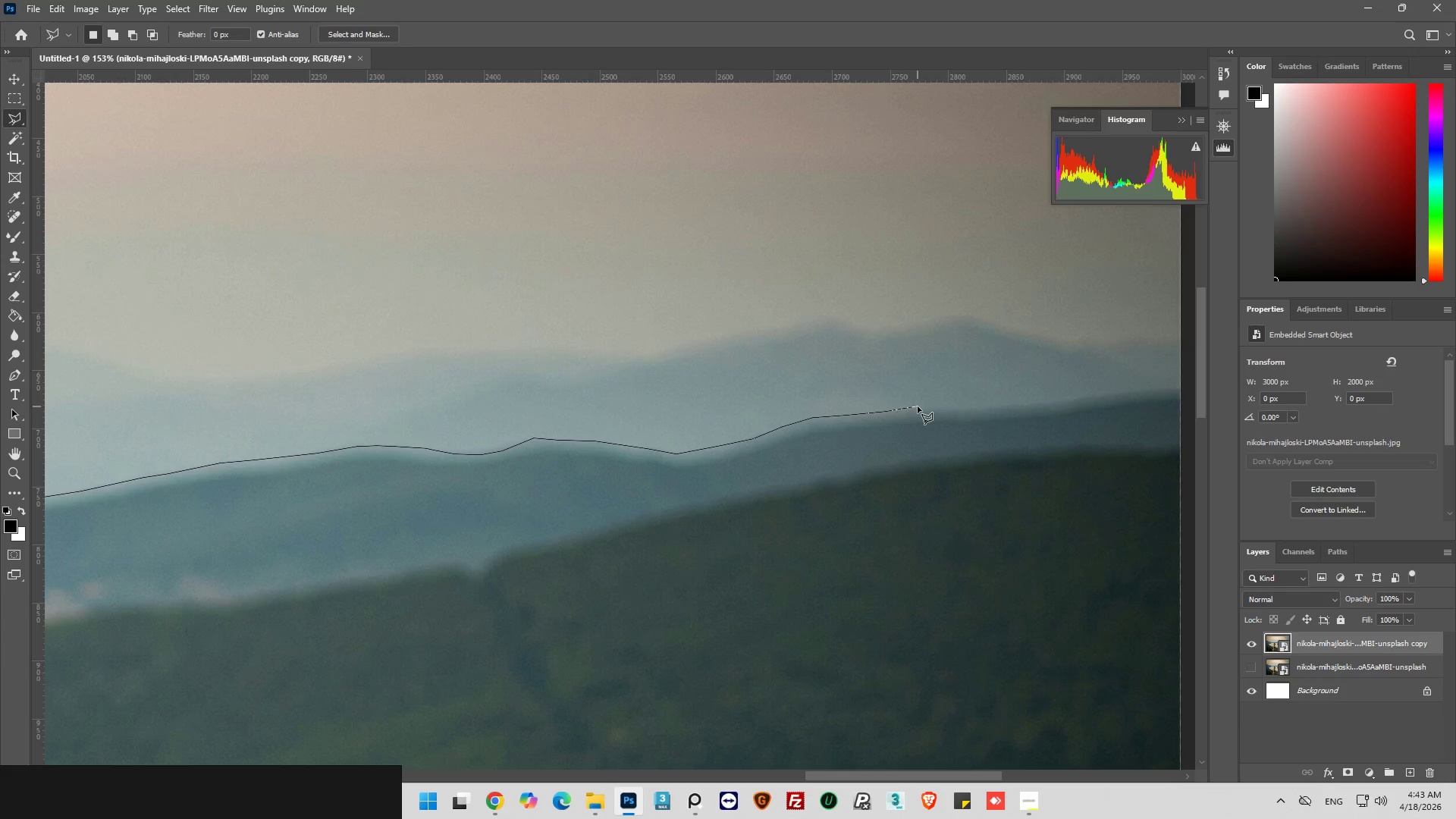 
left_click([918, 406])
 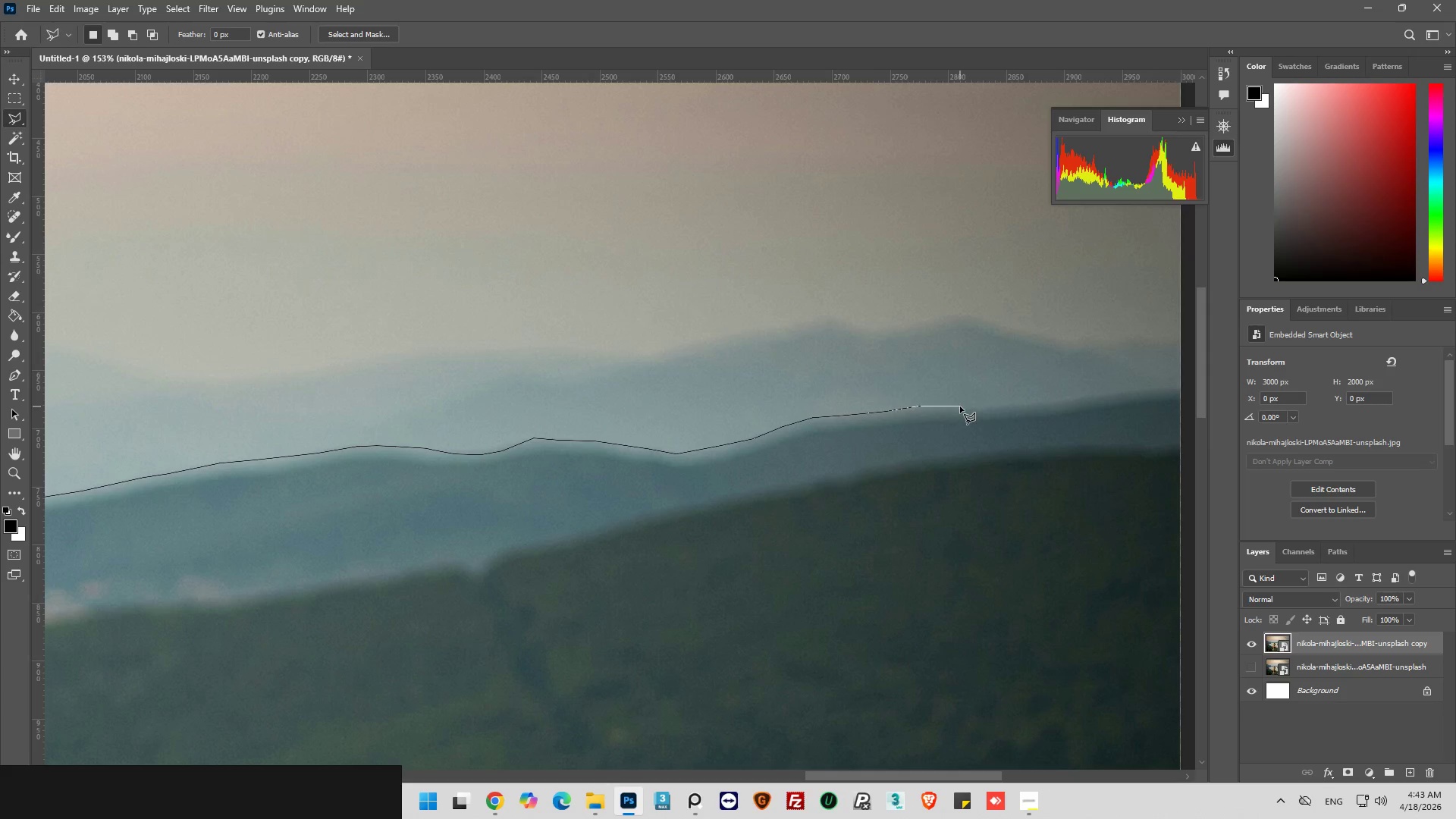 
left_click_drag(start_coordinate=[960, 406], to_coordinate=[966, 406])
 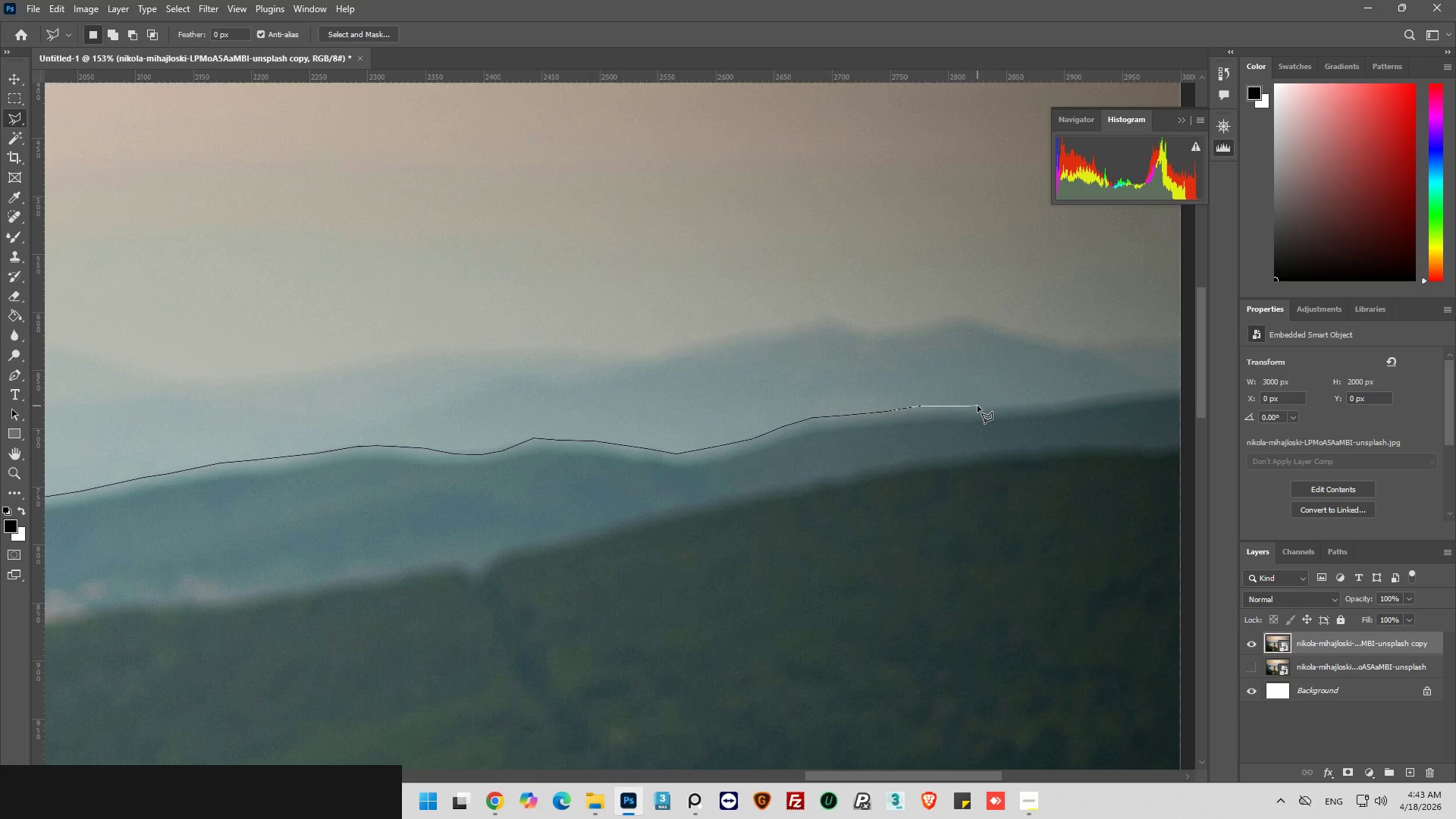 
left_click_drag(start_coordinate=[977, 406], to_coordinate=[986, 406])
 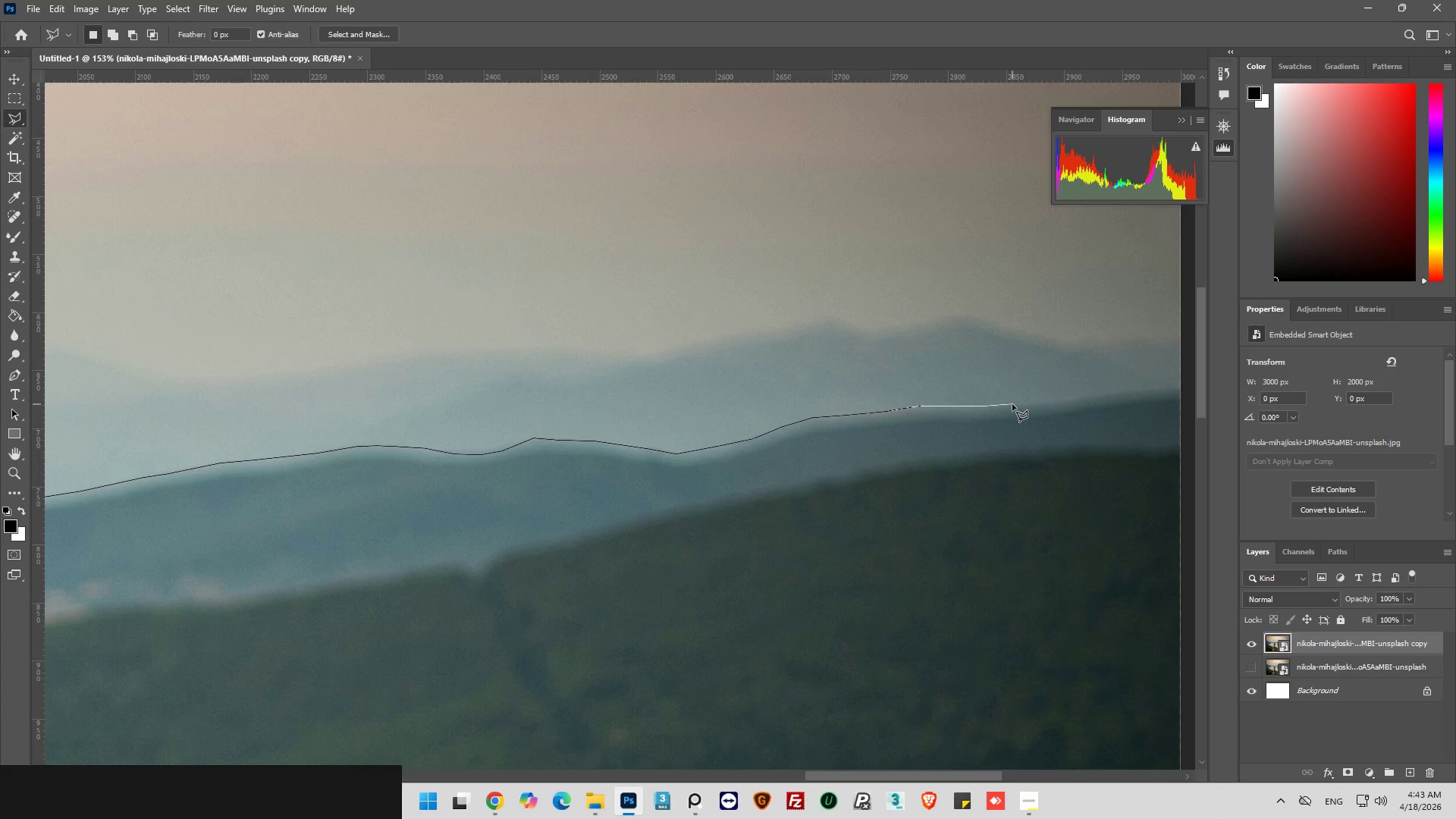 
left_click_drag(start_coordinate=[1012, 404], to_coordinate=[1019, 404])
 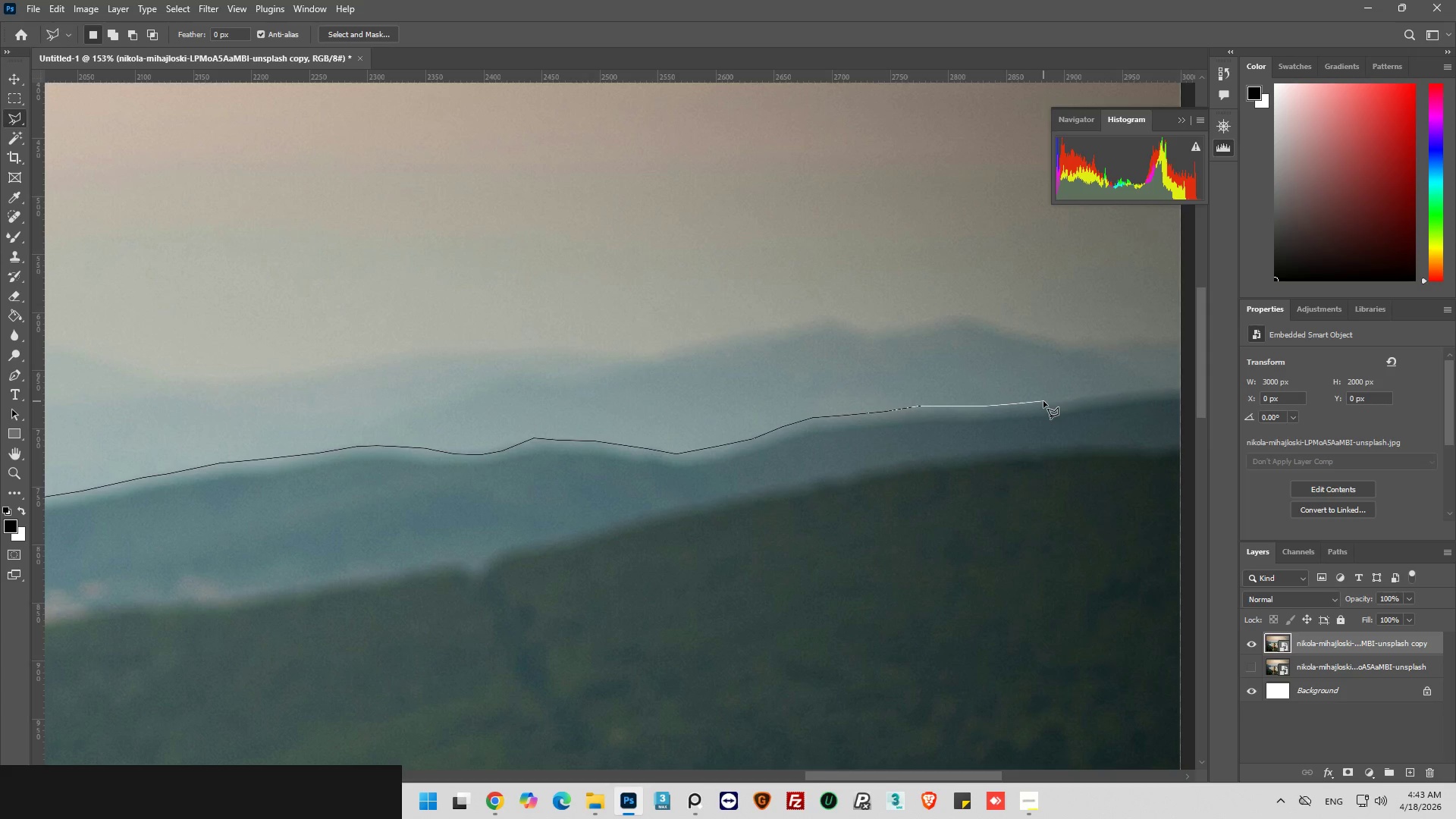 
left_click_drag(start_coordinate=[1043, 401], to_coordinate=[1060, 400])
 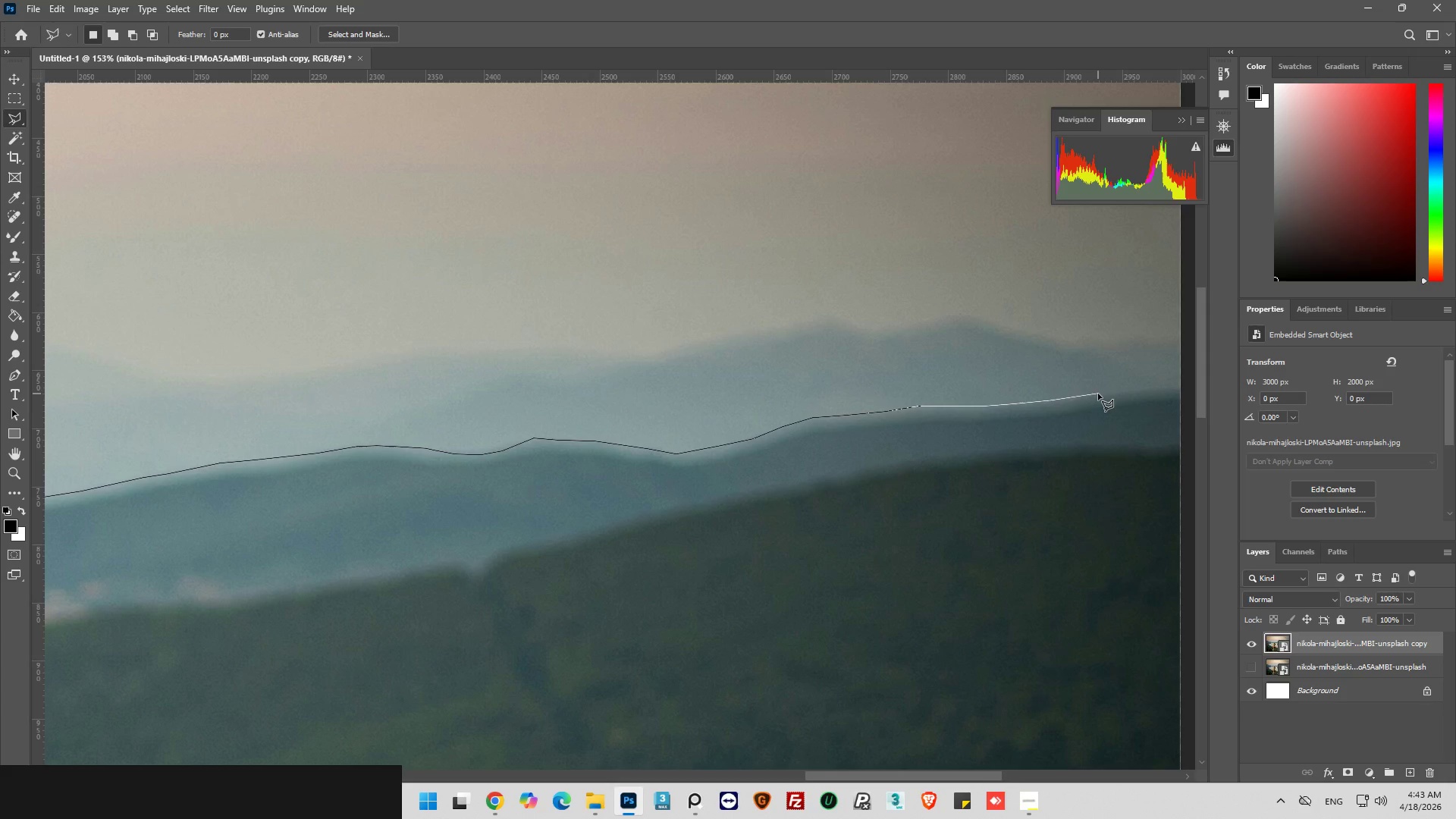 
left_click_drag(start_coordinate=[1098, 394], to_coordinate=[1111, 396])
 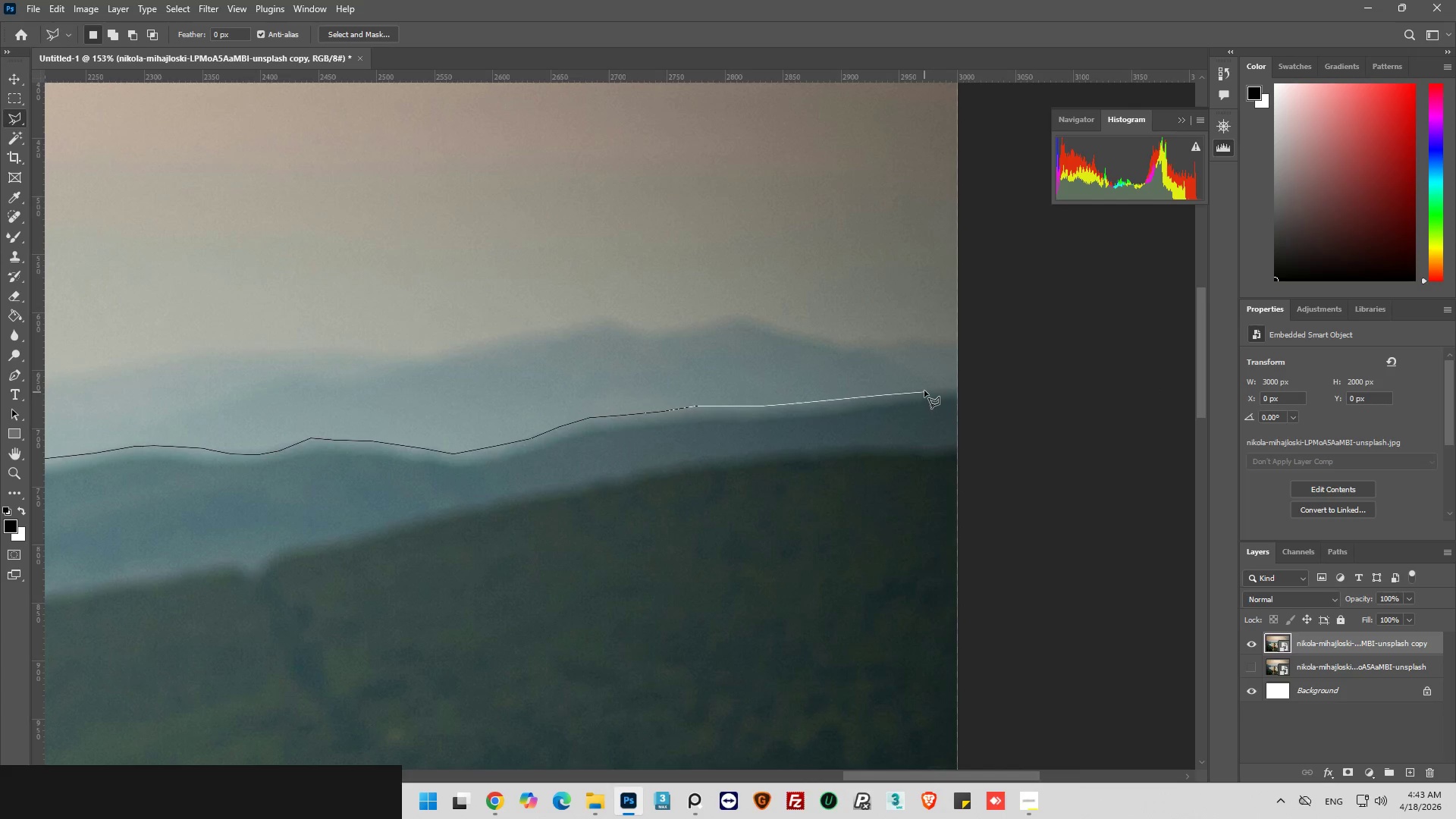 
left_click_drag(start_coordinate=[924, 390], to_coordinate=[939, 388])
 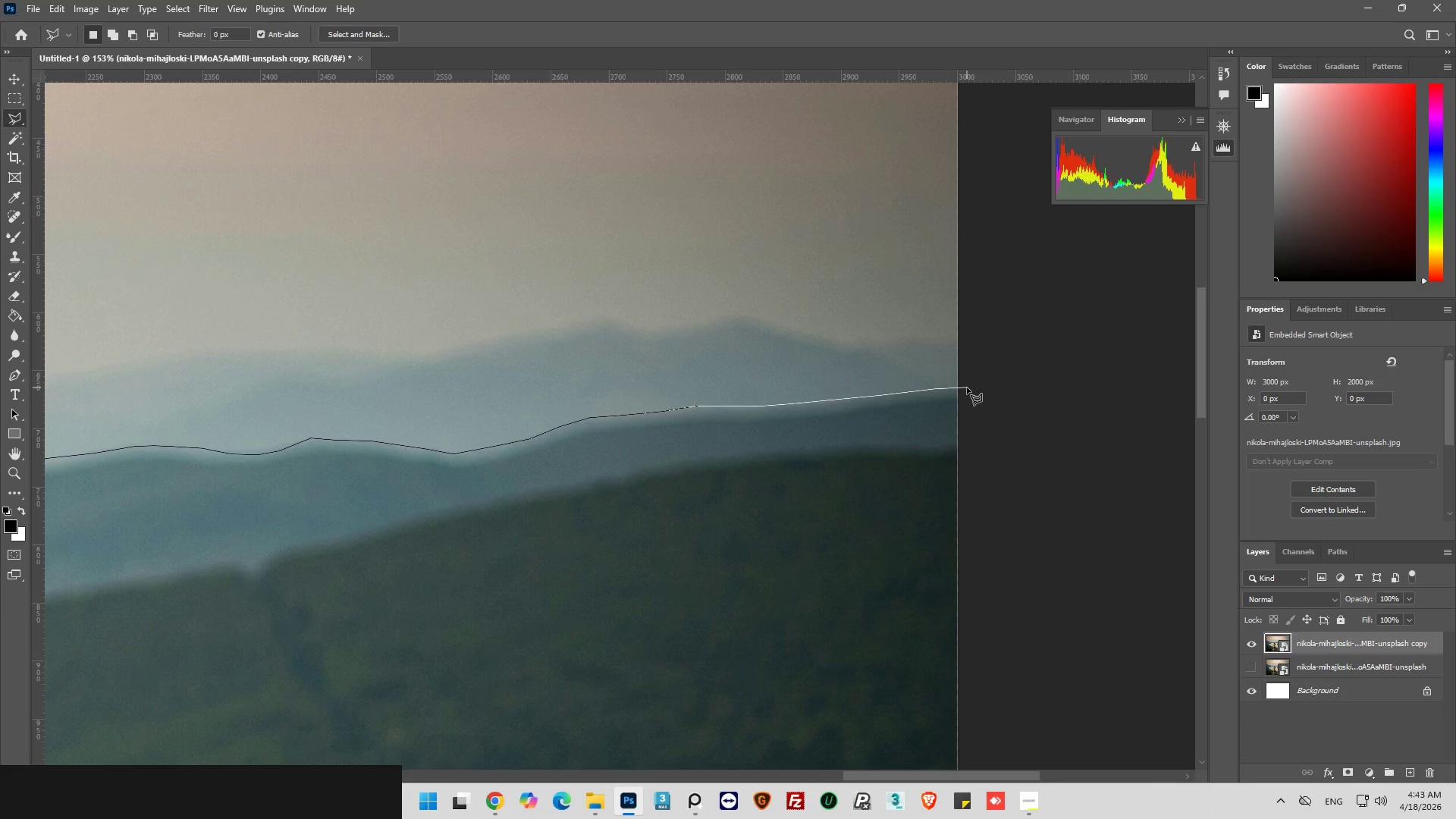 
left_click_drag(start_coordinate=[967, 388], to_coordinate=[979, 388])
 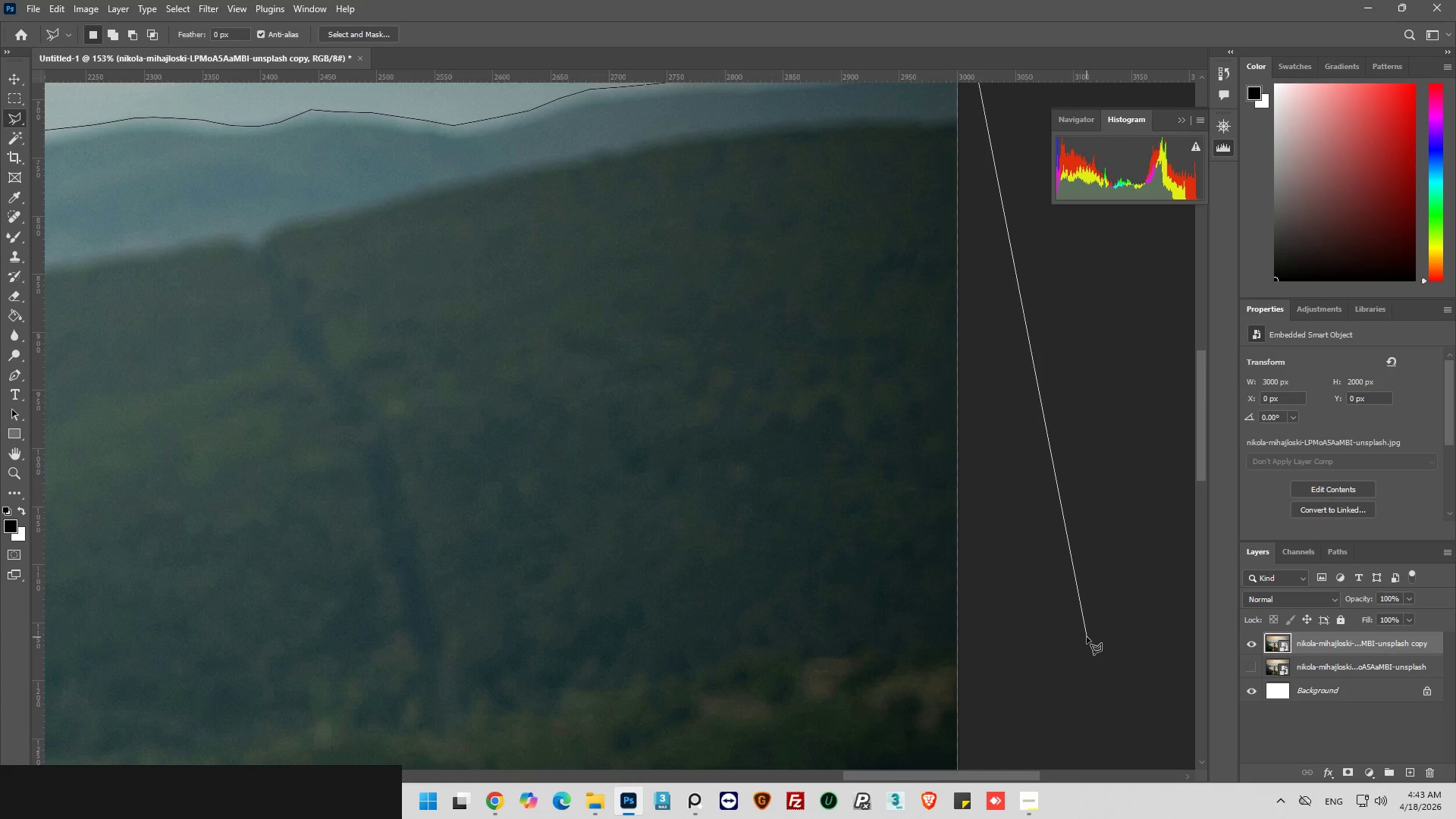 
hold_key(key=AltLeft, duration=1.05)
 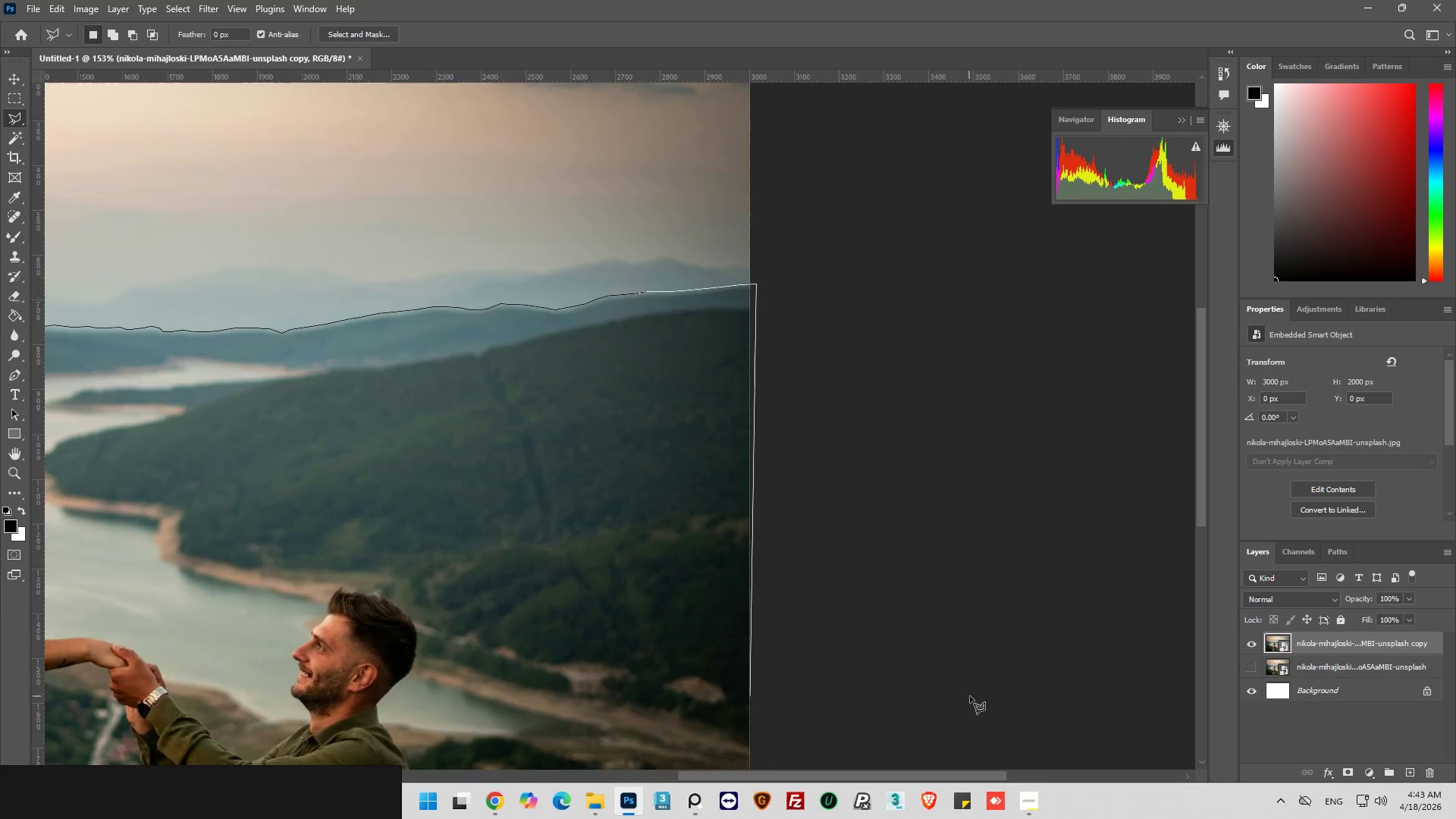 
hold_key(key=AltLeft, duration=0.92)
 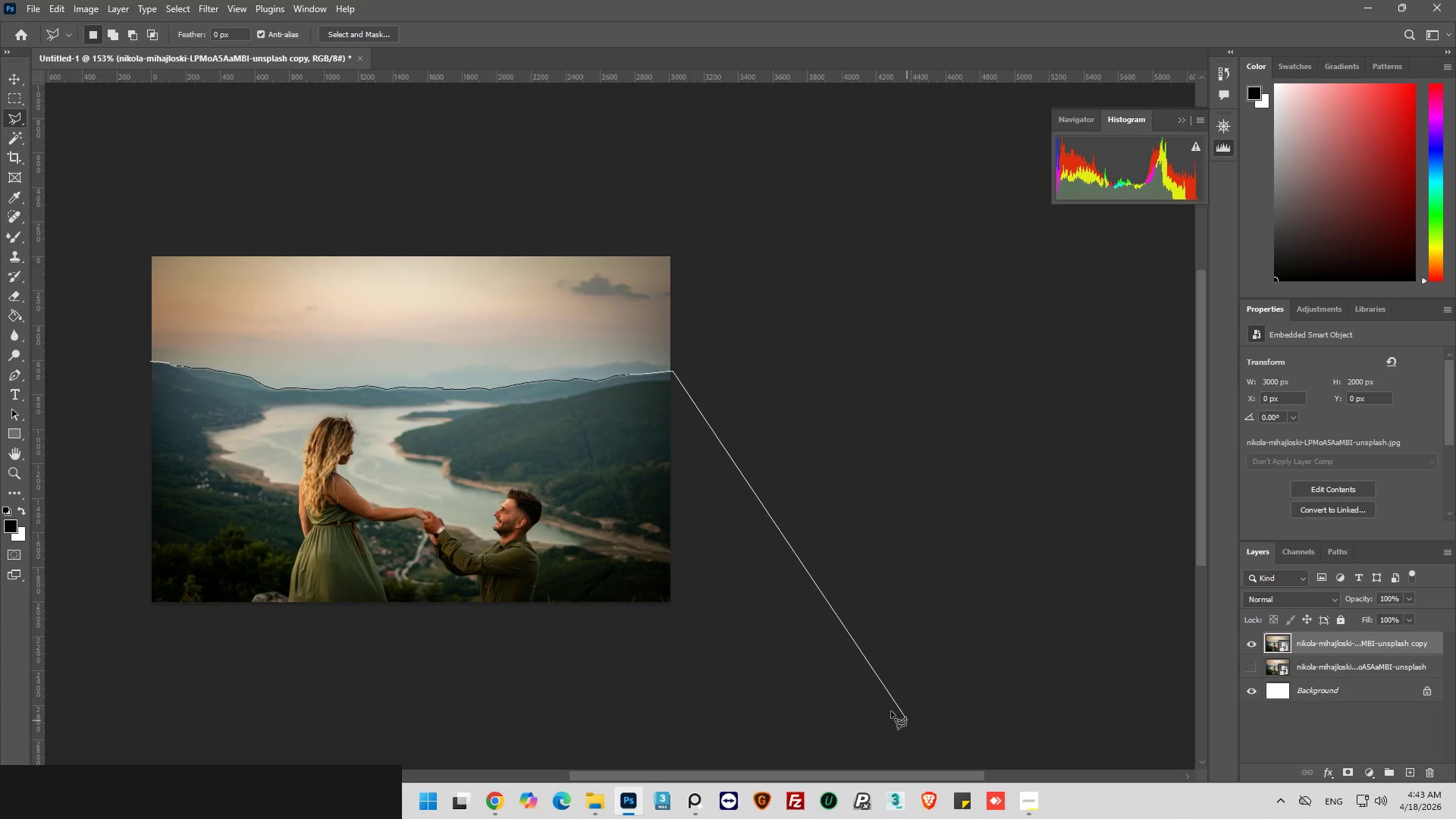 
scroll: coordinate [1013, 690], scroll_direction: down, amount: 20.0
 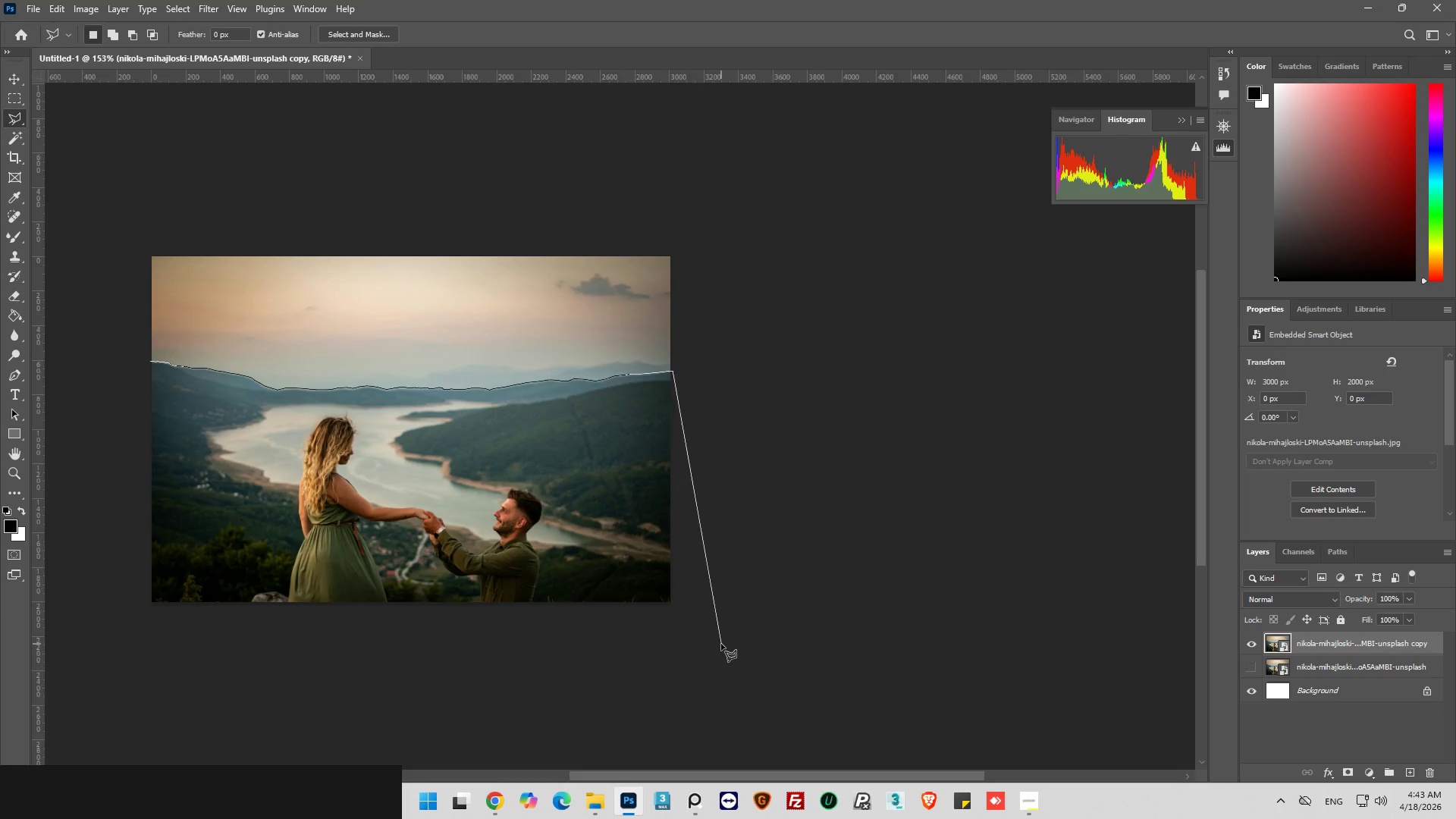 
left_click_drag(start_coordinate=[717, 644], to_coordinate=[711, 644])
 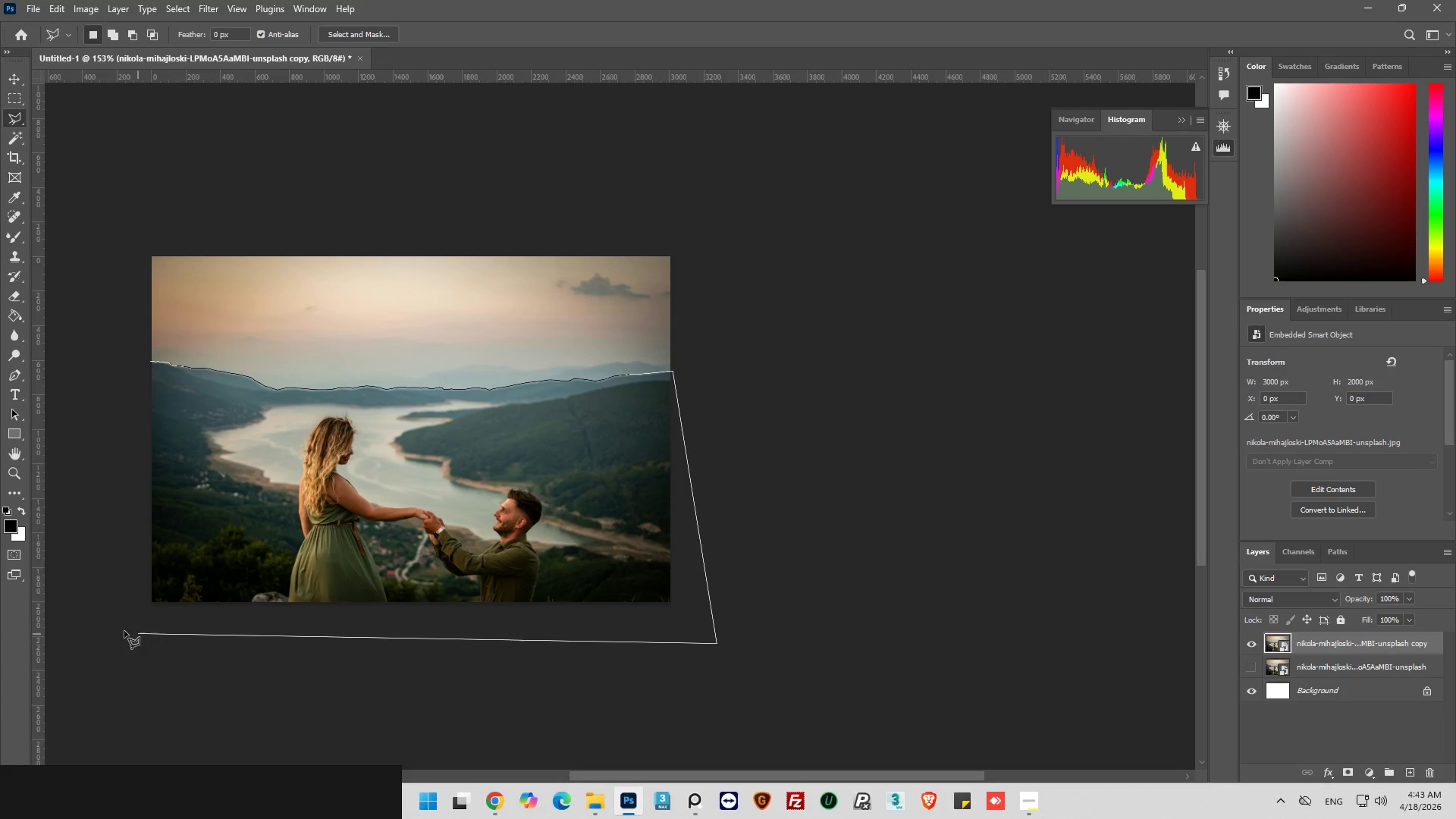 
left_click([116, 628])
 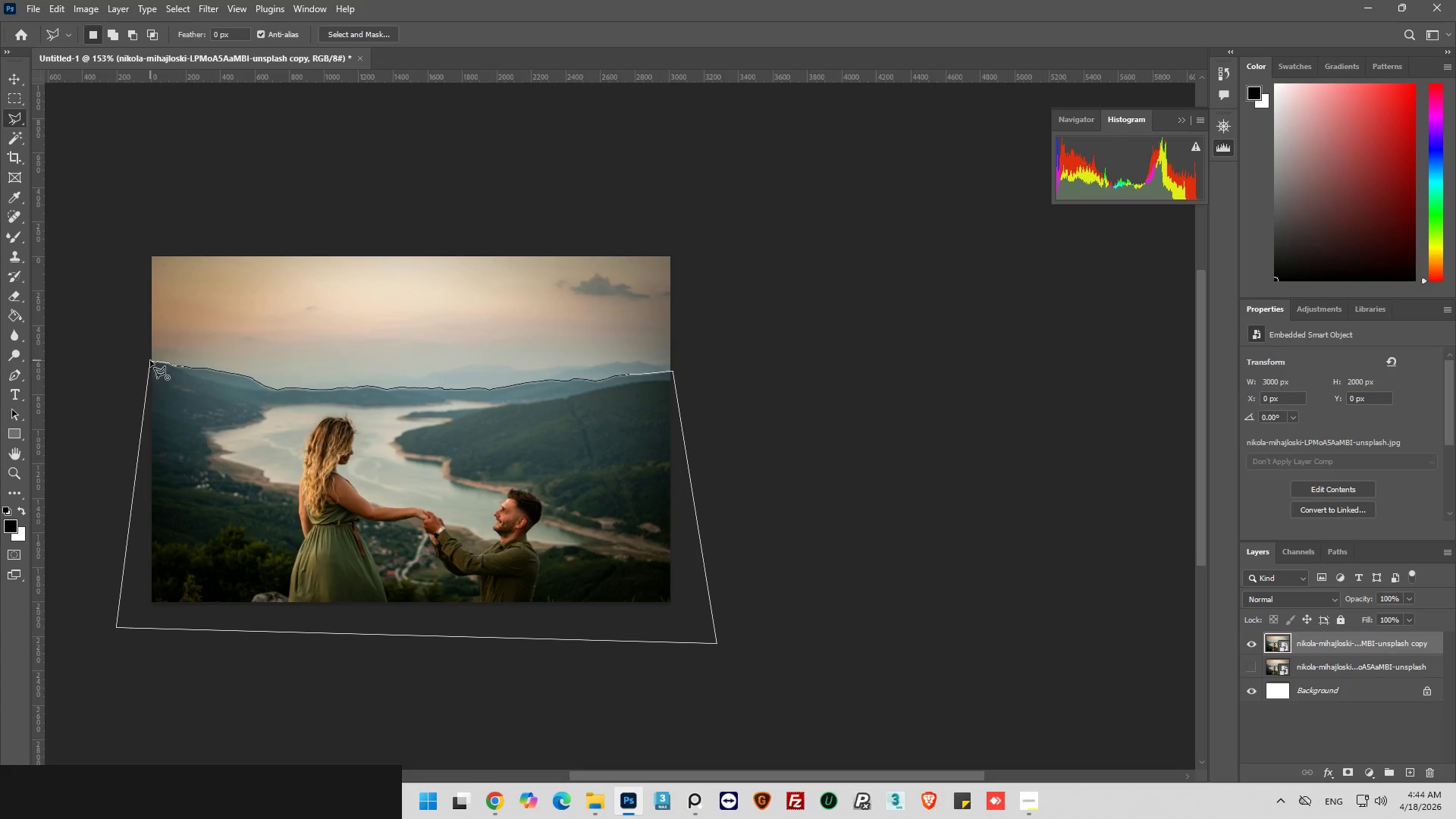 
left_click([150, 359])
 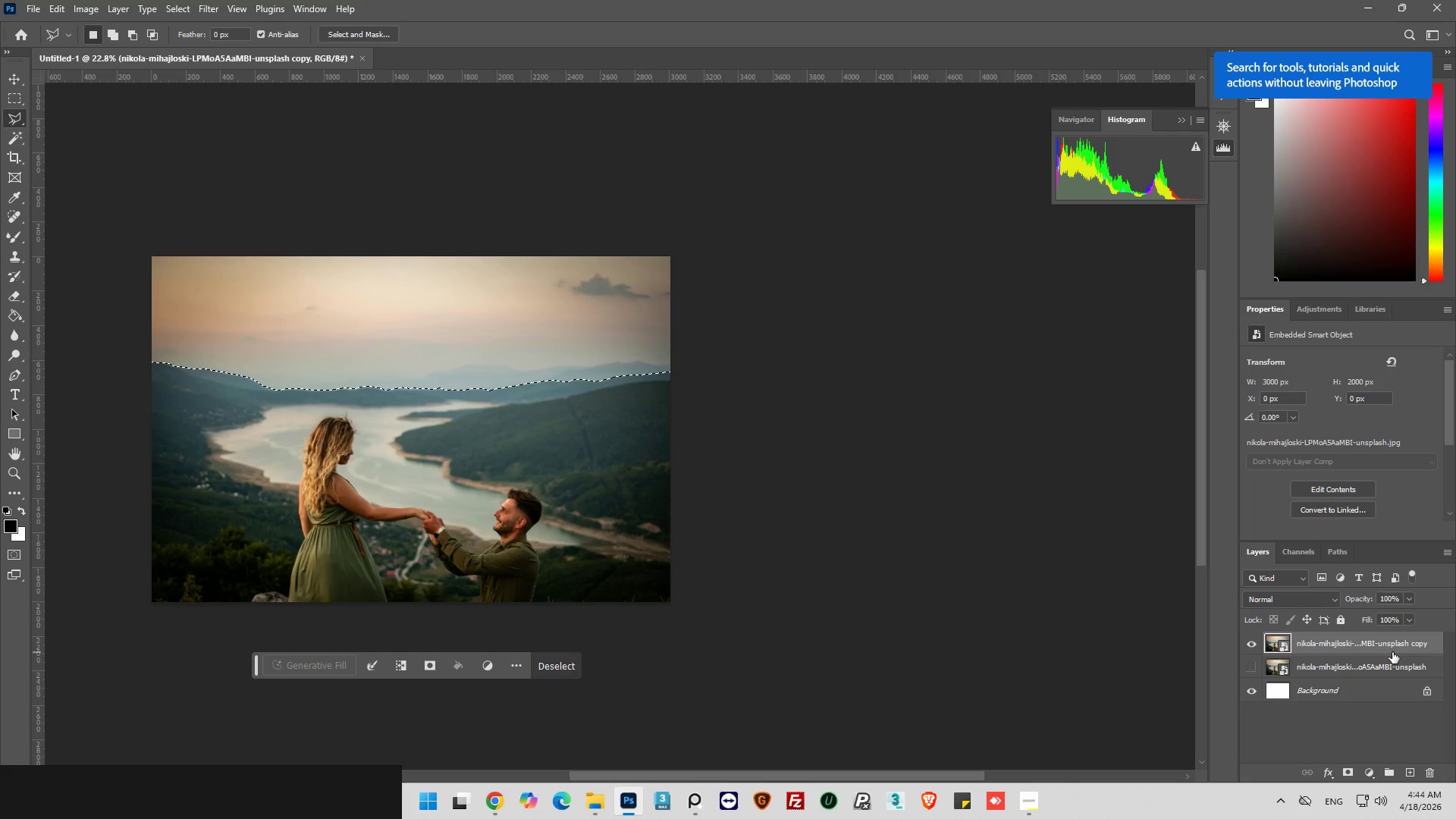 
key(Control+J)
 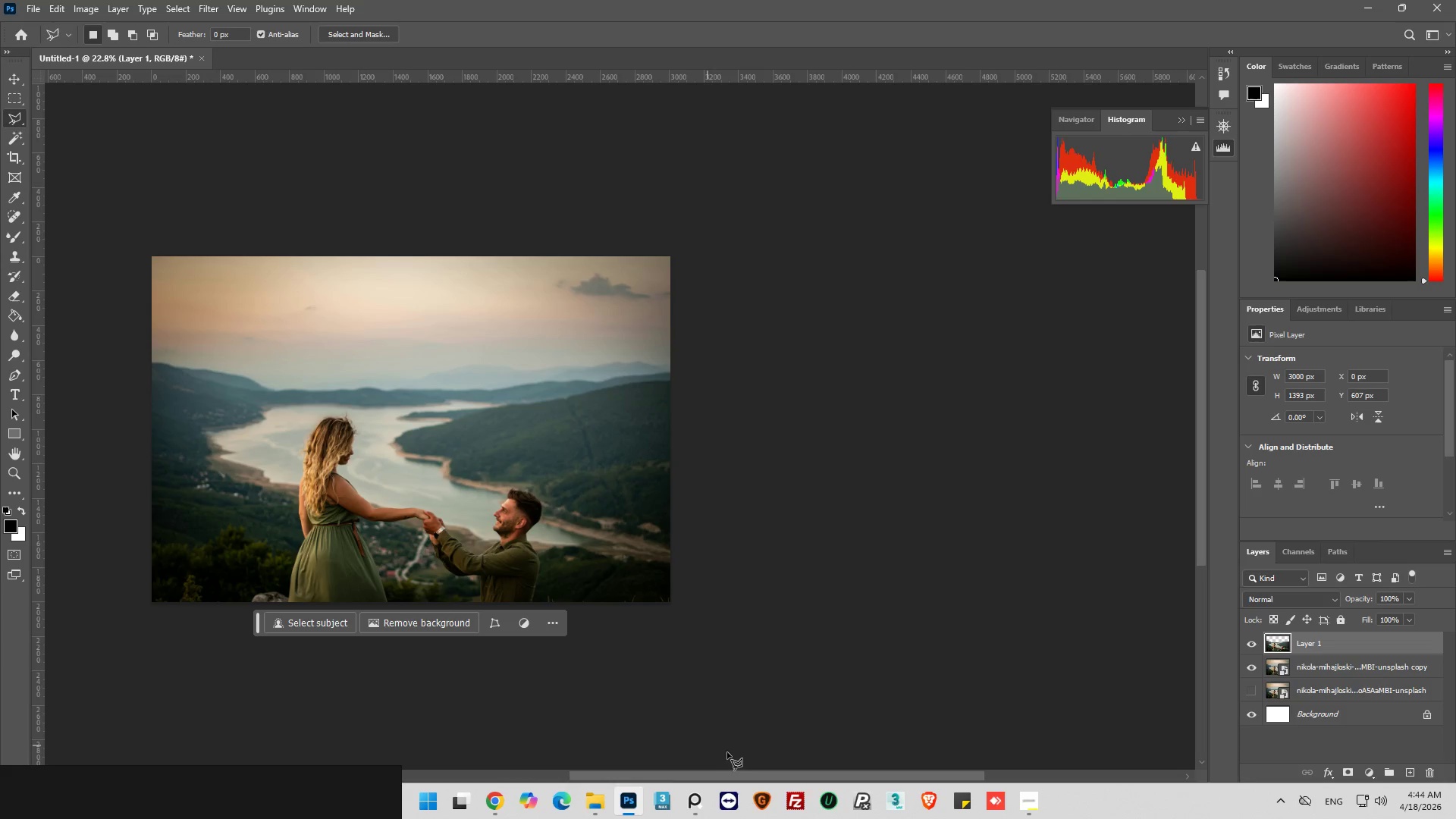 
left_click_drag(start_coordinate=[745, 775], to_coordinate=[651, 783])
 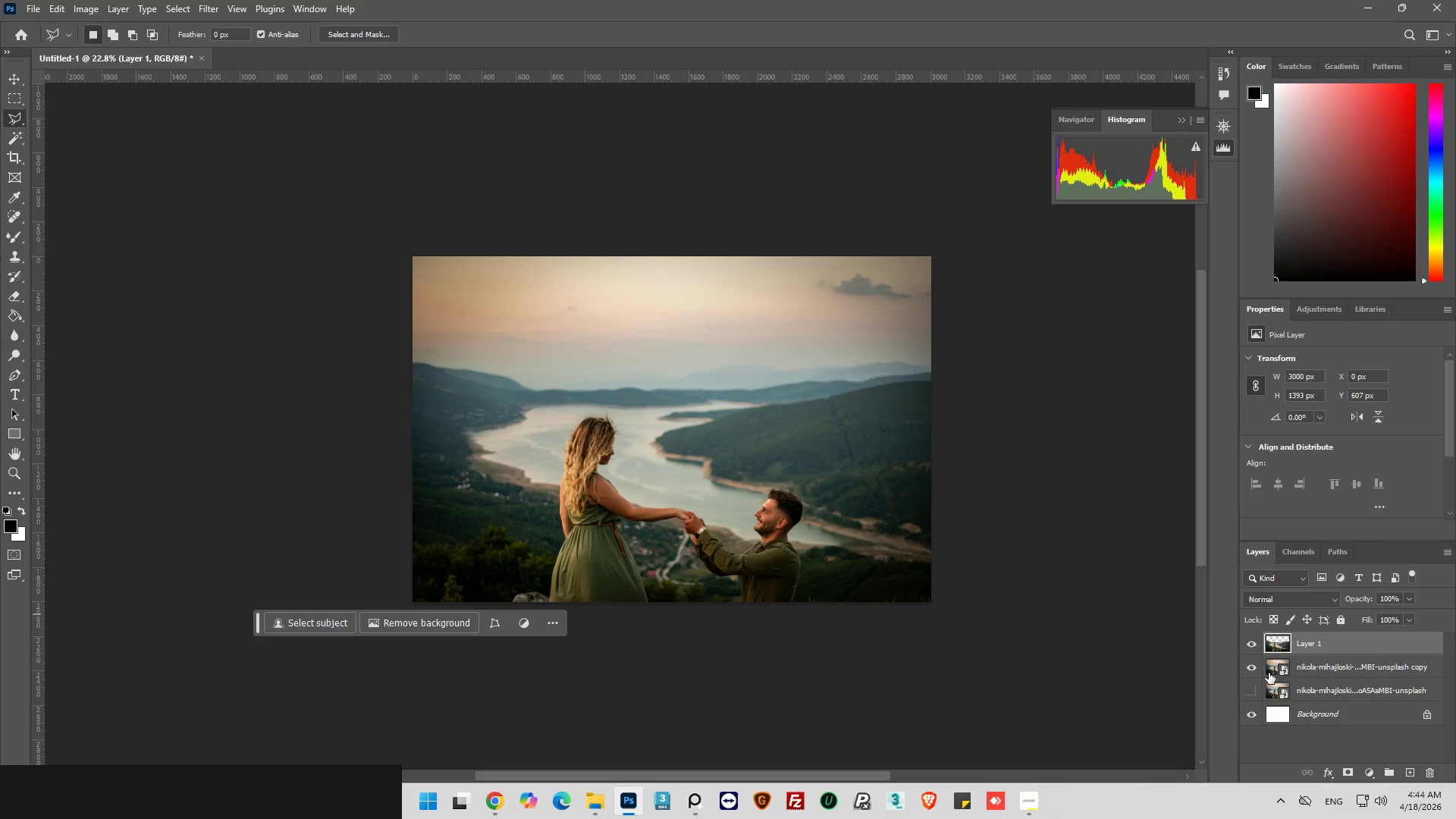 
left_click([1253, 670])
 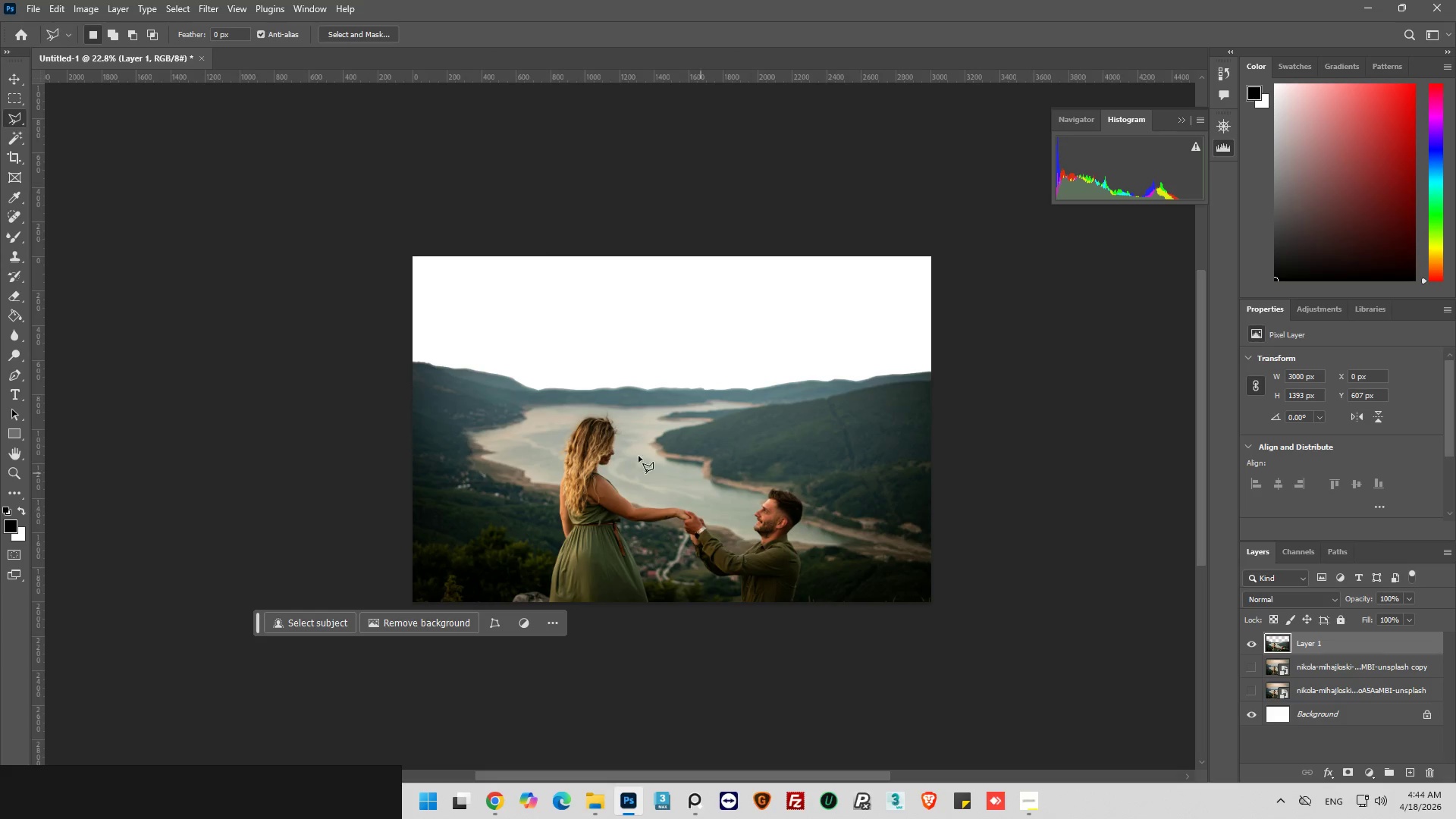 
key(Alt+AltLeft)
 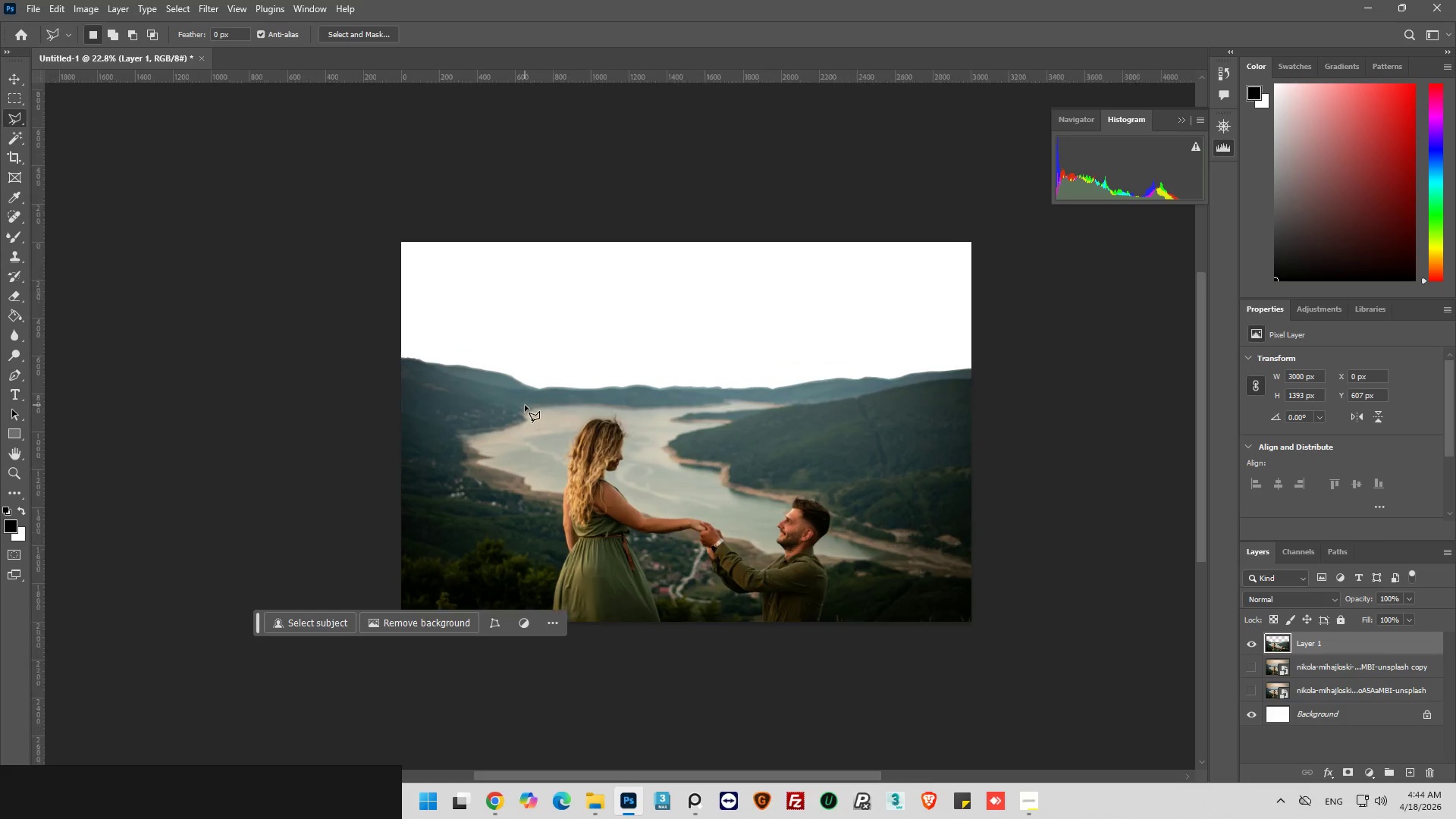 
scroll: coordinate [525, 405], scroll_direction: up, amount: 2.0
 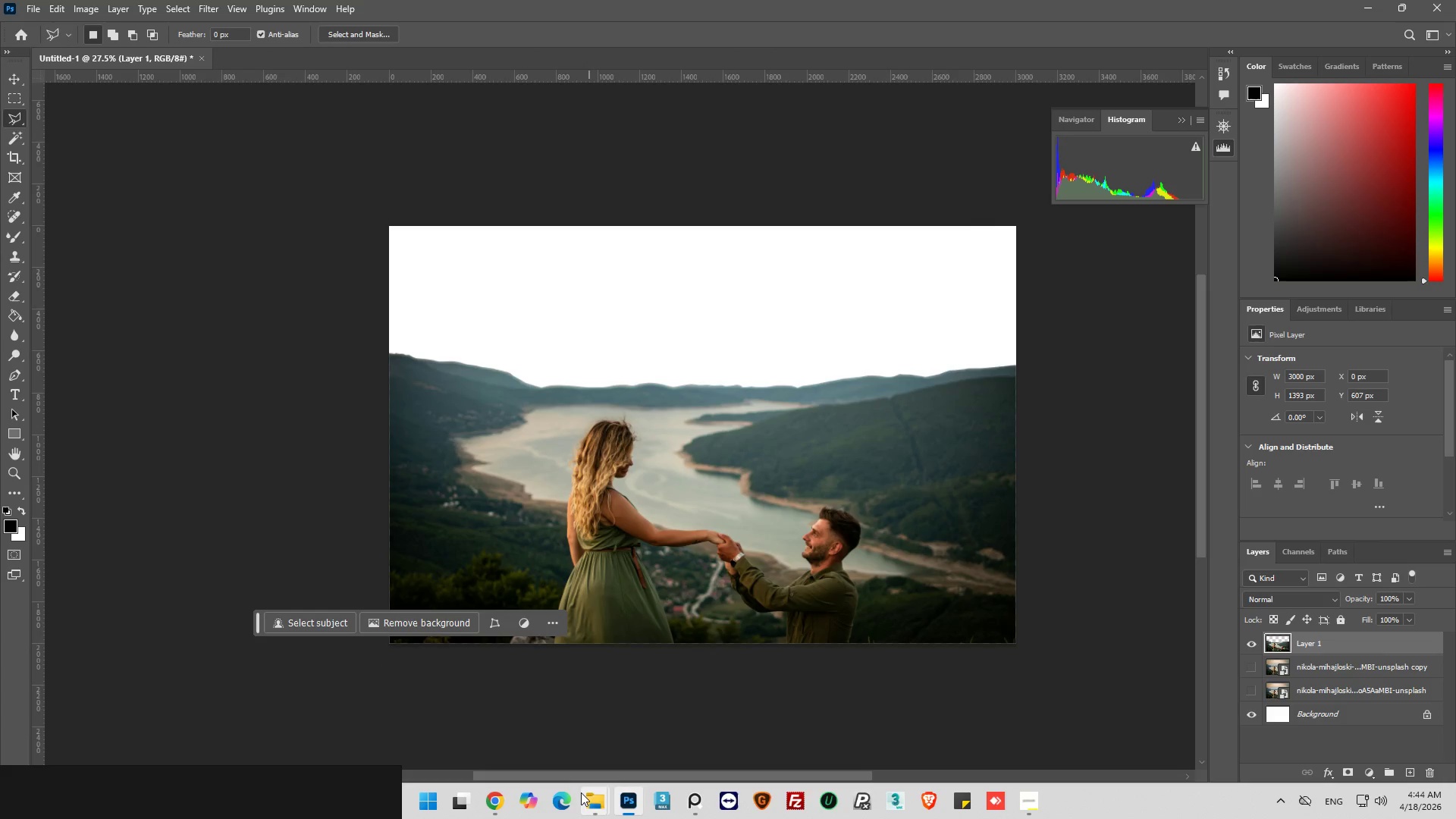 
left_click([586, 800])
 